 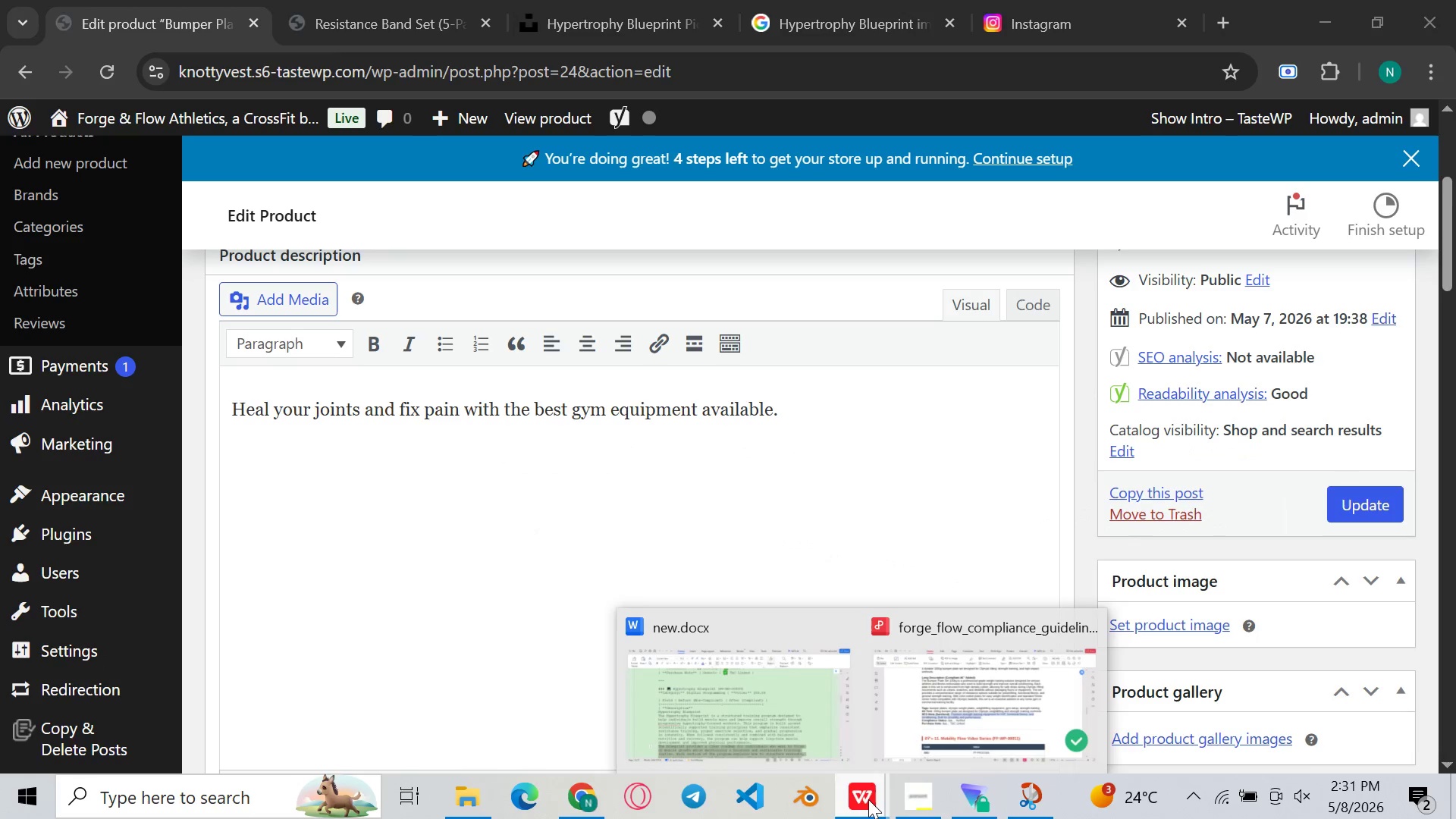 
left_click([941, 695])
 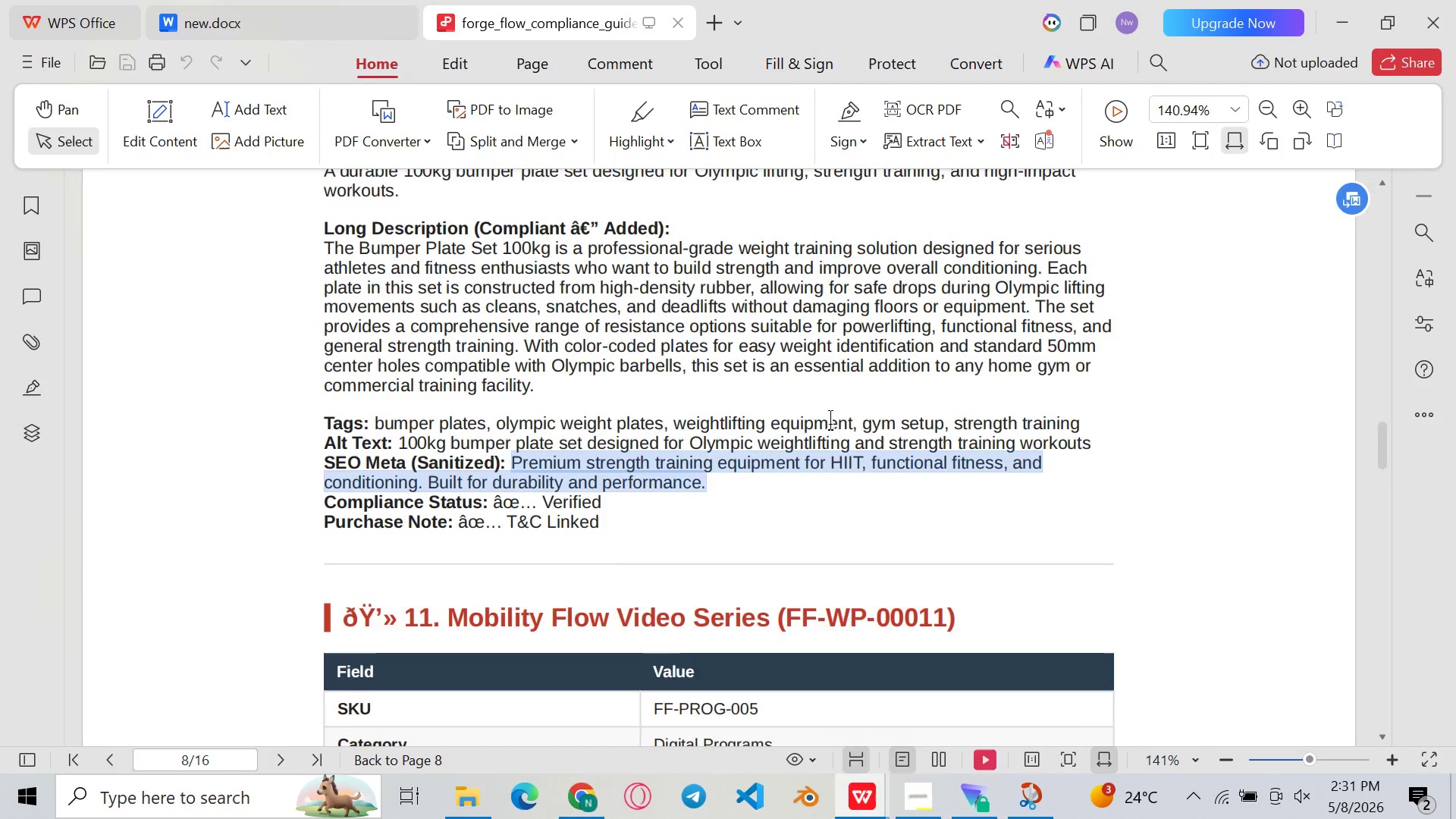 
scroll: coordinate [830, 424], scroll_direction: up, amount: 4.0
 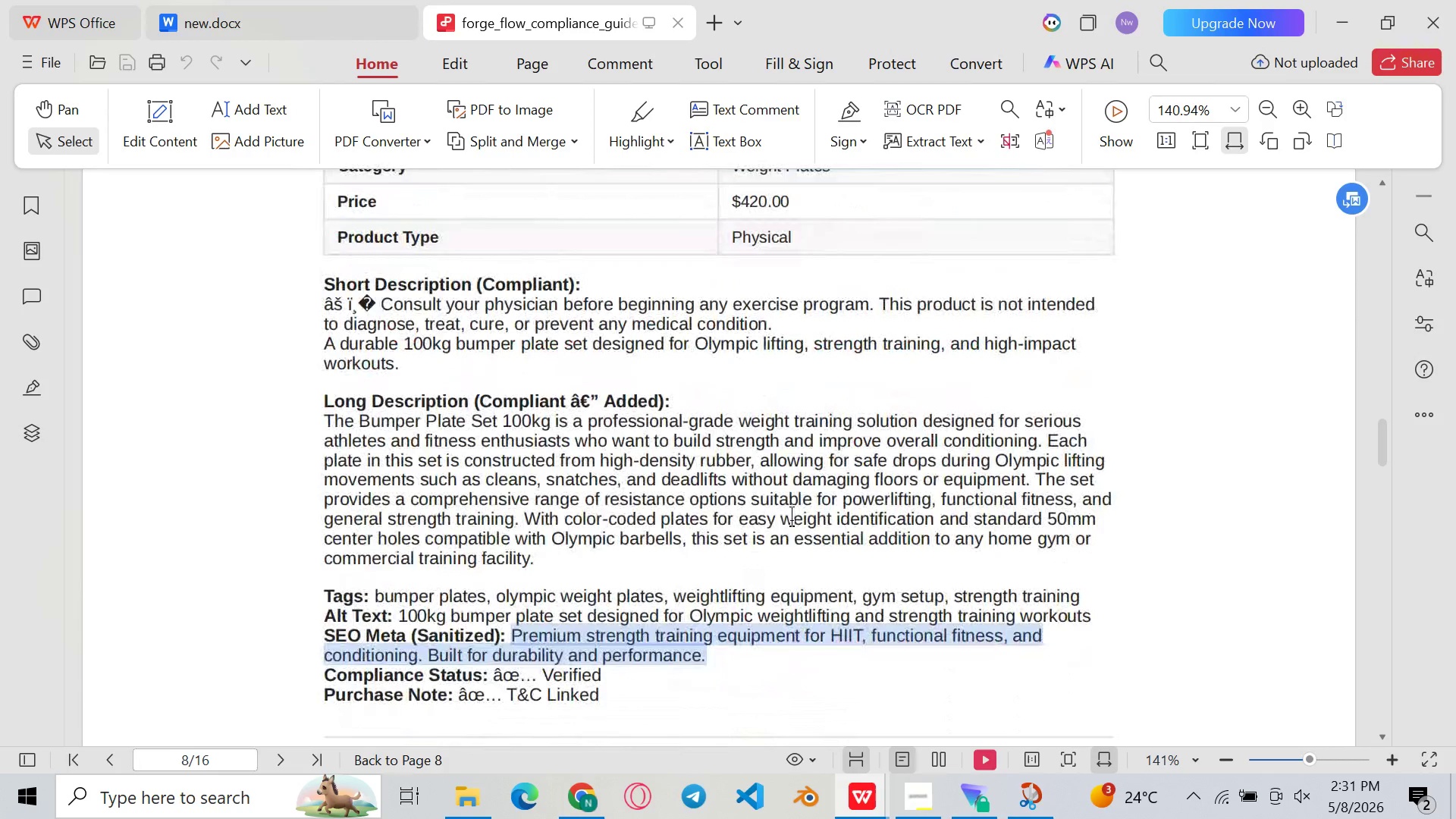 
left_click([792, 520])
 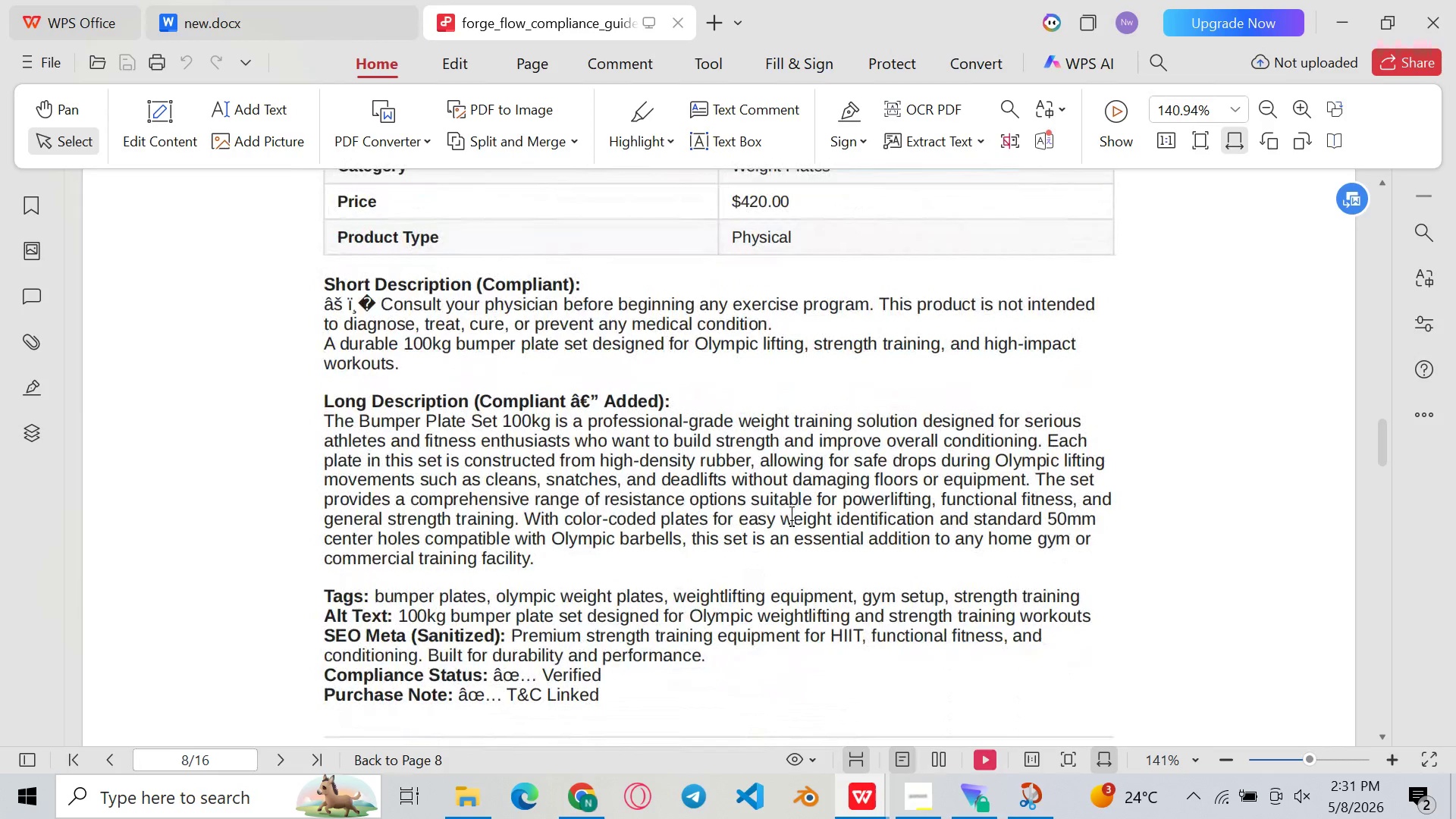 
scroll: coordinate [792, 520], scroll_direction: up, amount: 3.0
 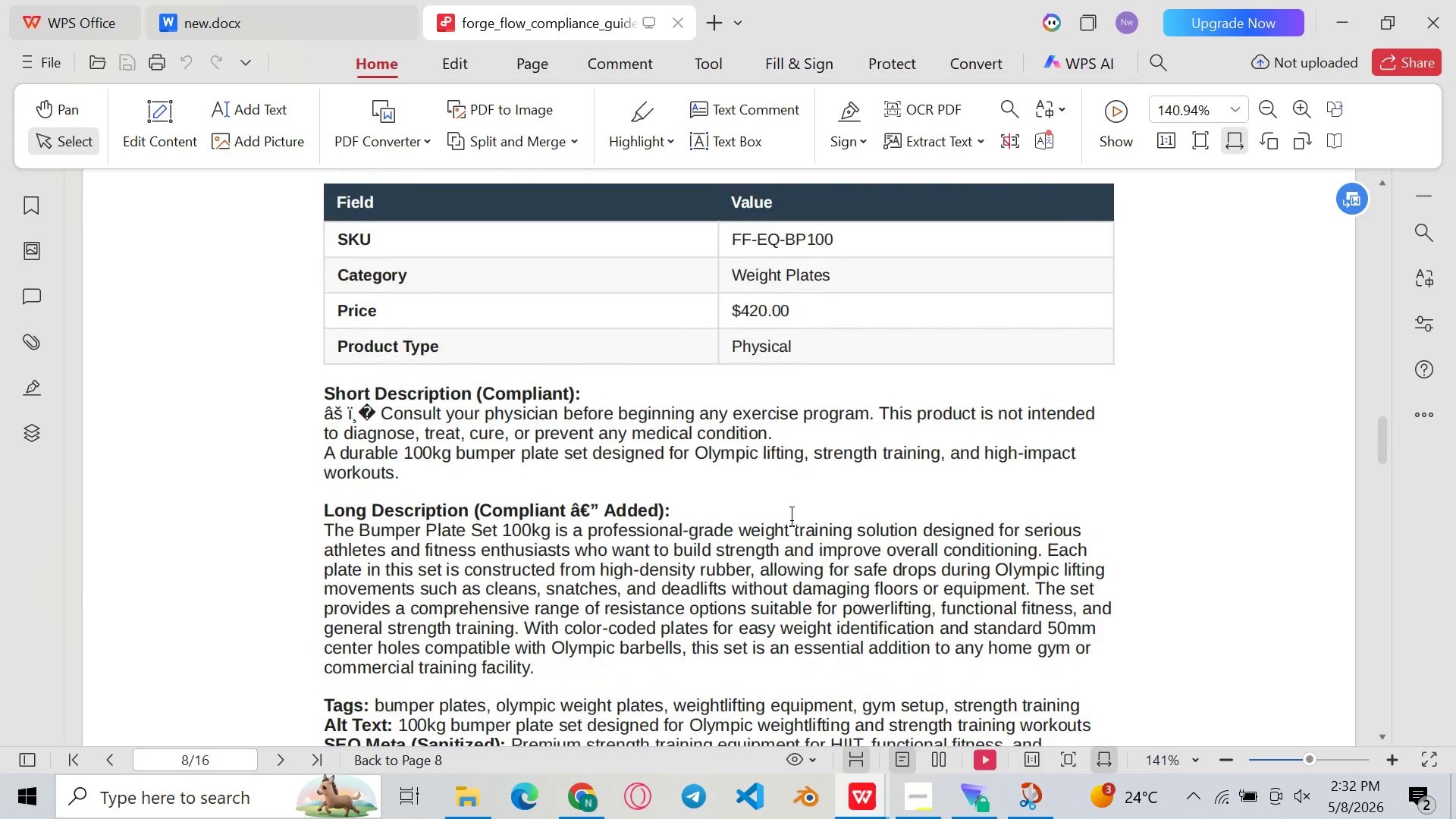 
wait(5.07)
 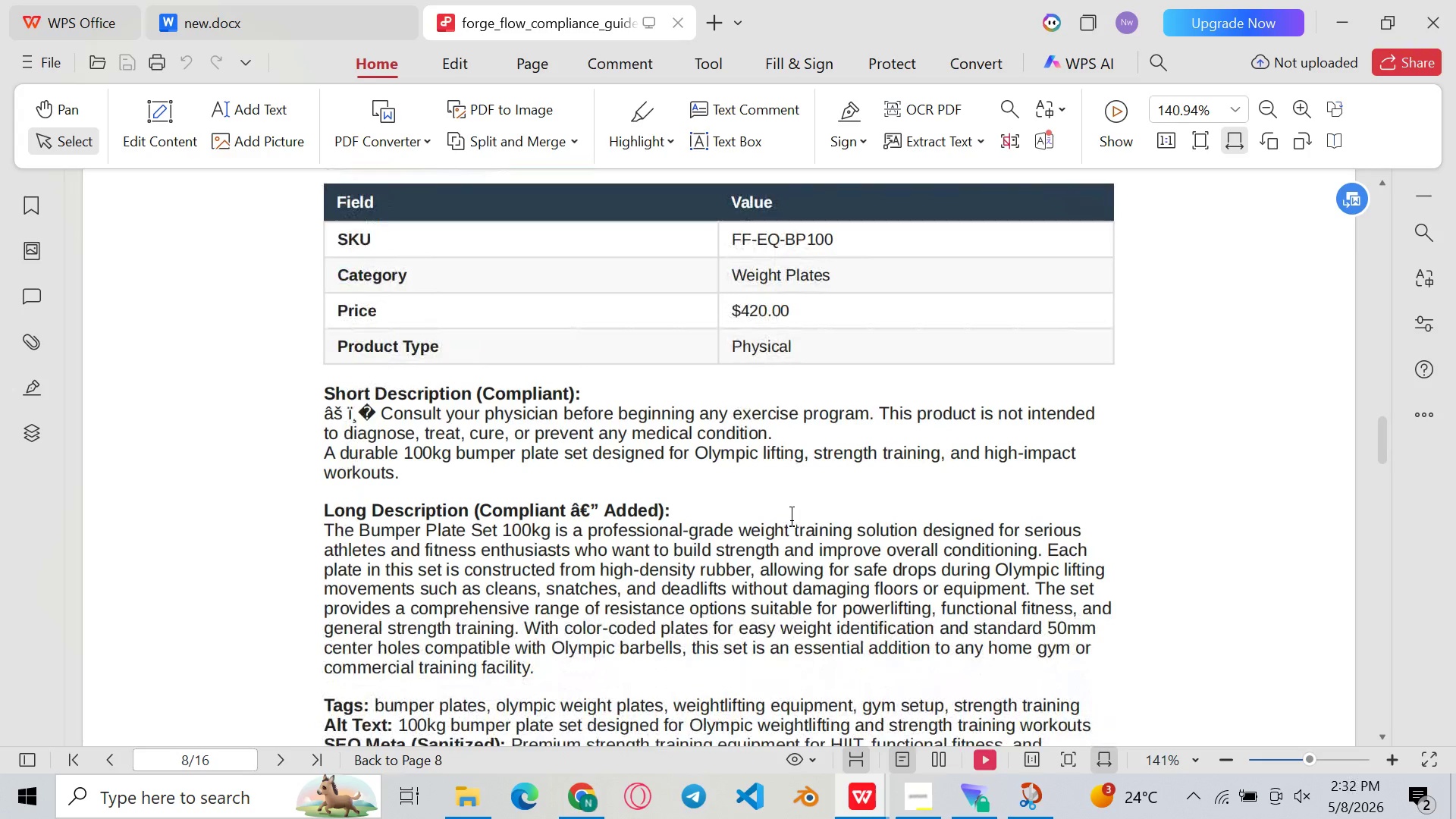 
scroll: coordinate [792, 520], scroll_direction: up, amount: 1.0
 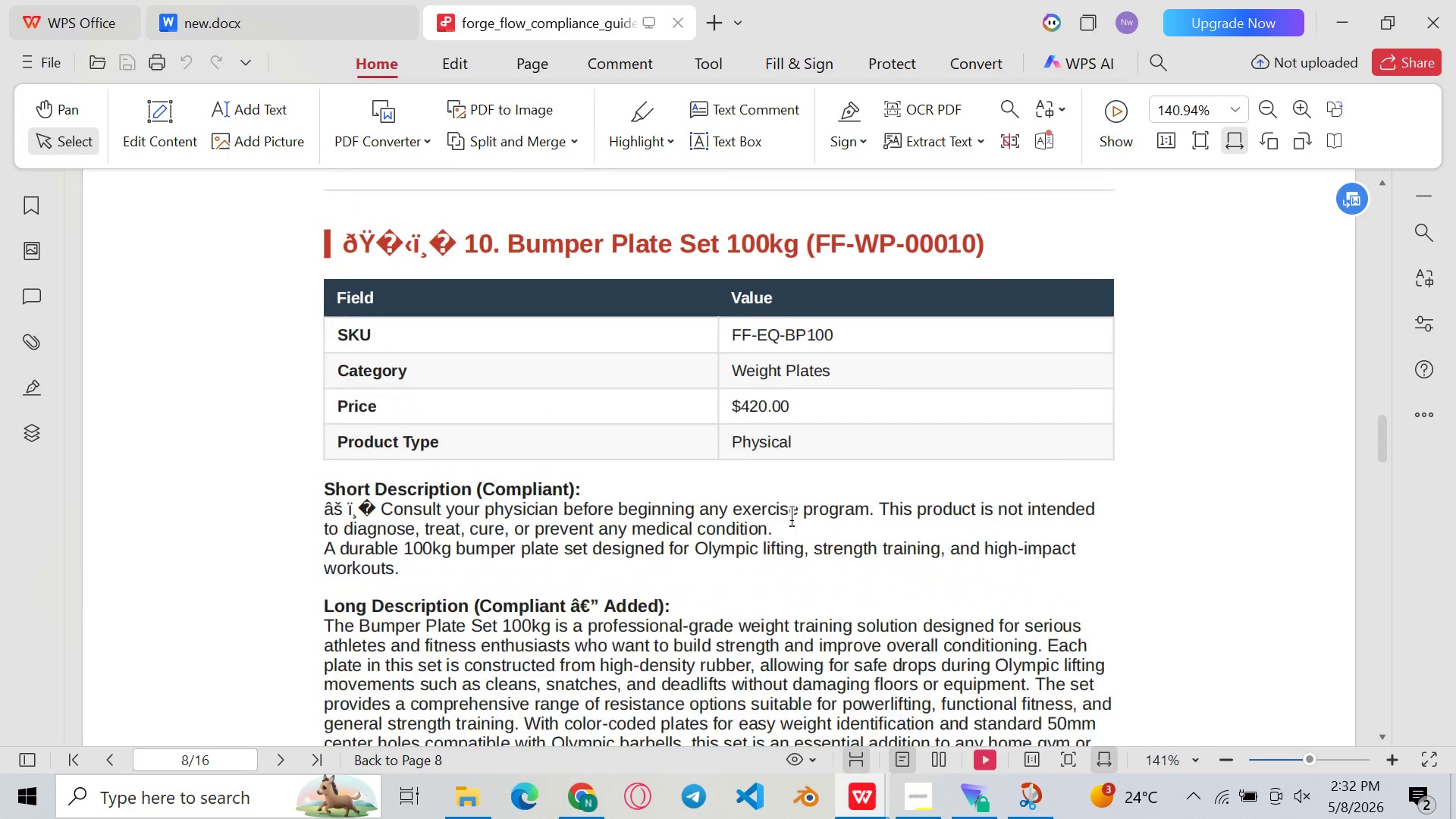 
scroll: coordinate [792, 520], scroll_direction: down, amount: 2.0
 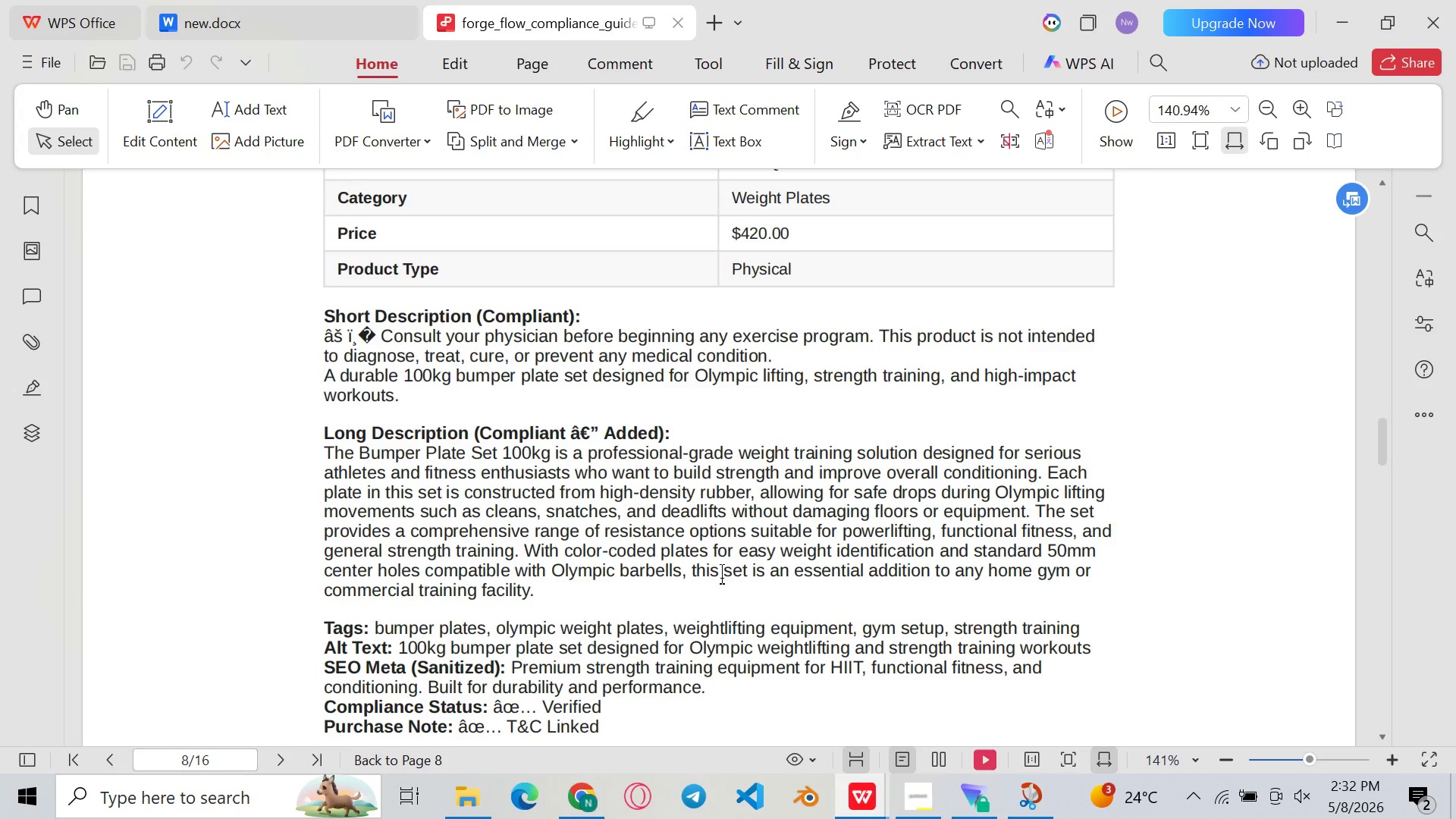 
mouse_move([551, 777])
 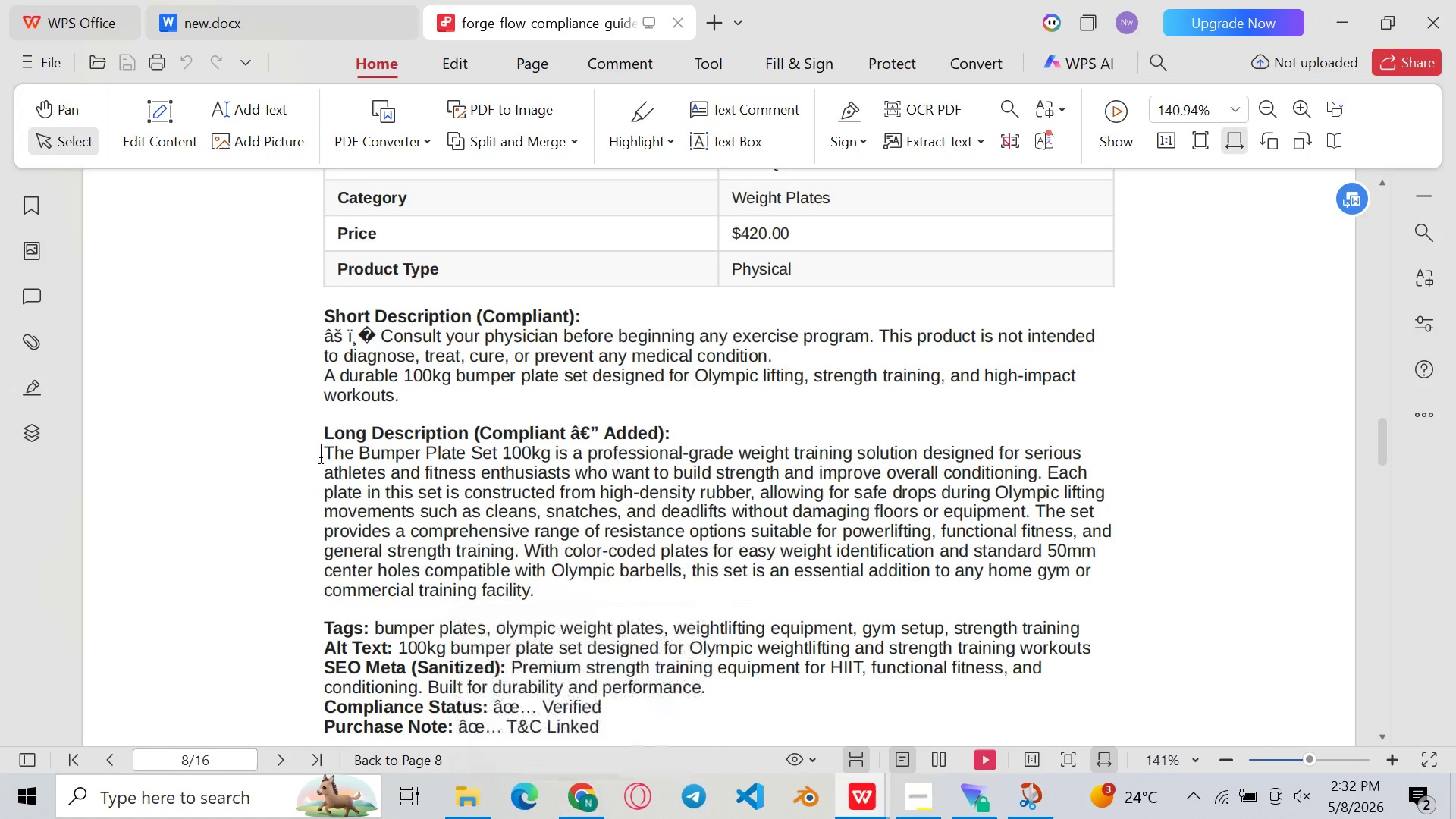 
left_click_drag(start_coordinate=[321, 457], to_coordinate=[538, 599])
 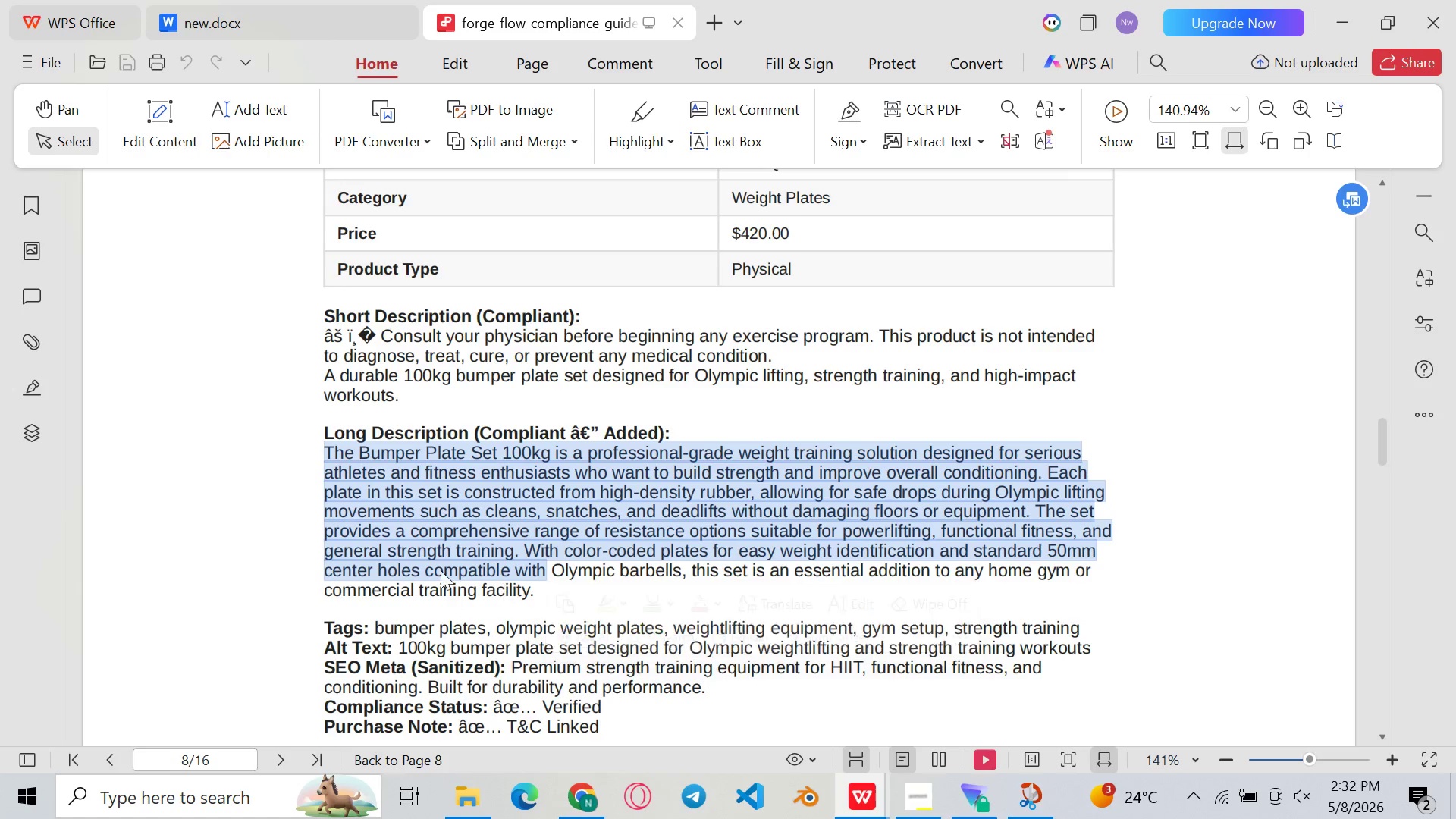 
left_click([437, 564])
 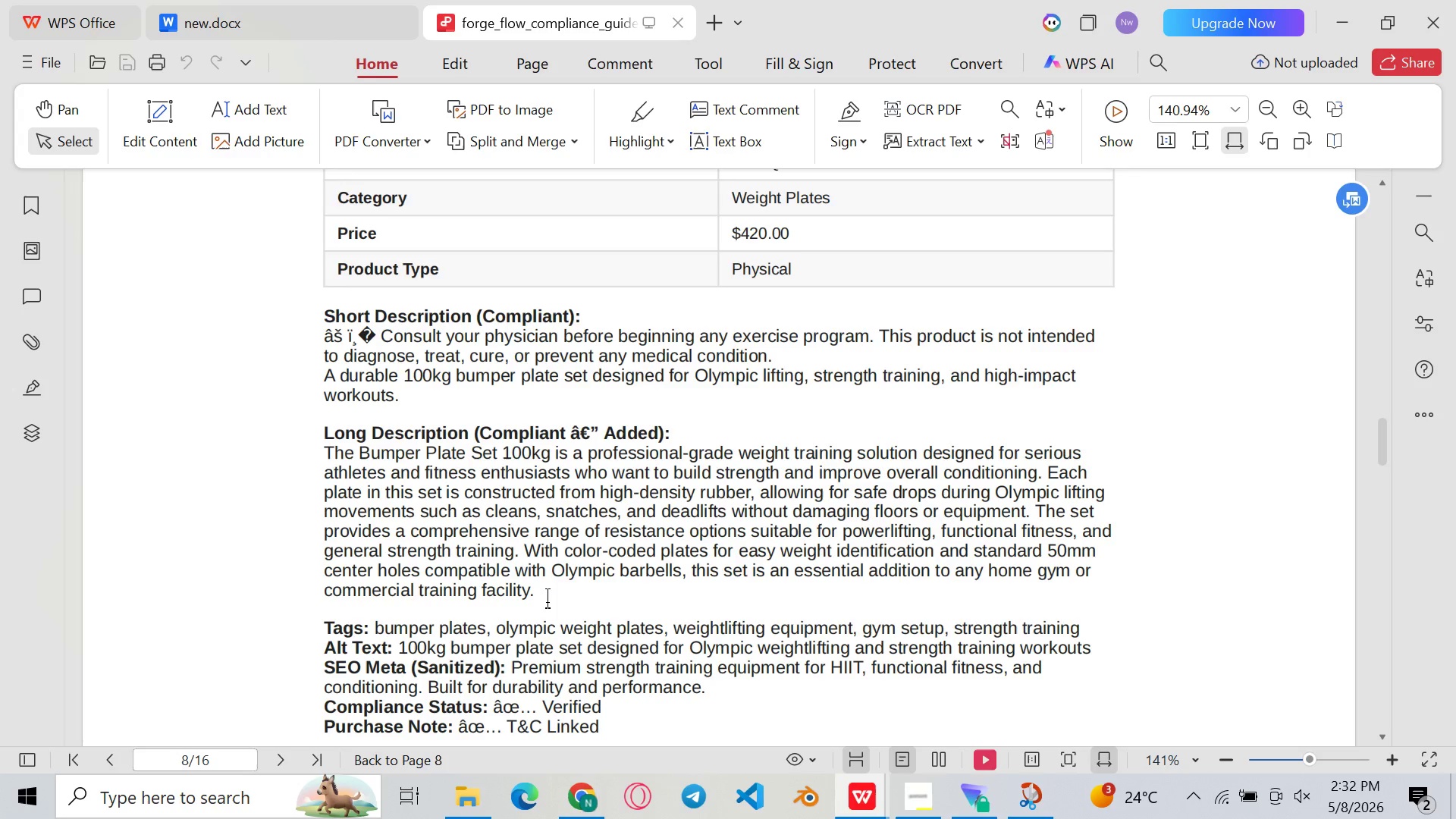 
left_click_drag(start_coordinate=[548, 602], to_coordinate=[307, 463])
 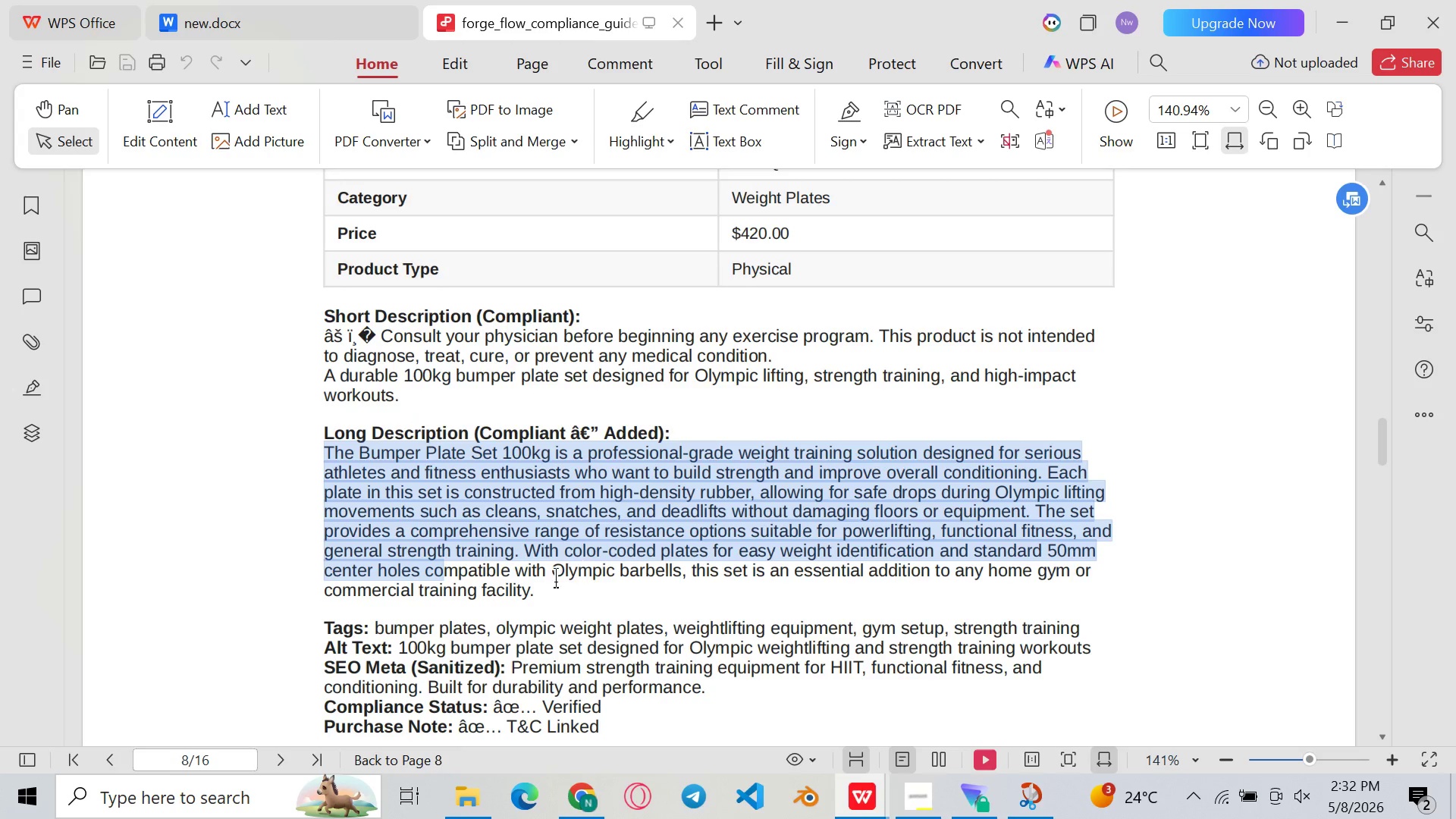 
left_click([532, 588])
 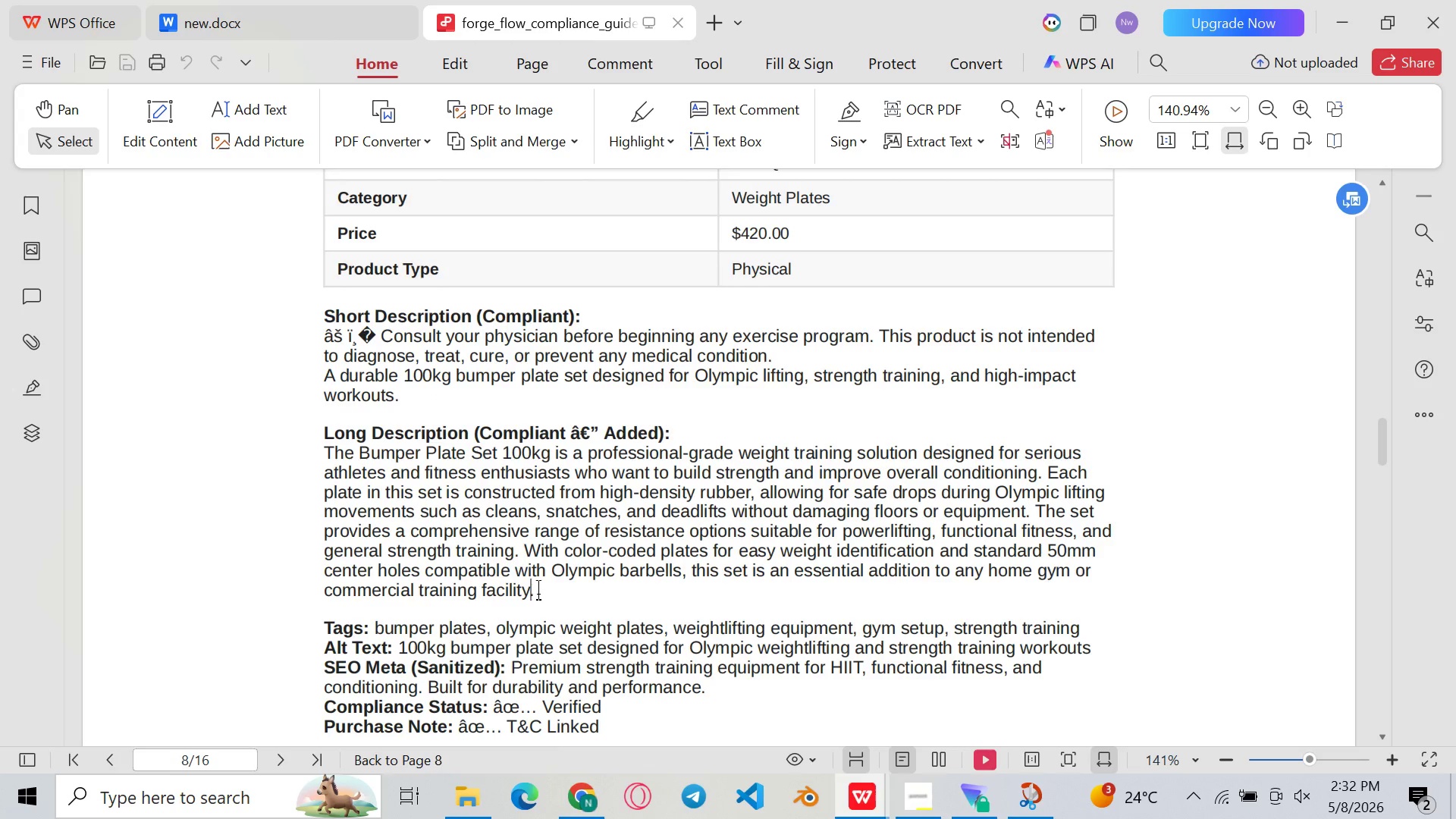 
left_click_drag(start_coordinate=[538, 594], to_coordinate=[319, 453])
 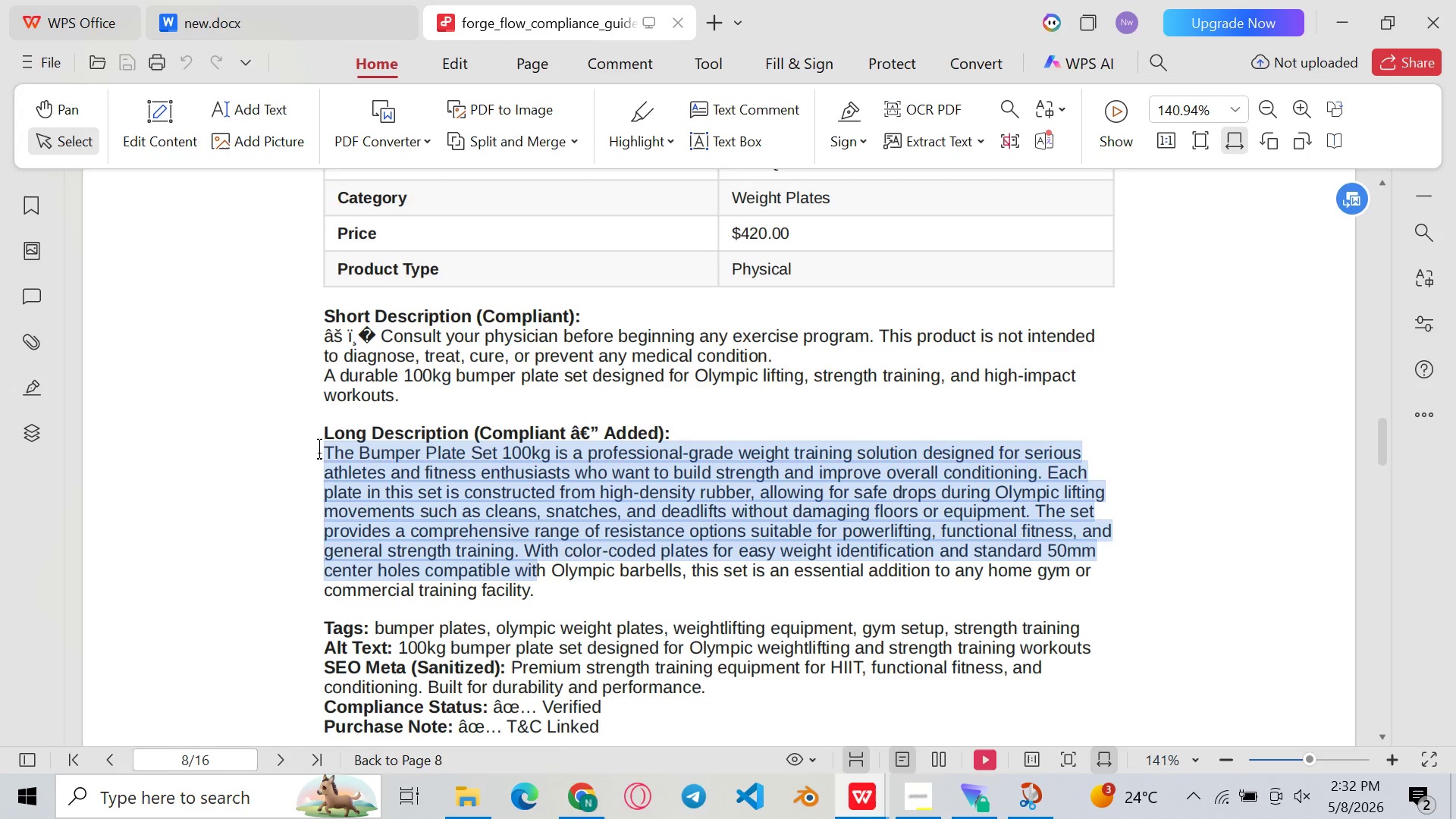 
left_click([319, 453])
 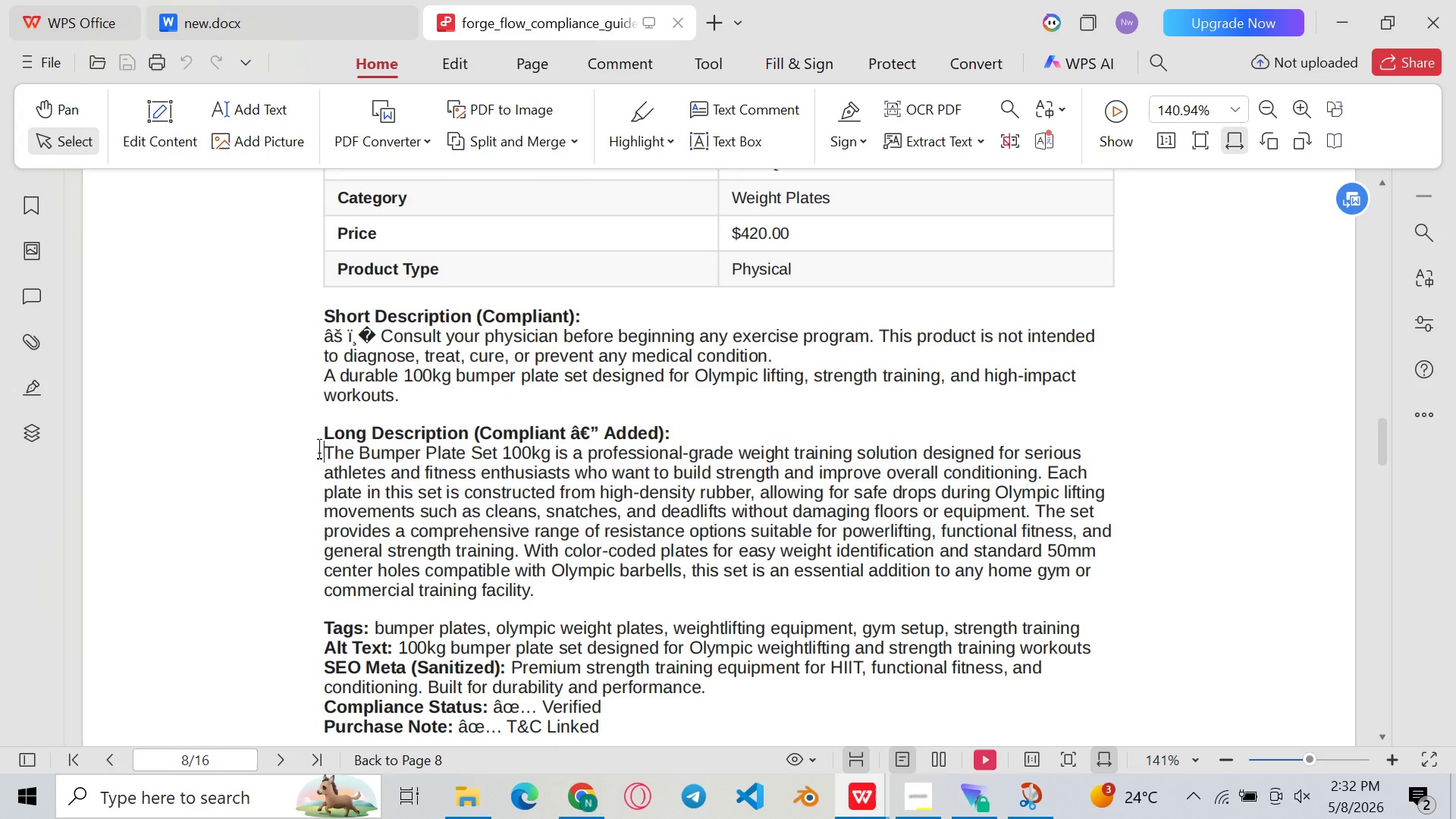 
left_click_drag(start_coordinate=[319, 453], to_coordinate=[532, 596])
 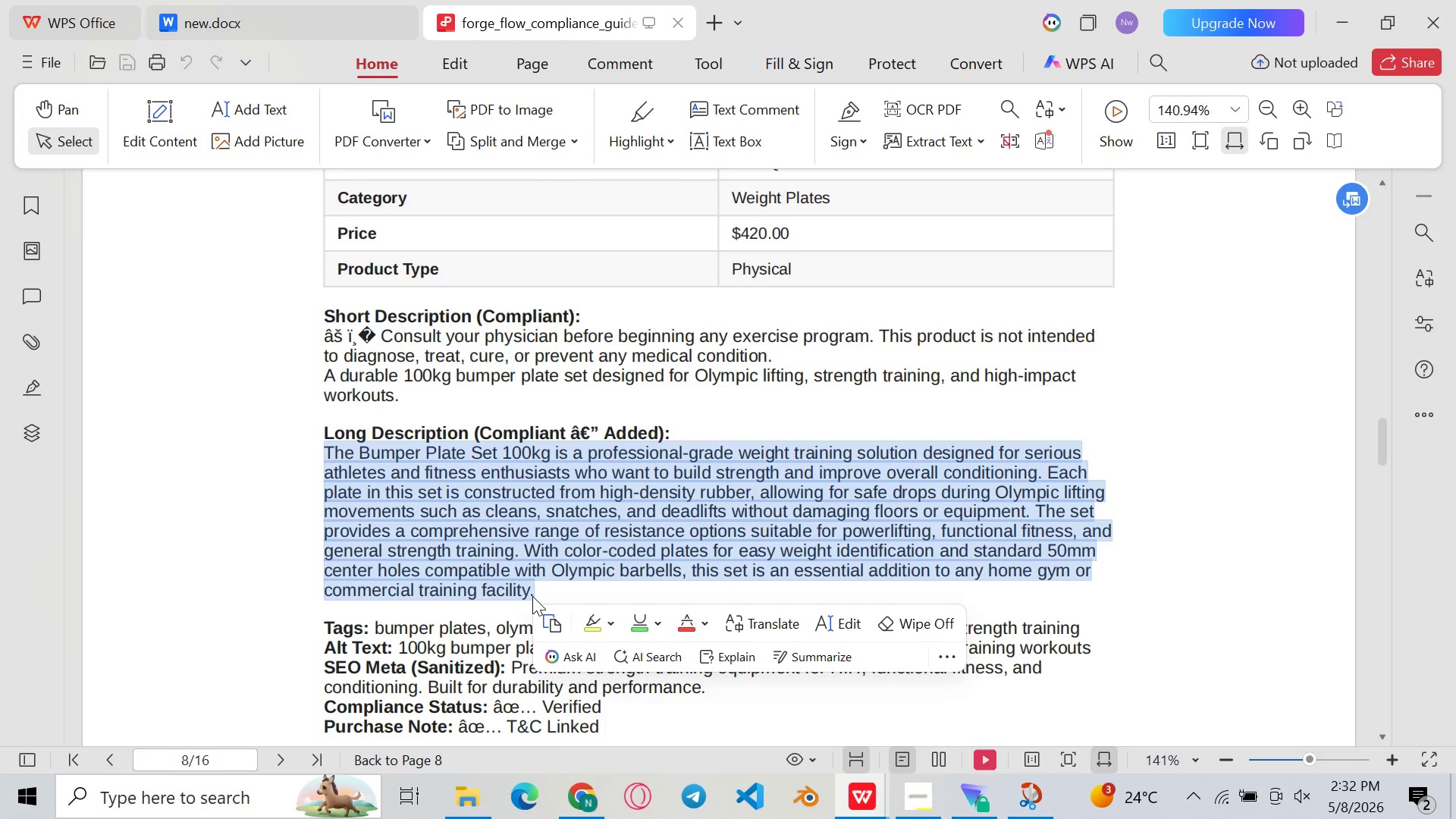 
key(Control+C)
 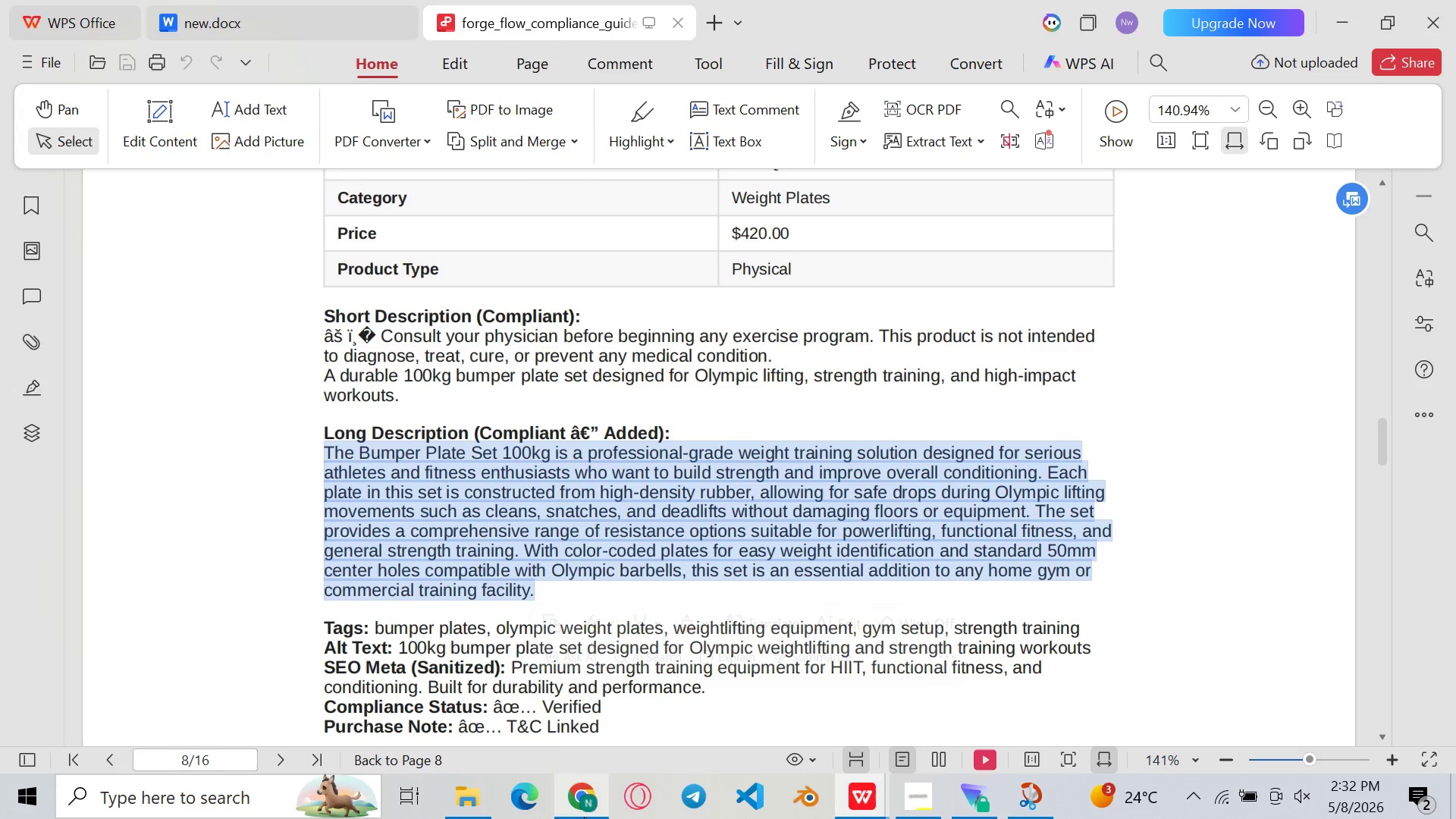 
left_click([584, 817])
 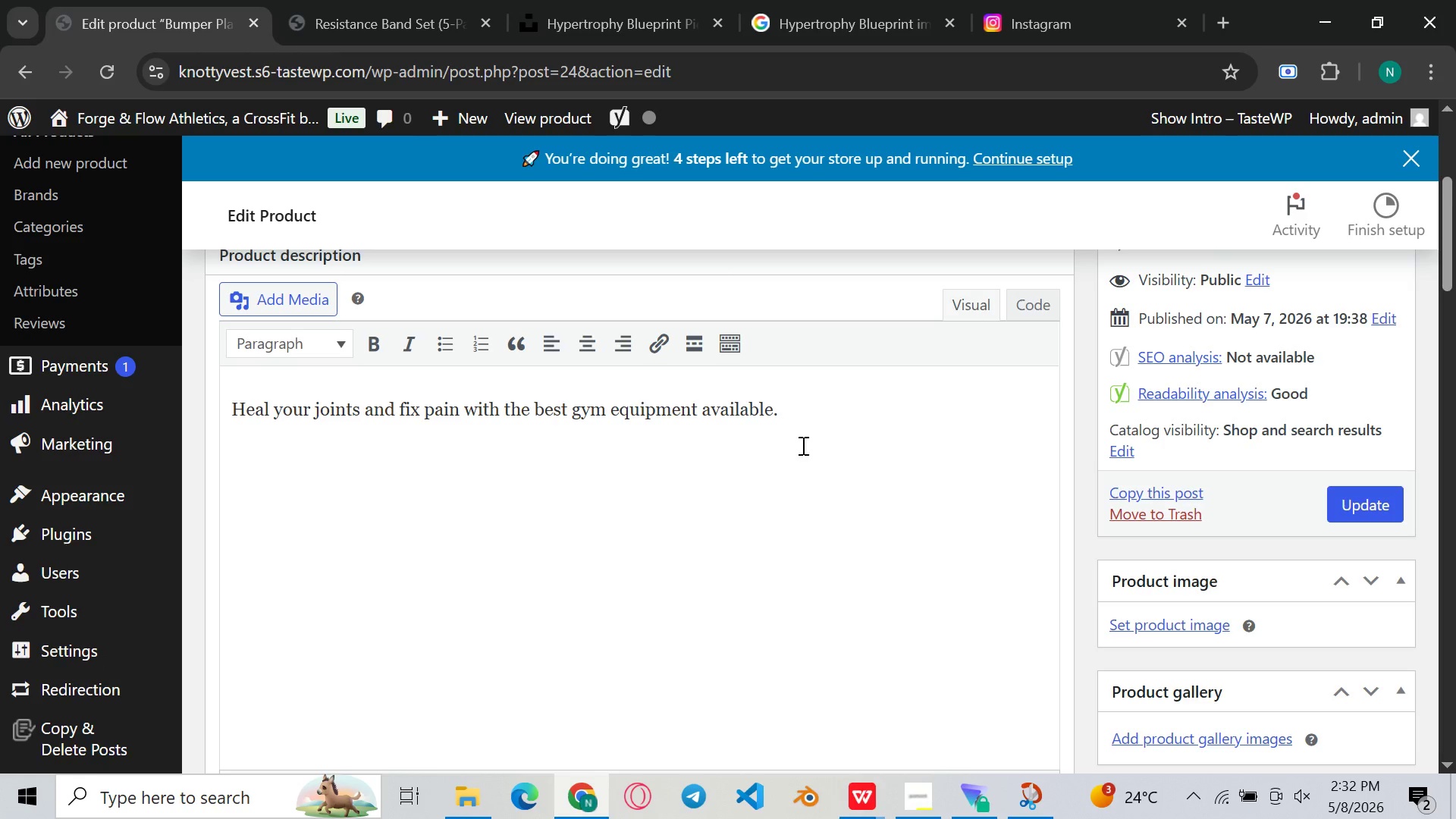 
left_click([815, 437])
 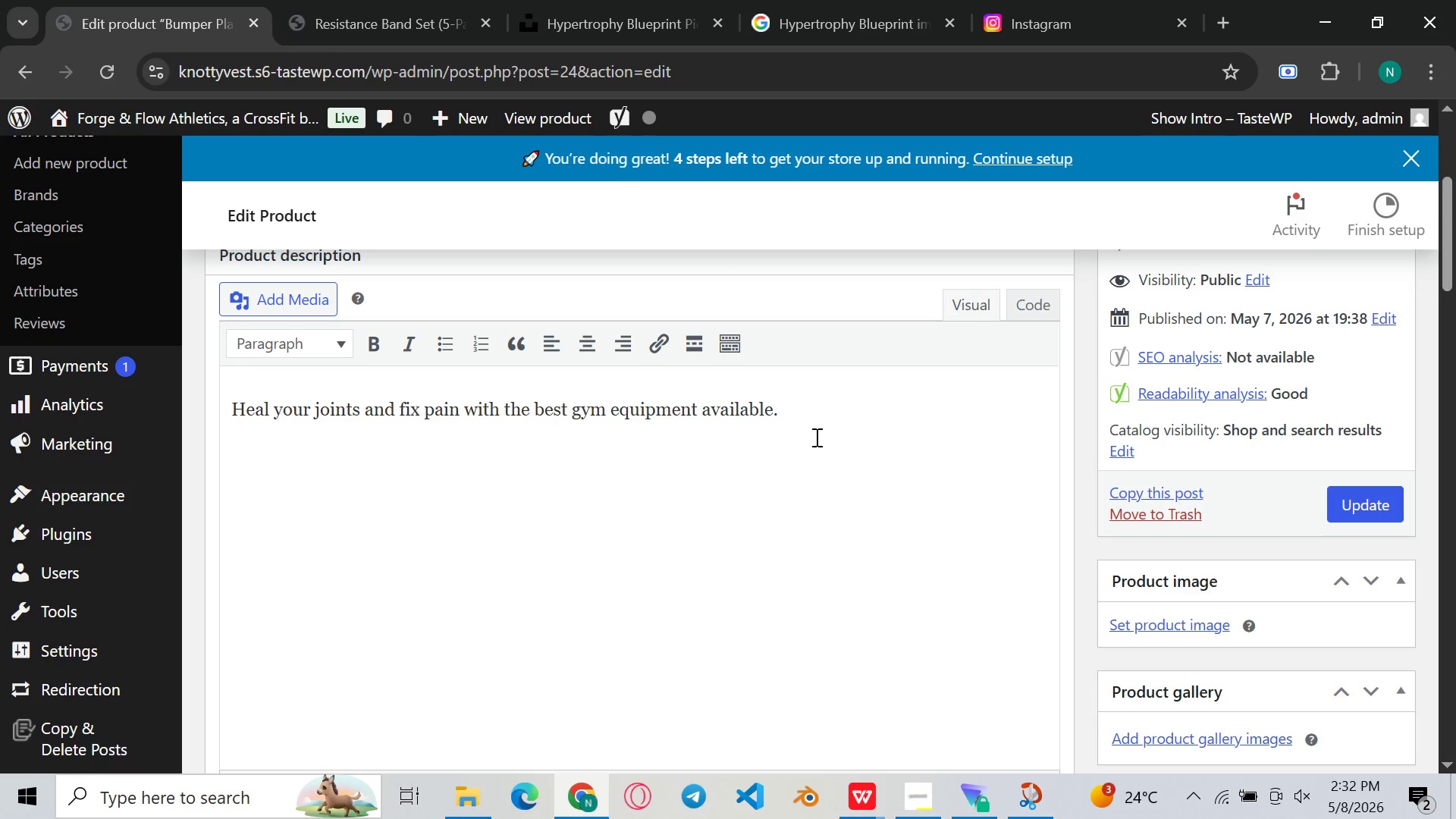 
key(Control+ControlLeft)
 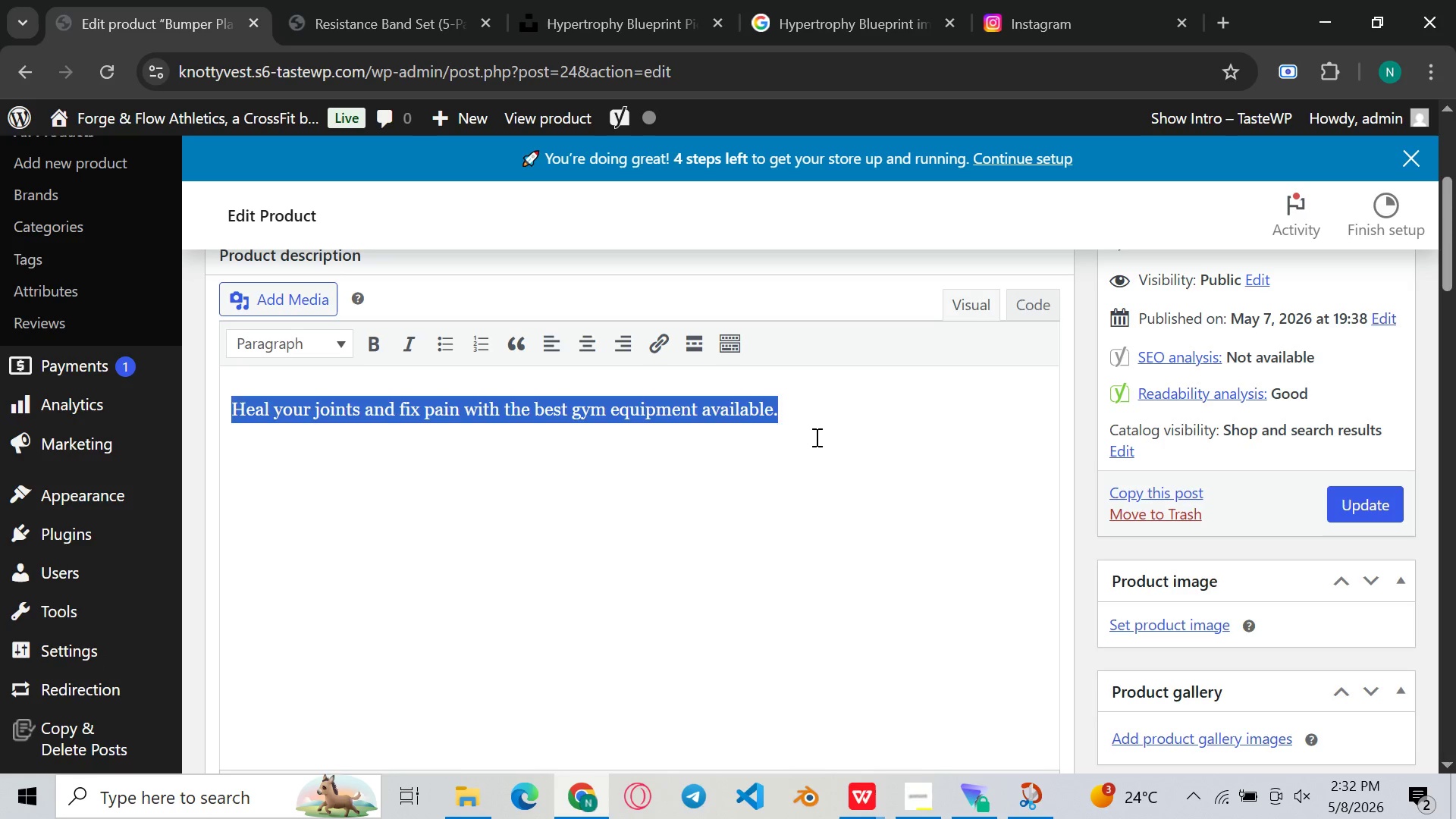 
key(Control+A)
 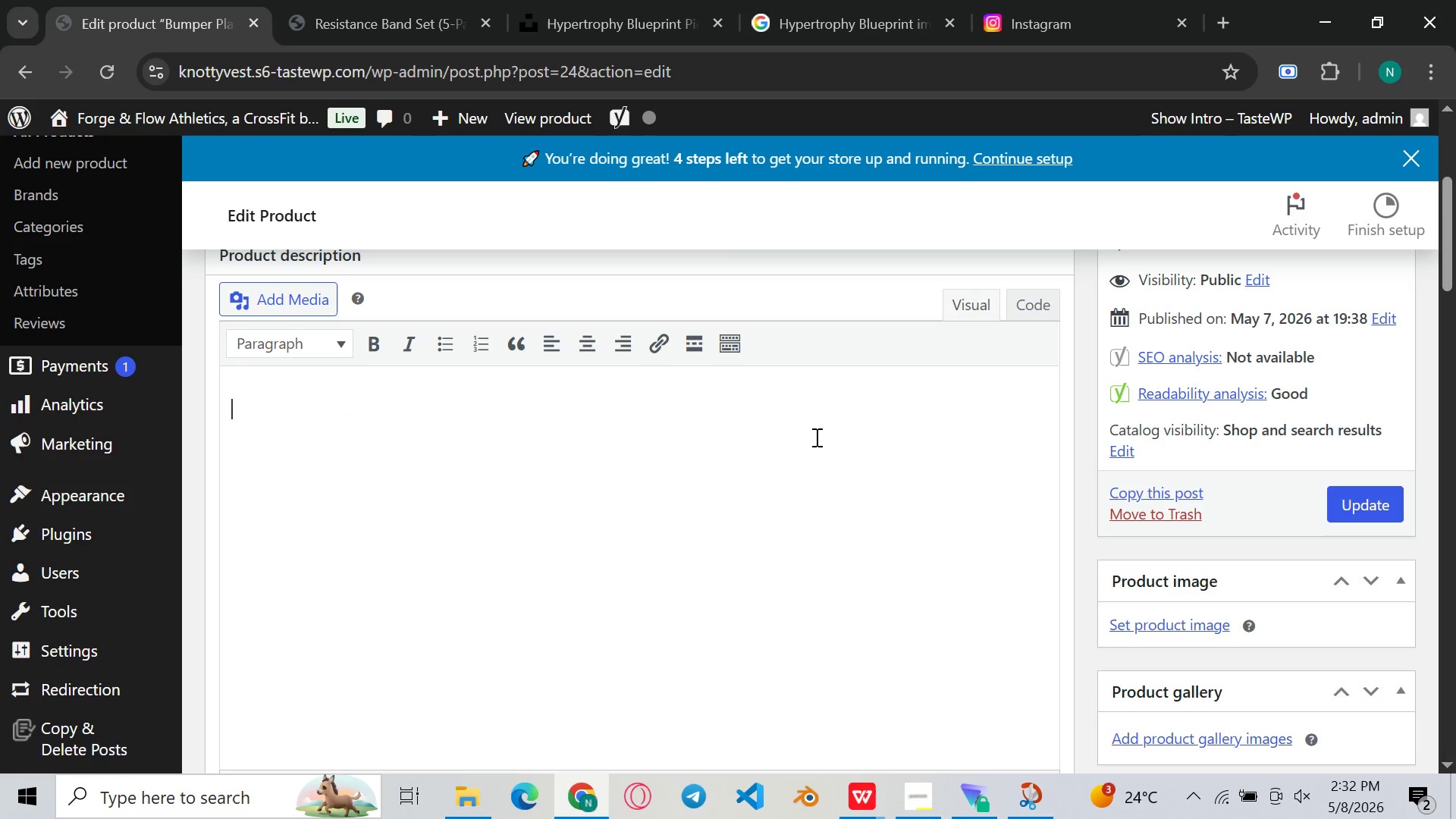 
key(Backspace)
 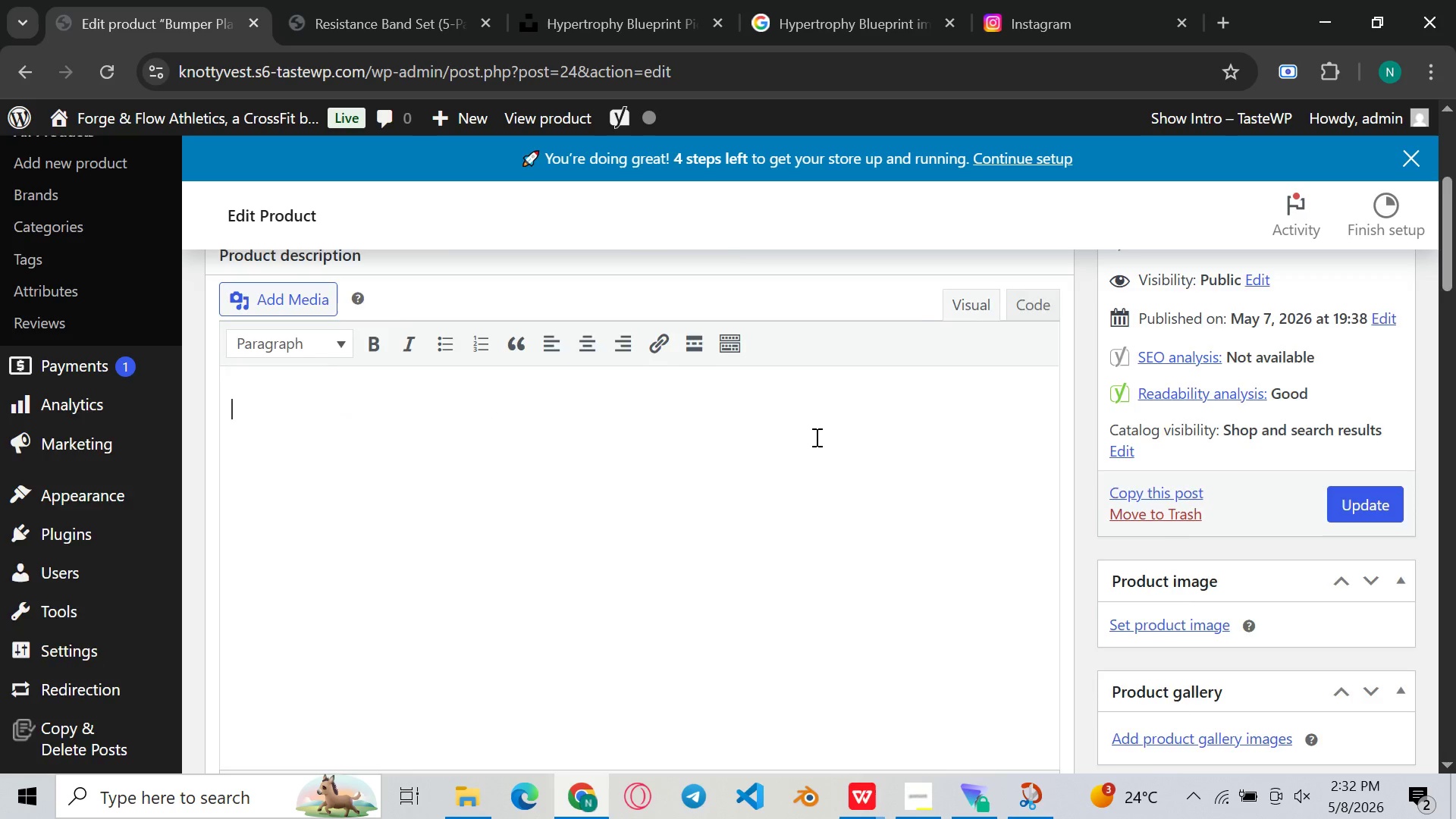 
key(Control+ControlLeft)
 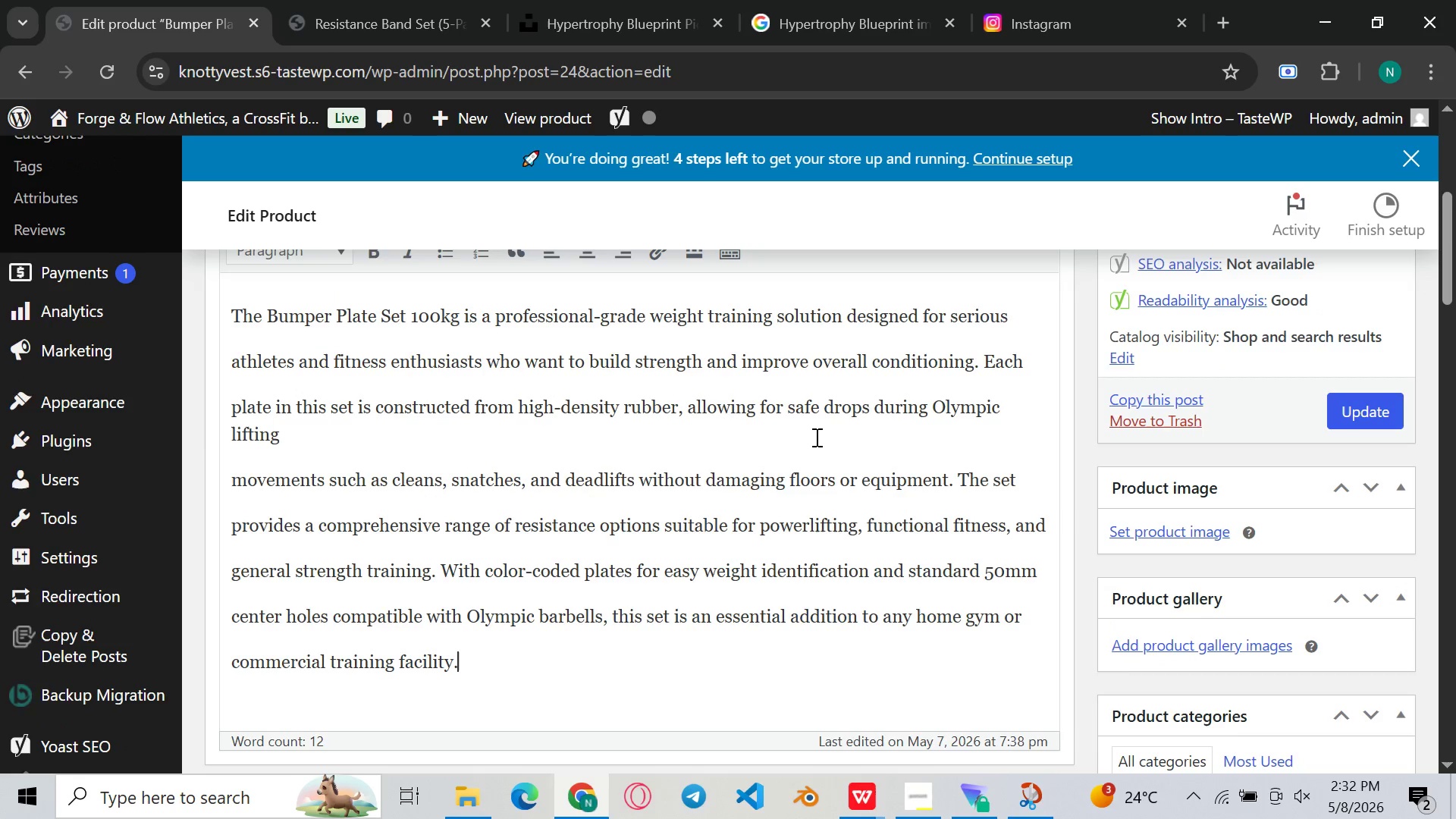 
key(Control+V)
 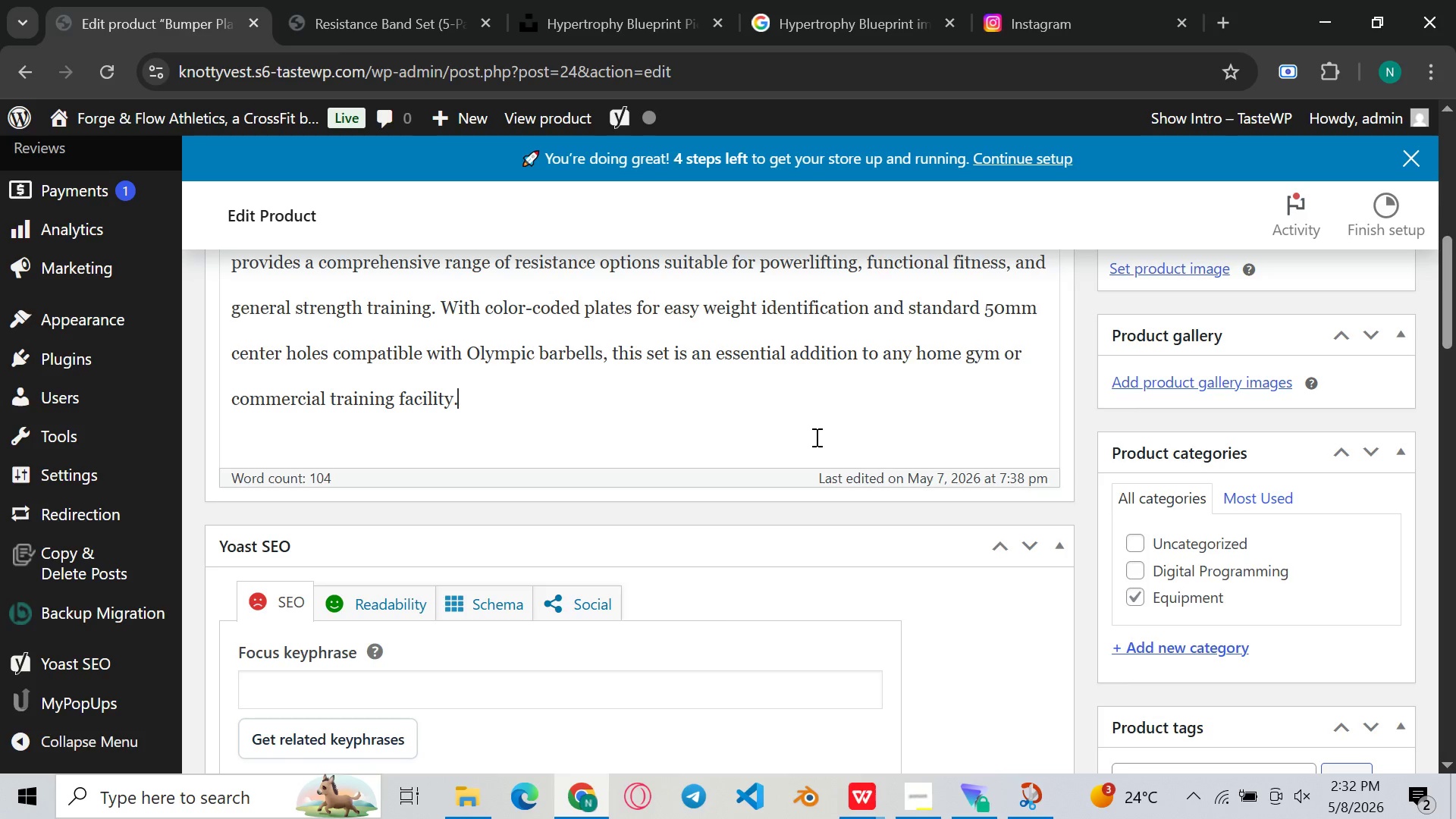 
wait(8.28)
 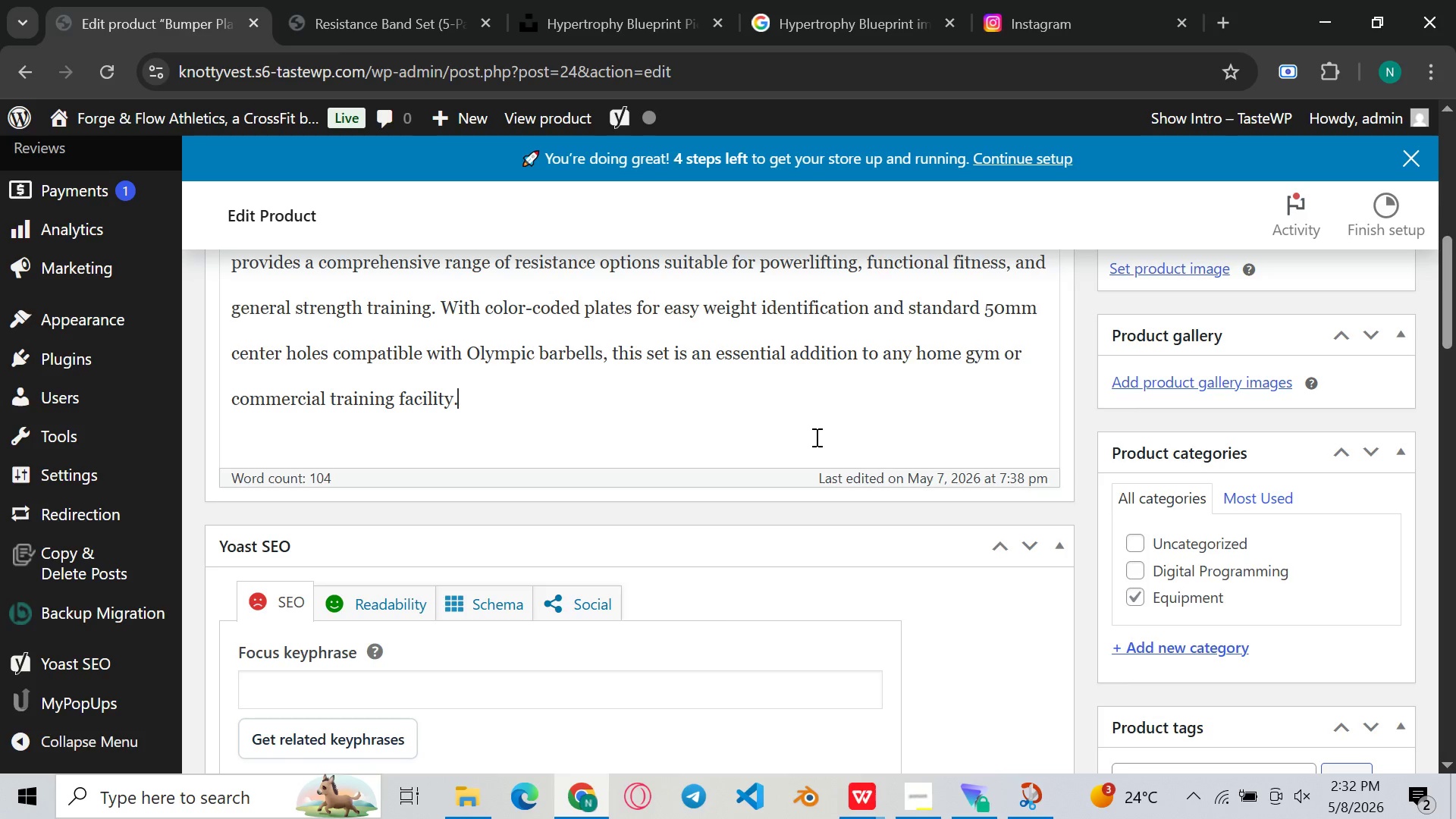 
left_click([544, 477])
 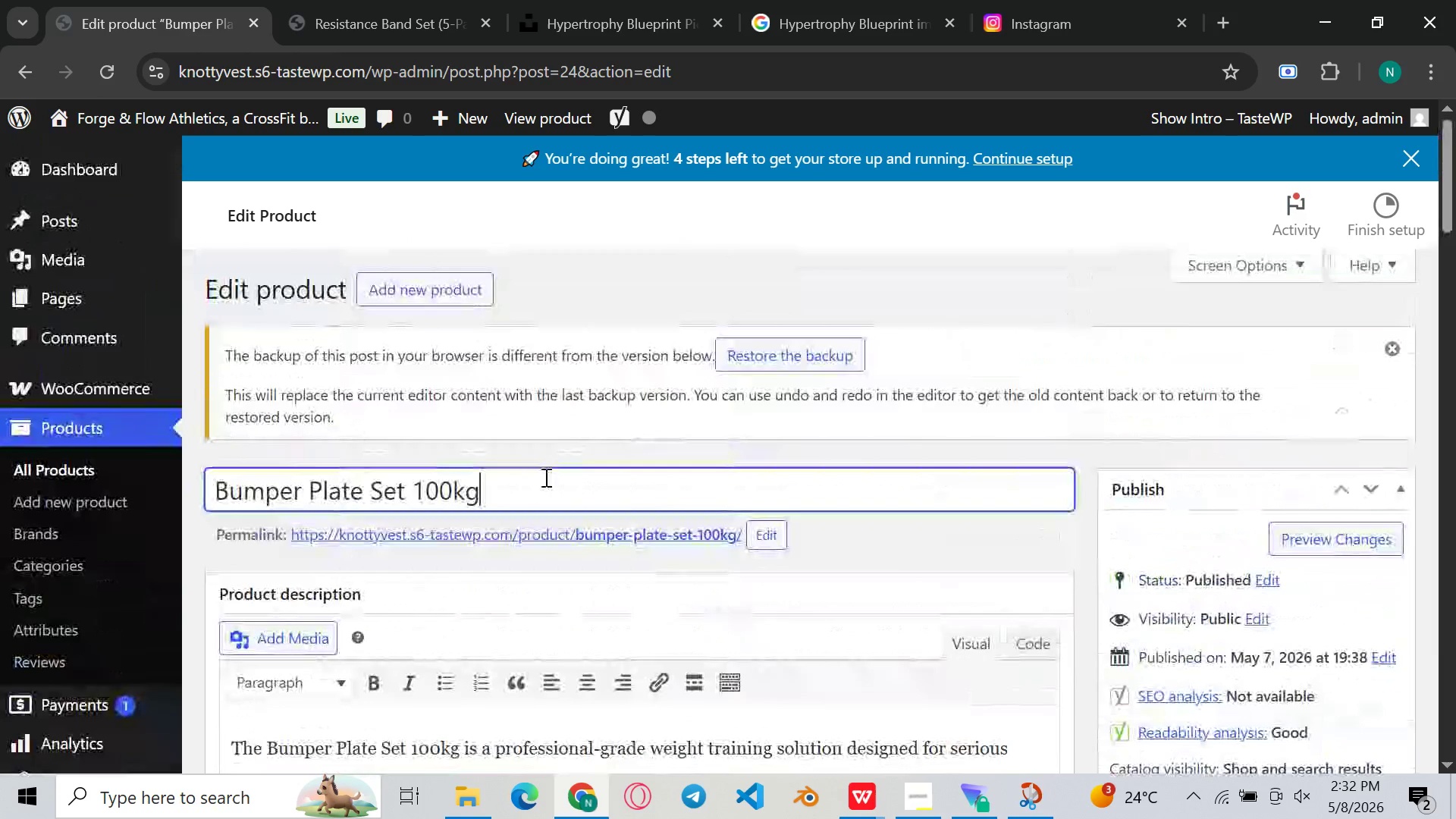 
key(Control+A)
 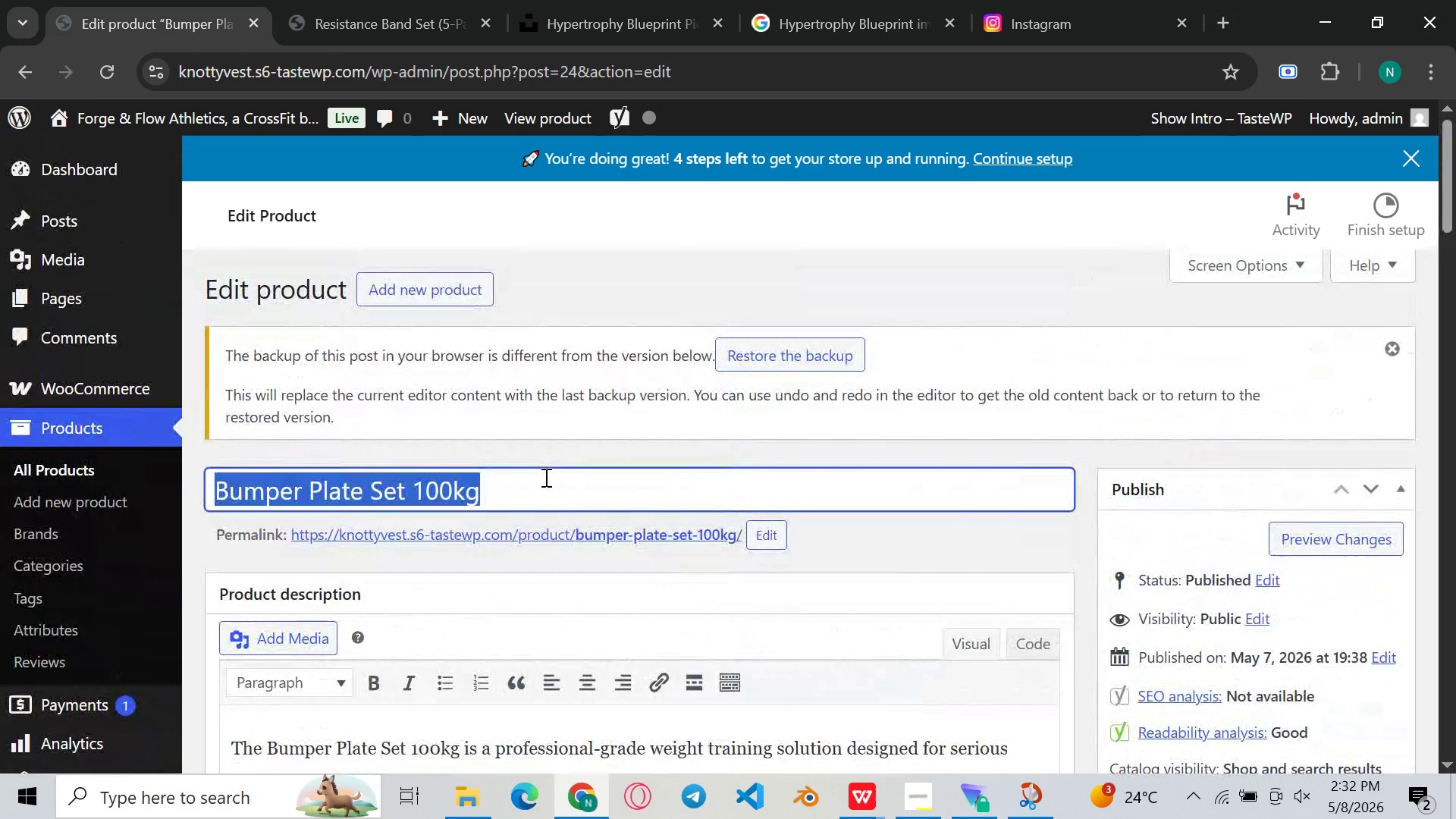 
key(Control+C)
 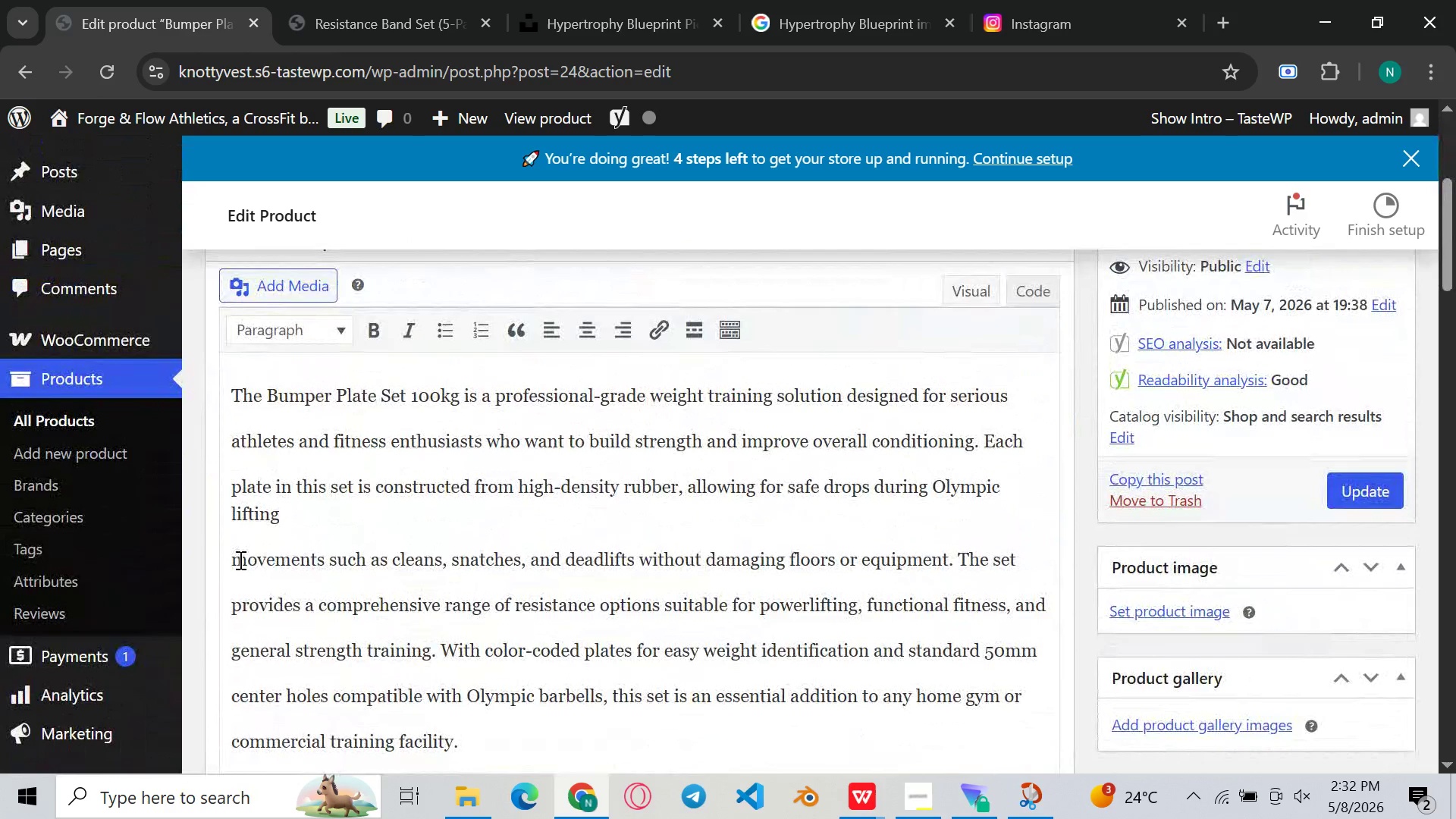 
left_click([233, 556])
 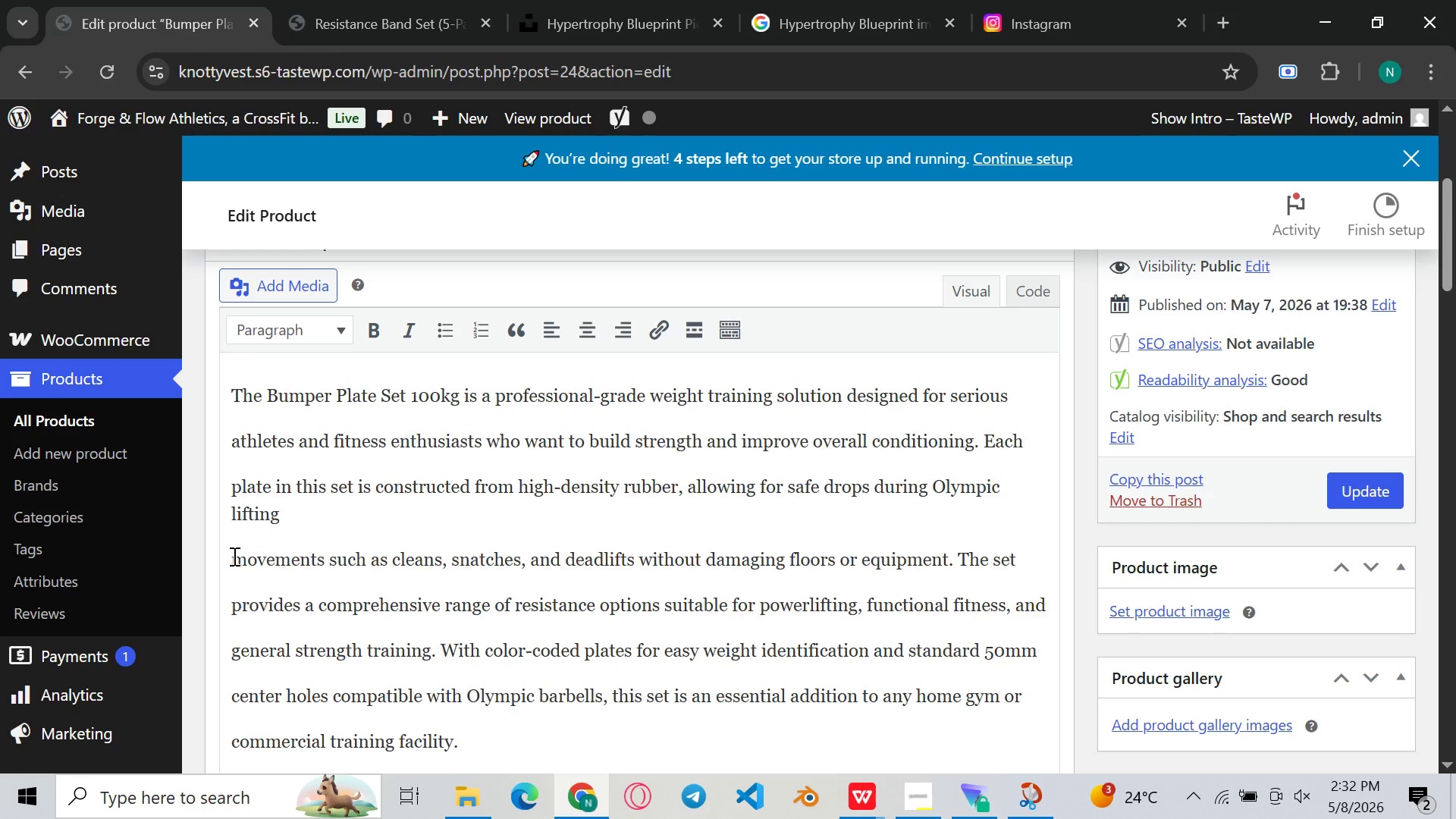 
key(Backspace)
 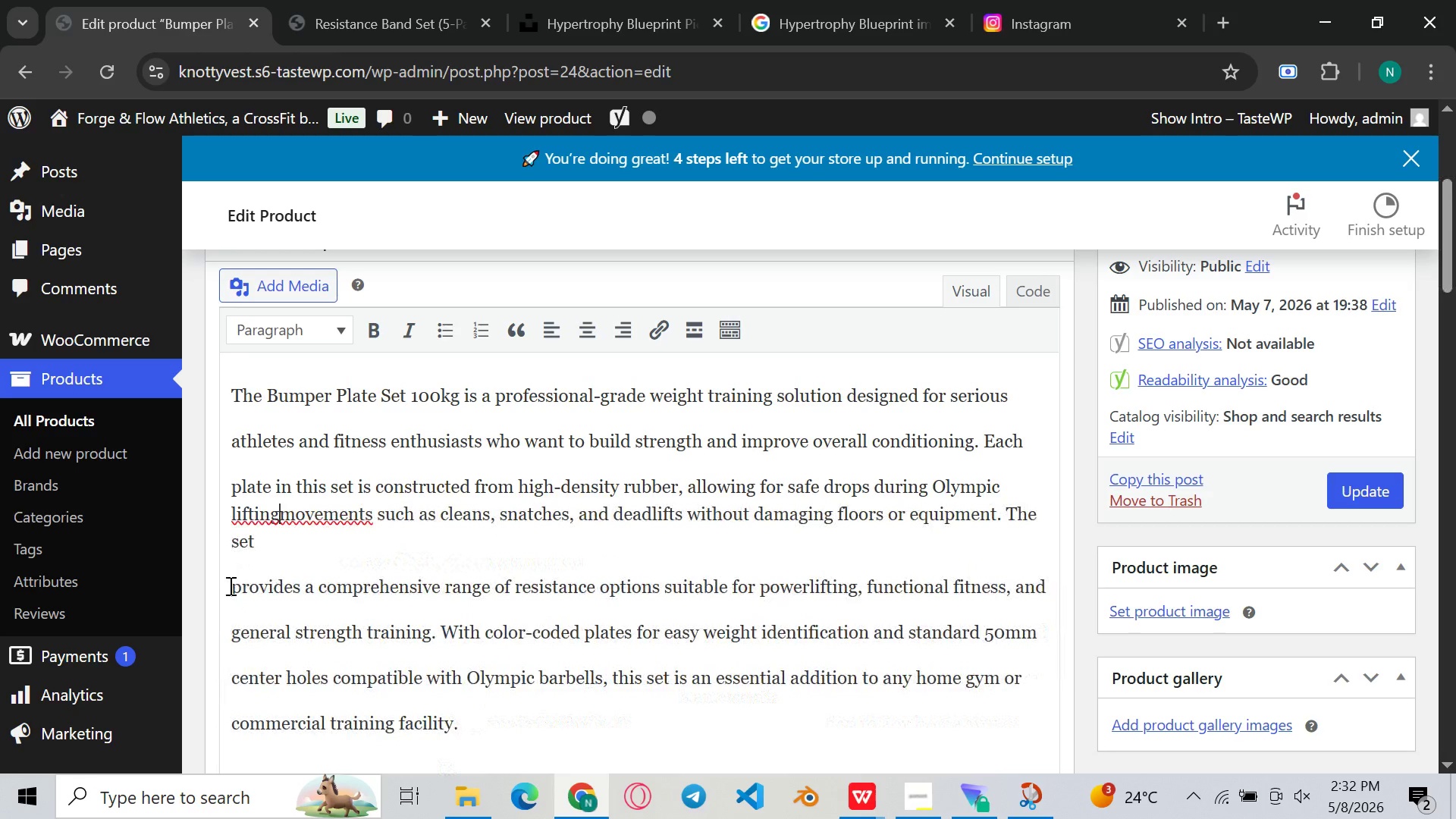 
left_click([228, 585])
 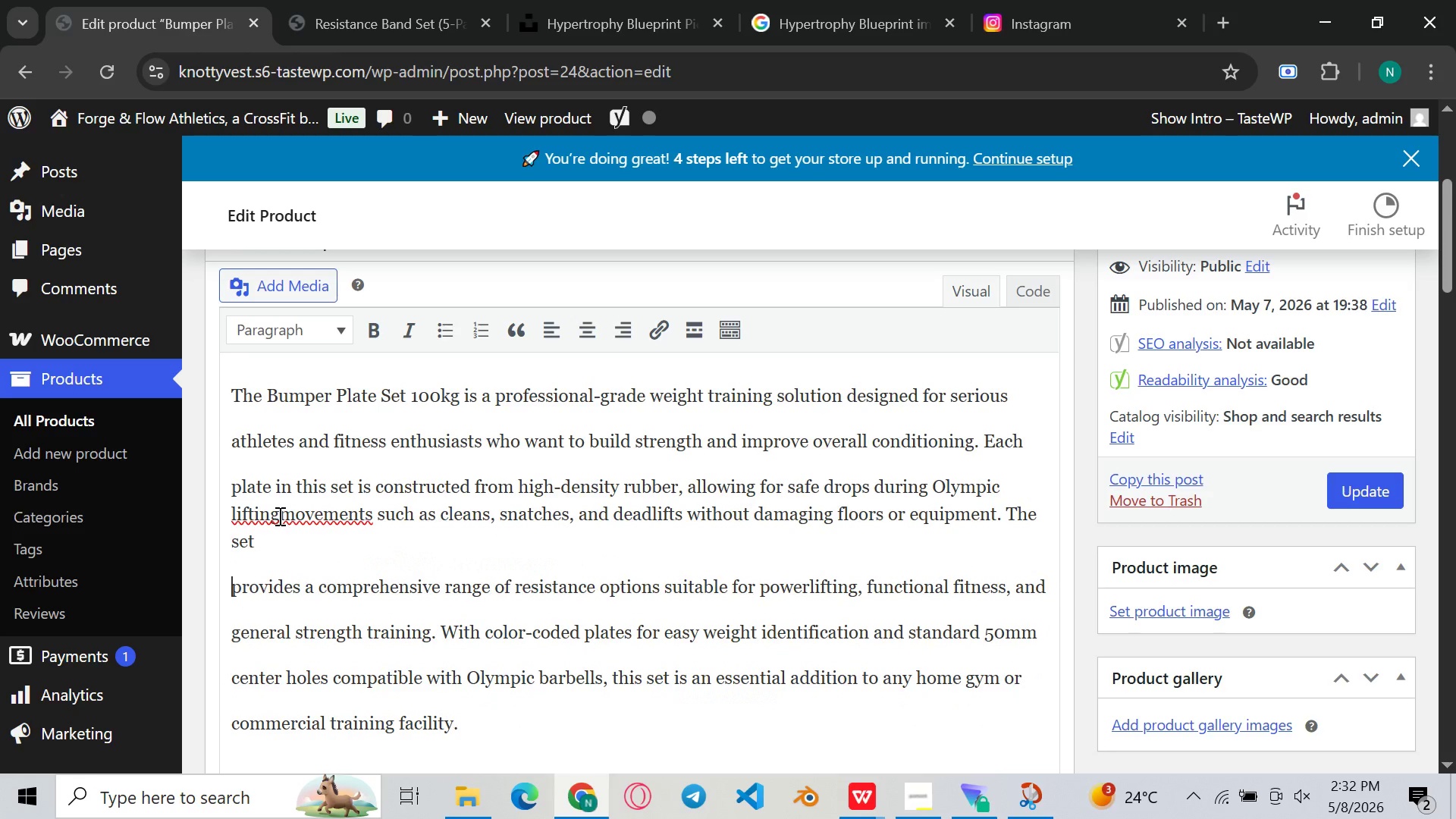 
left_click([275, 516])
 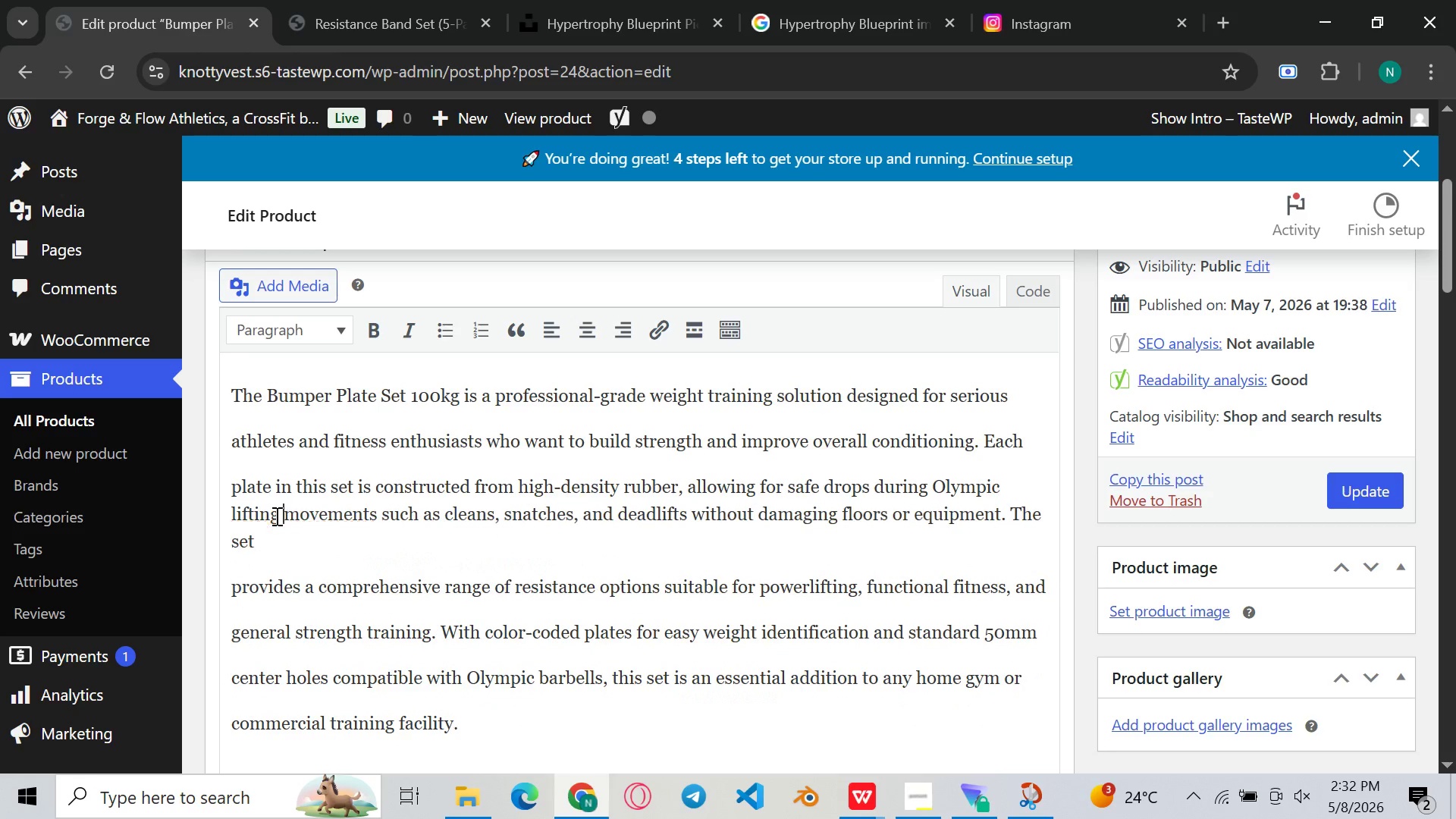 
key(Space)
 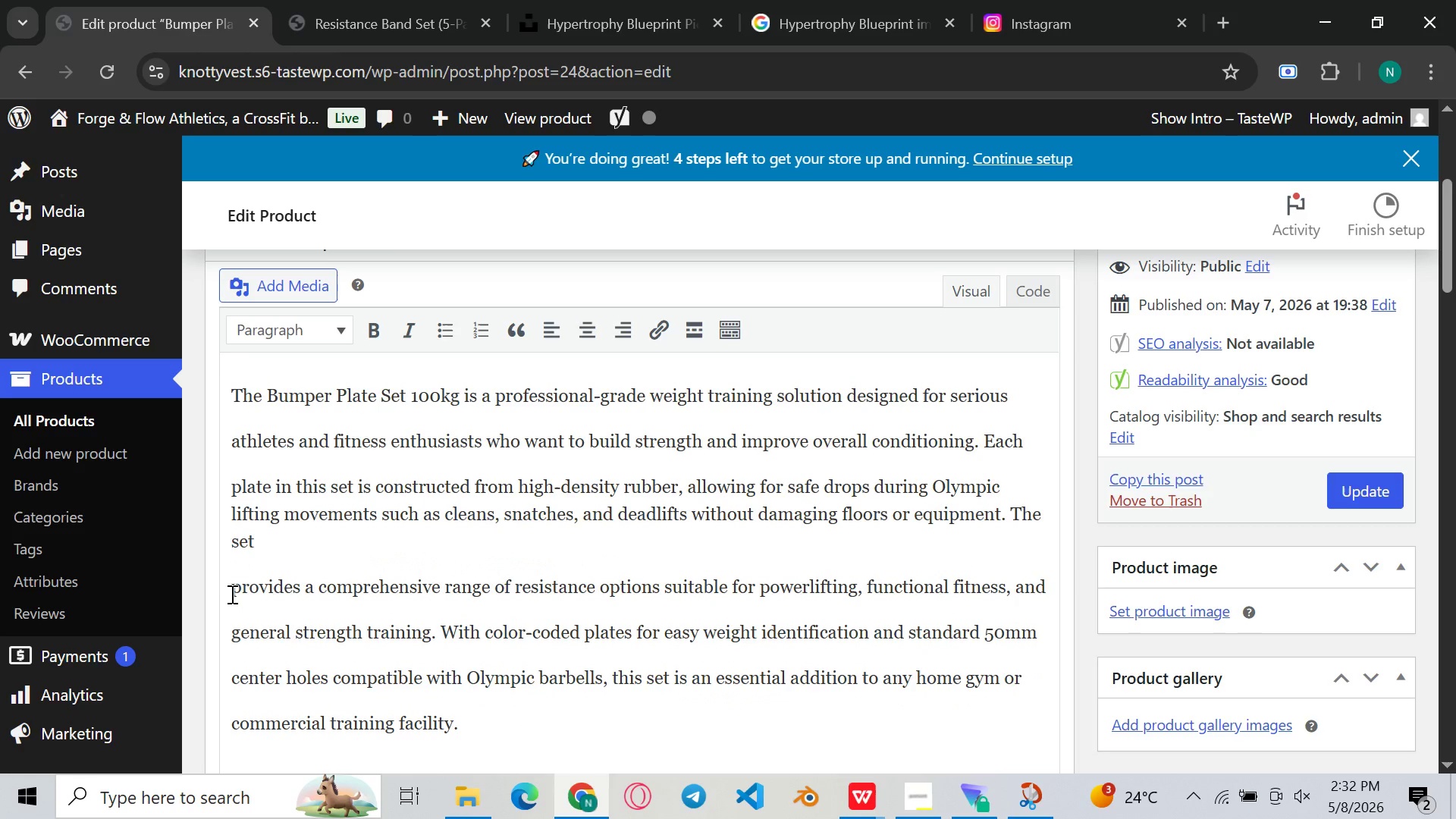 
left_click([231, 594])
 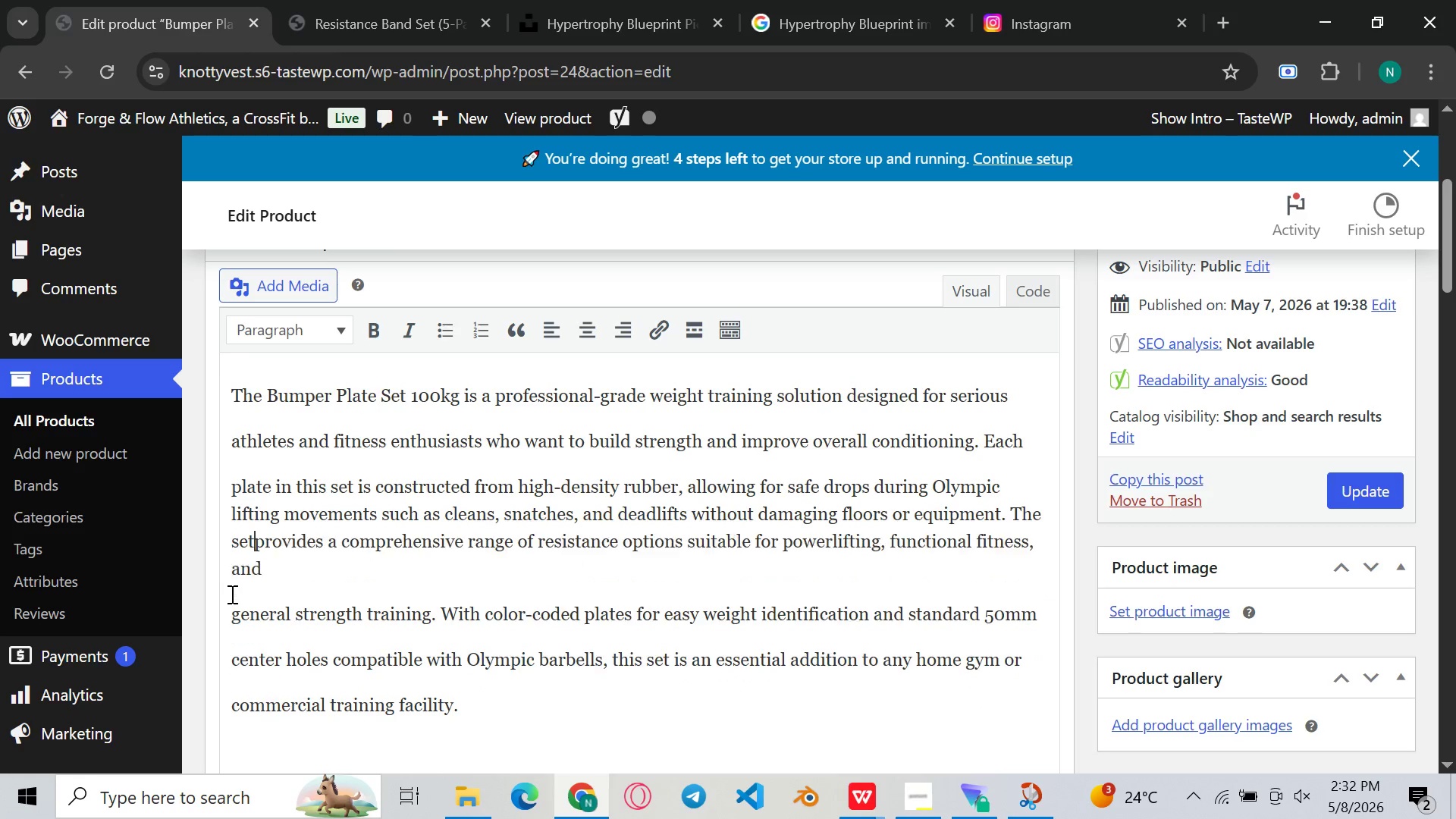 
key(Backspace)
 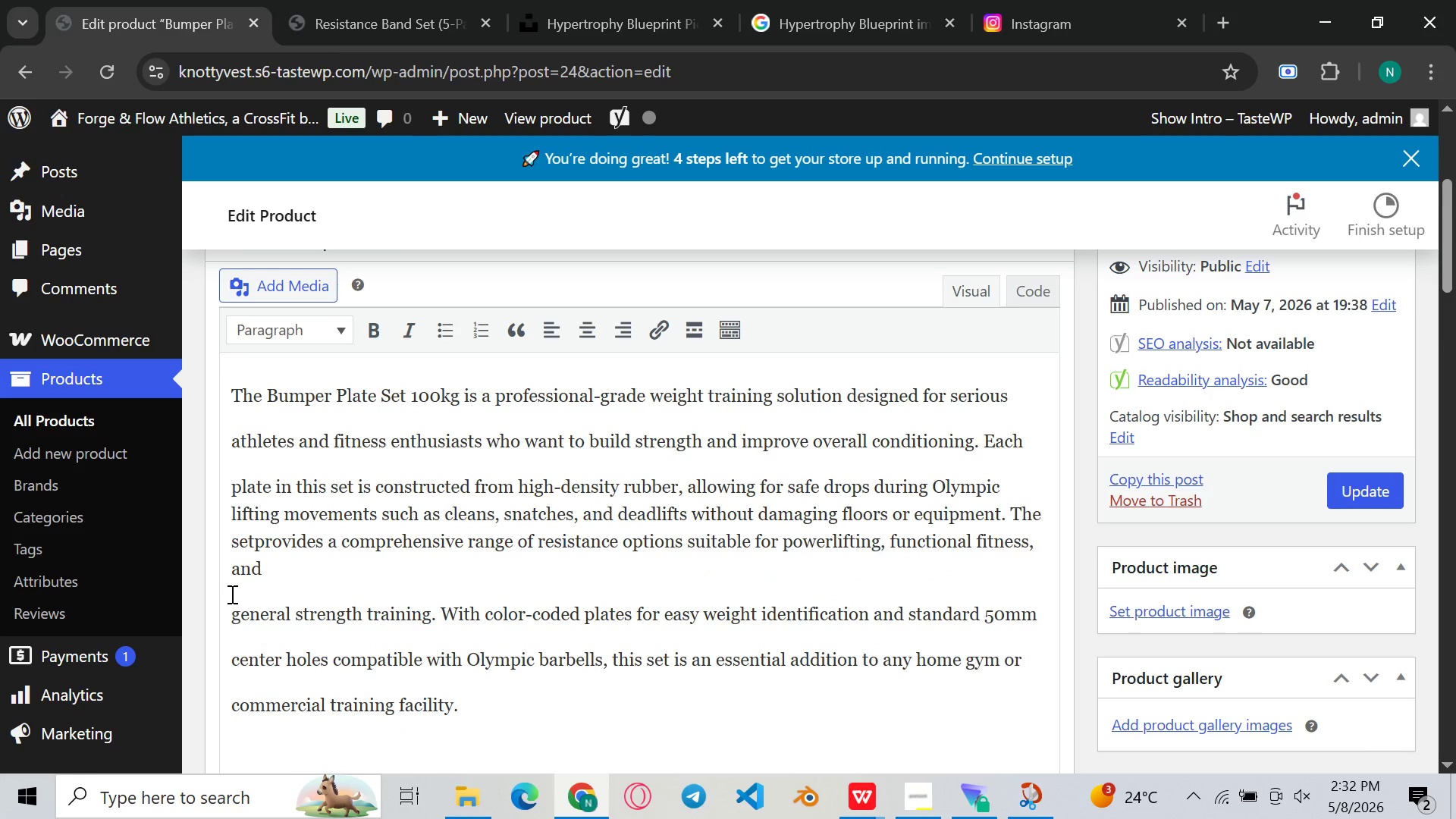 
key(Space)
 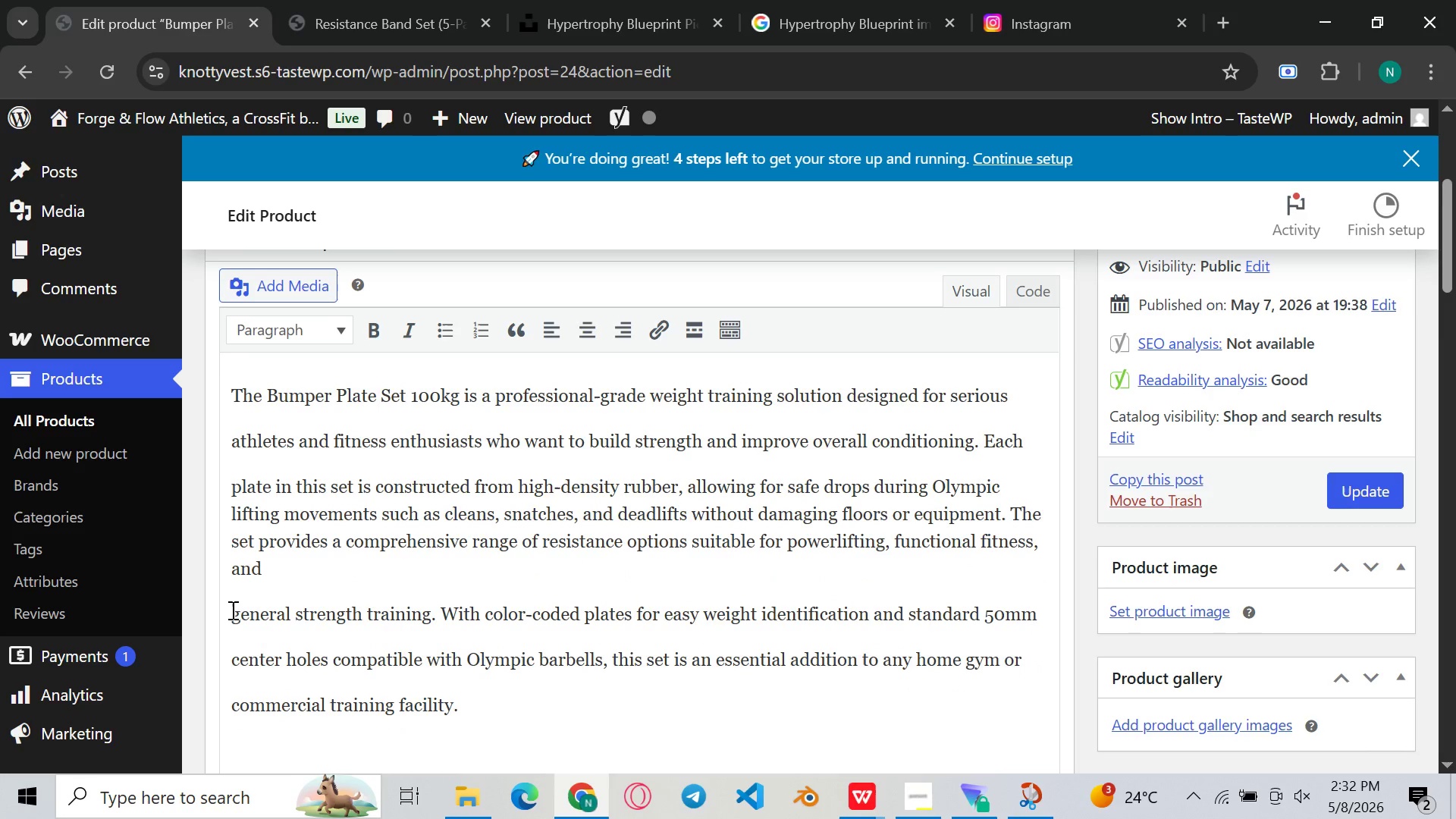 
left_click([231, 610])
 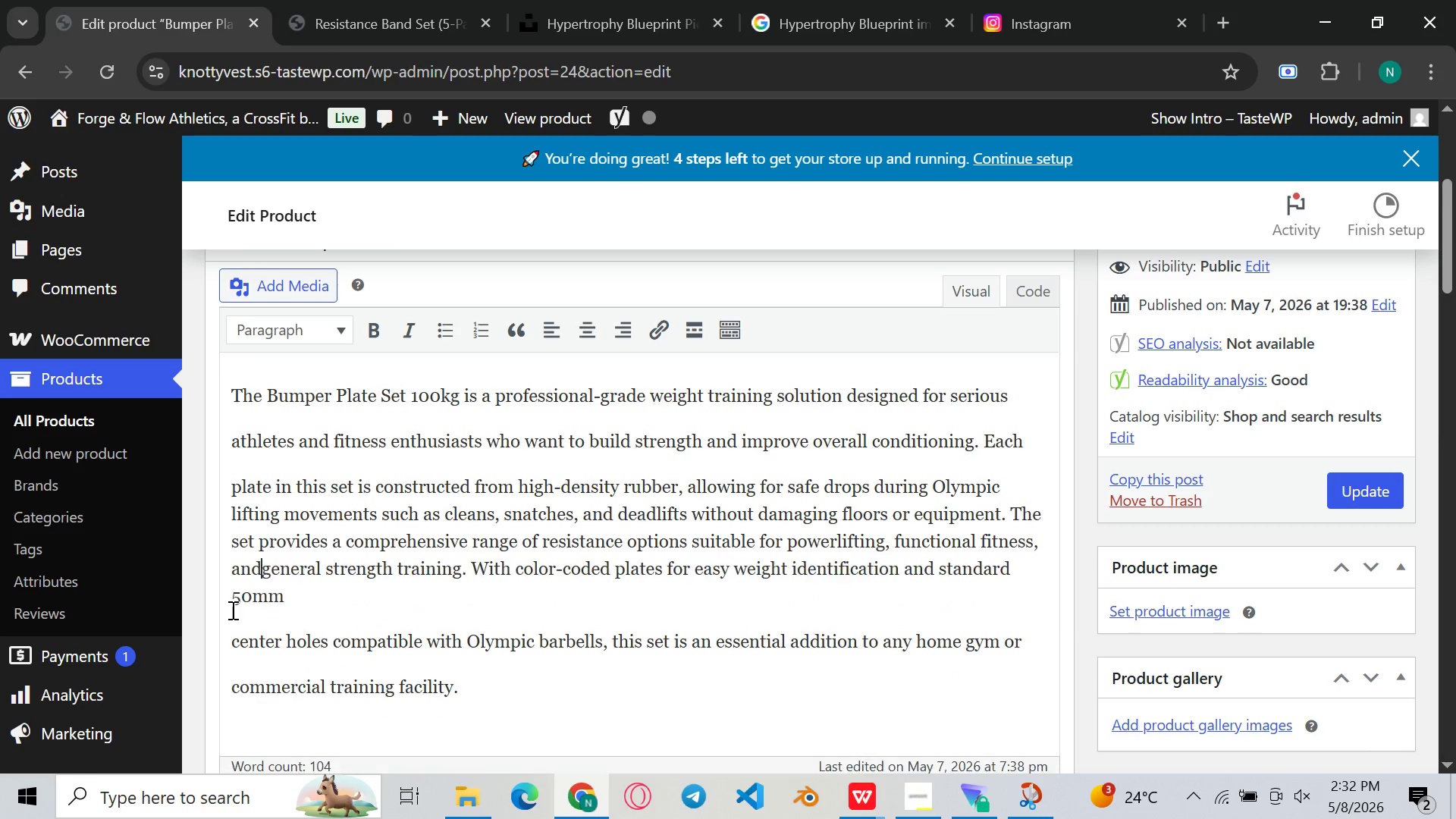 
key(Backspace)
 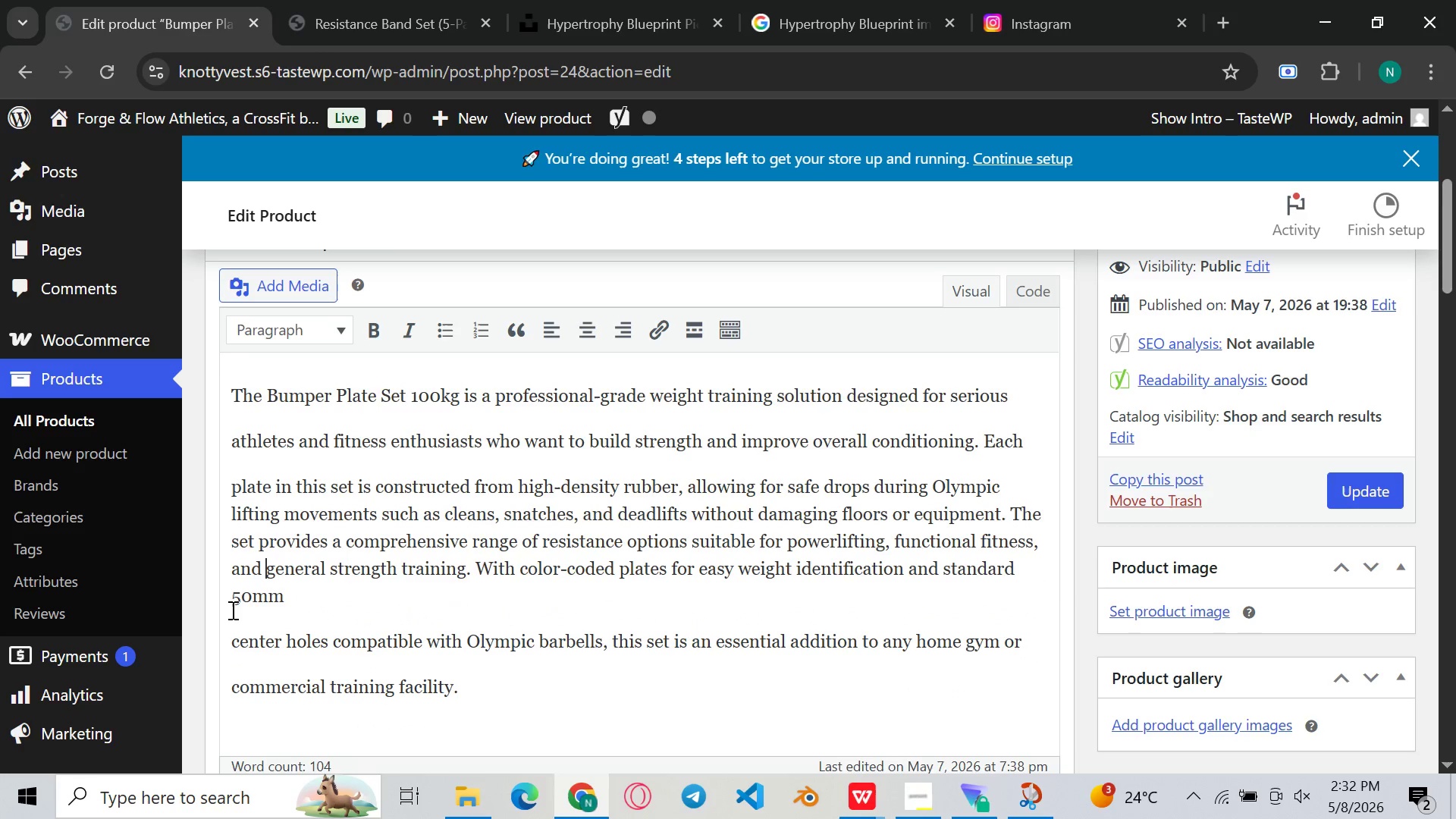 
key(Space)
 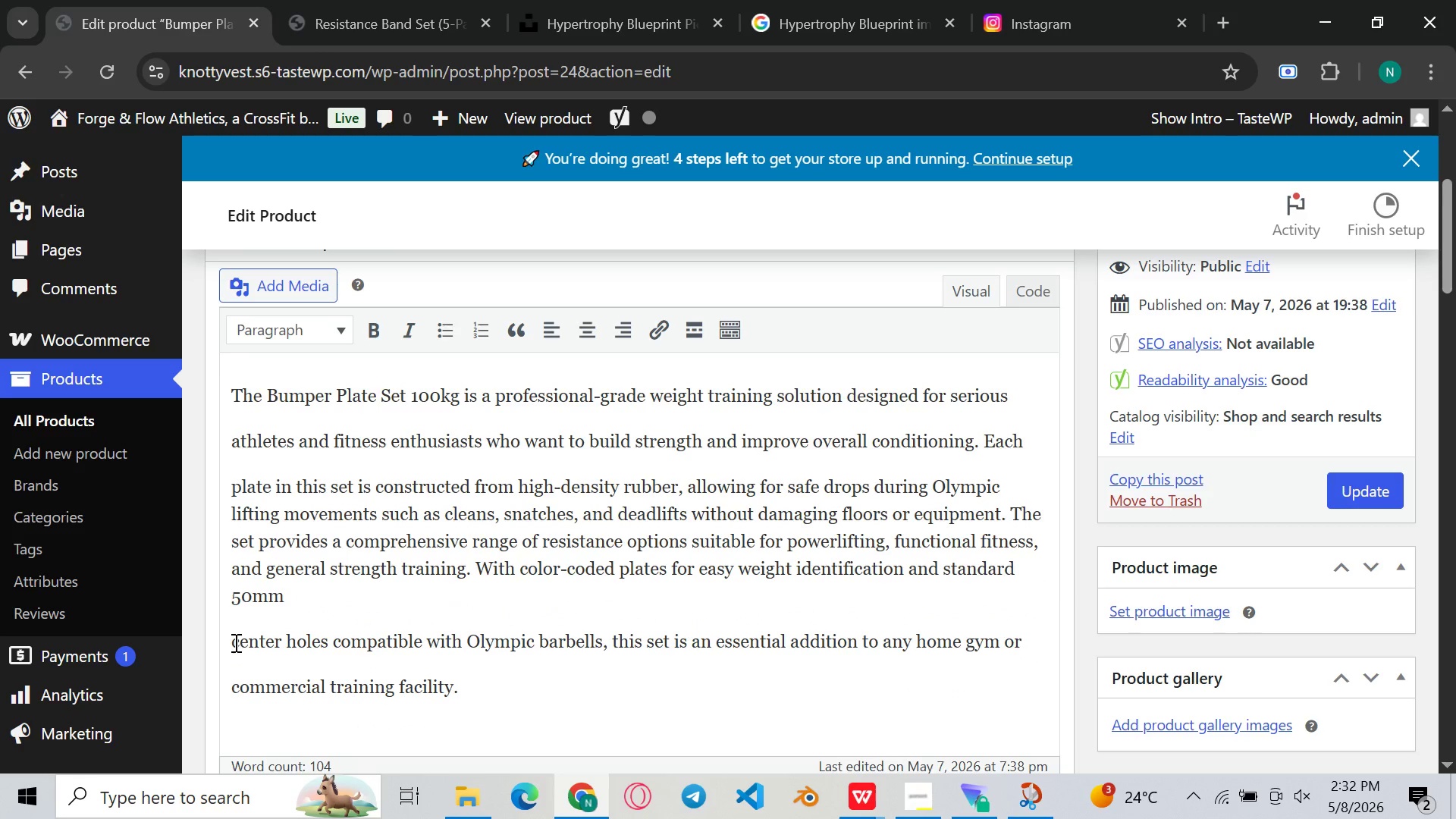 
left_click([234, 642])
 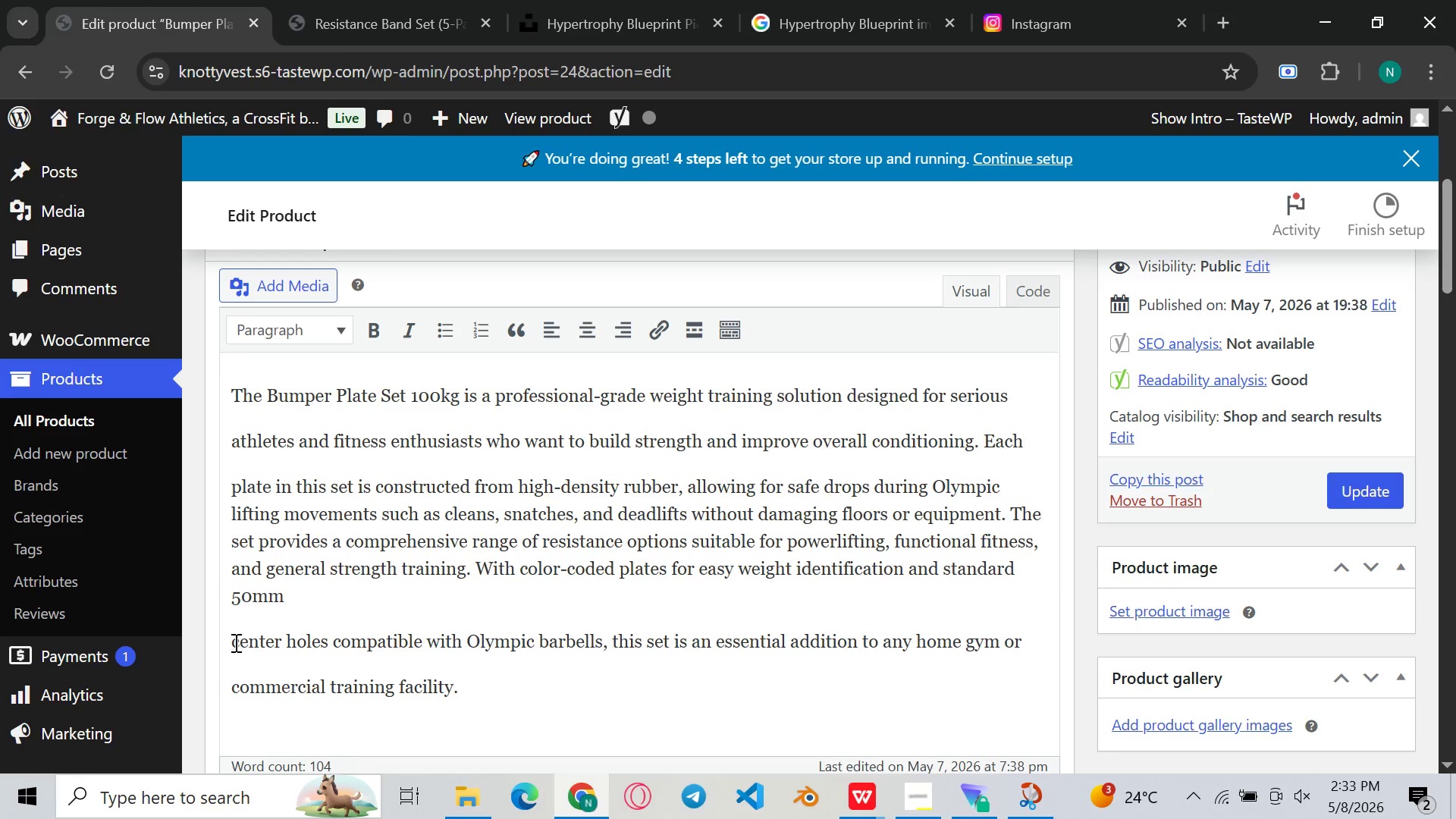 
key(Backspace)
 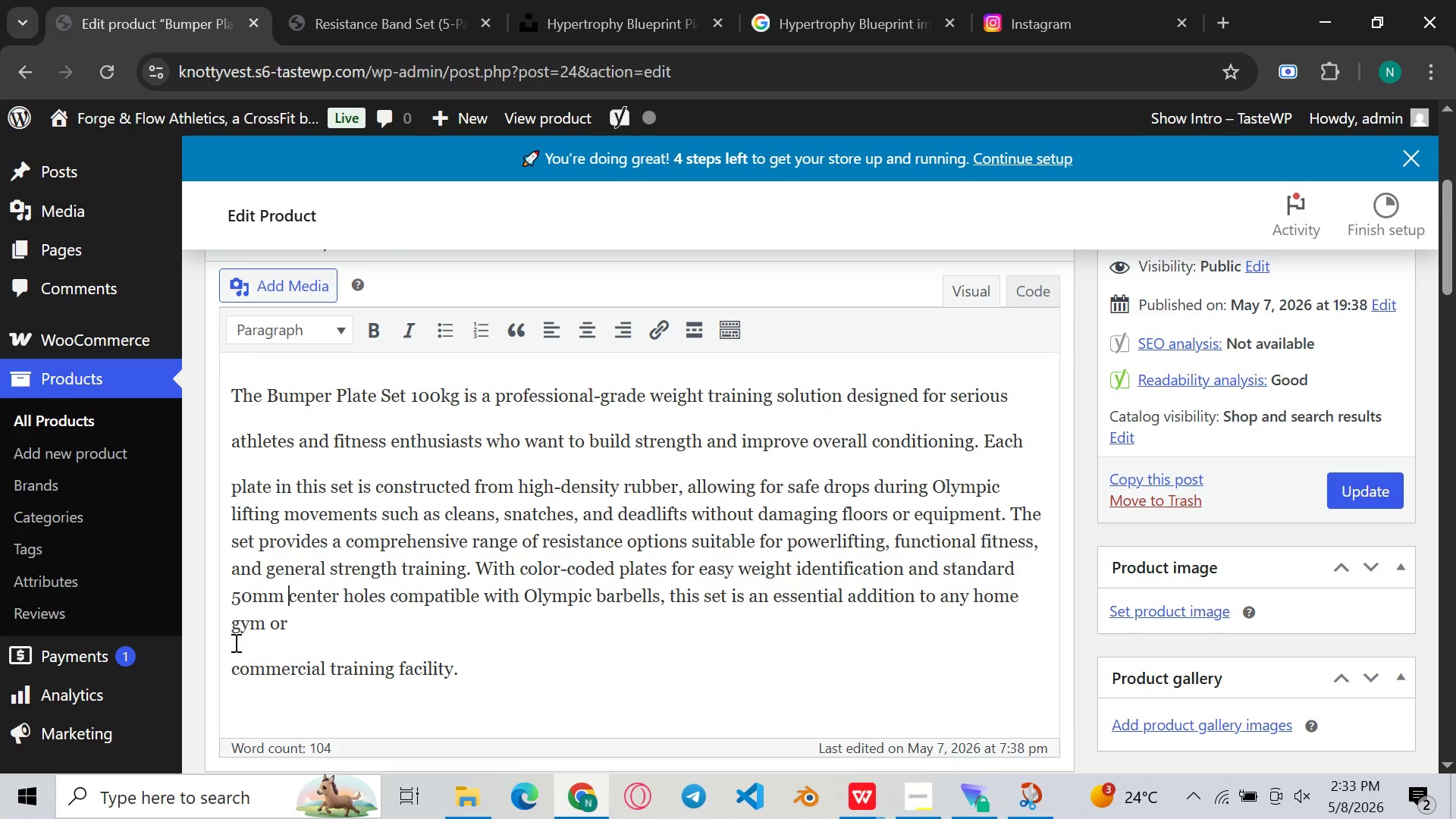 
key(Space)
 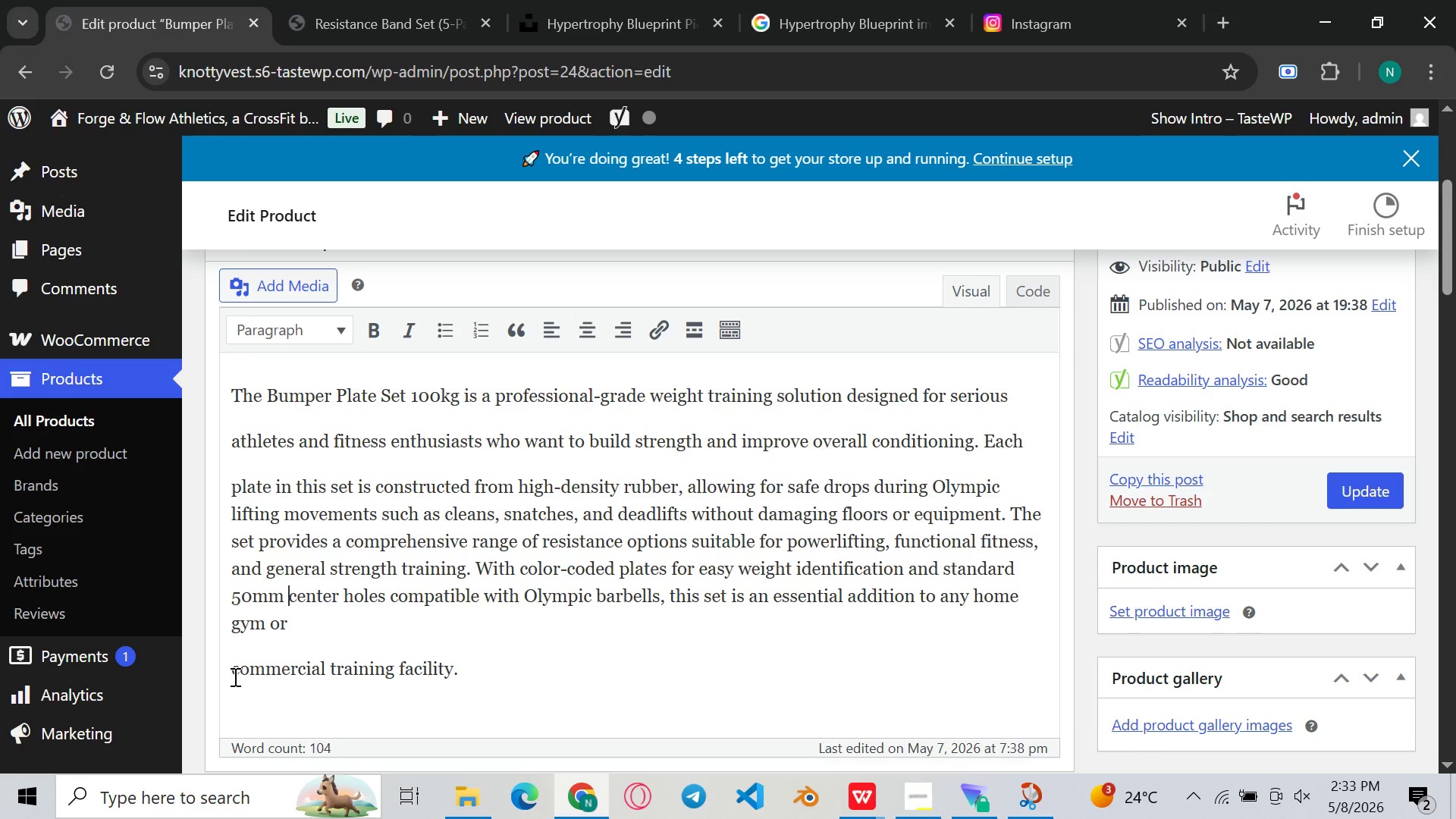 
left_click([234, 676])
 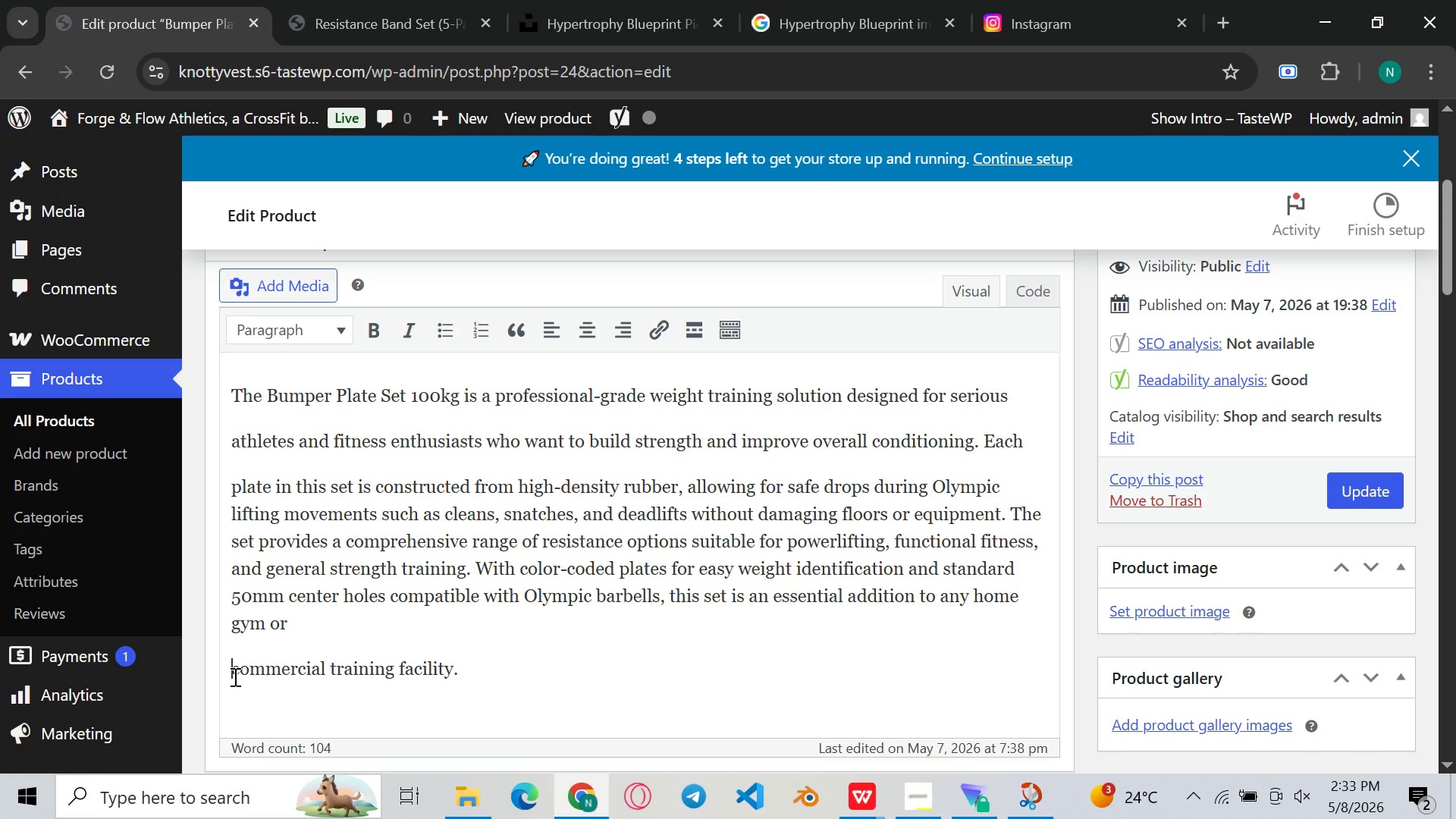 
key(Backspace)
 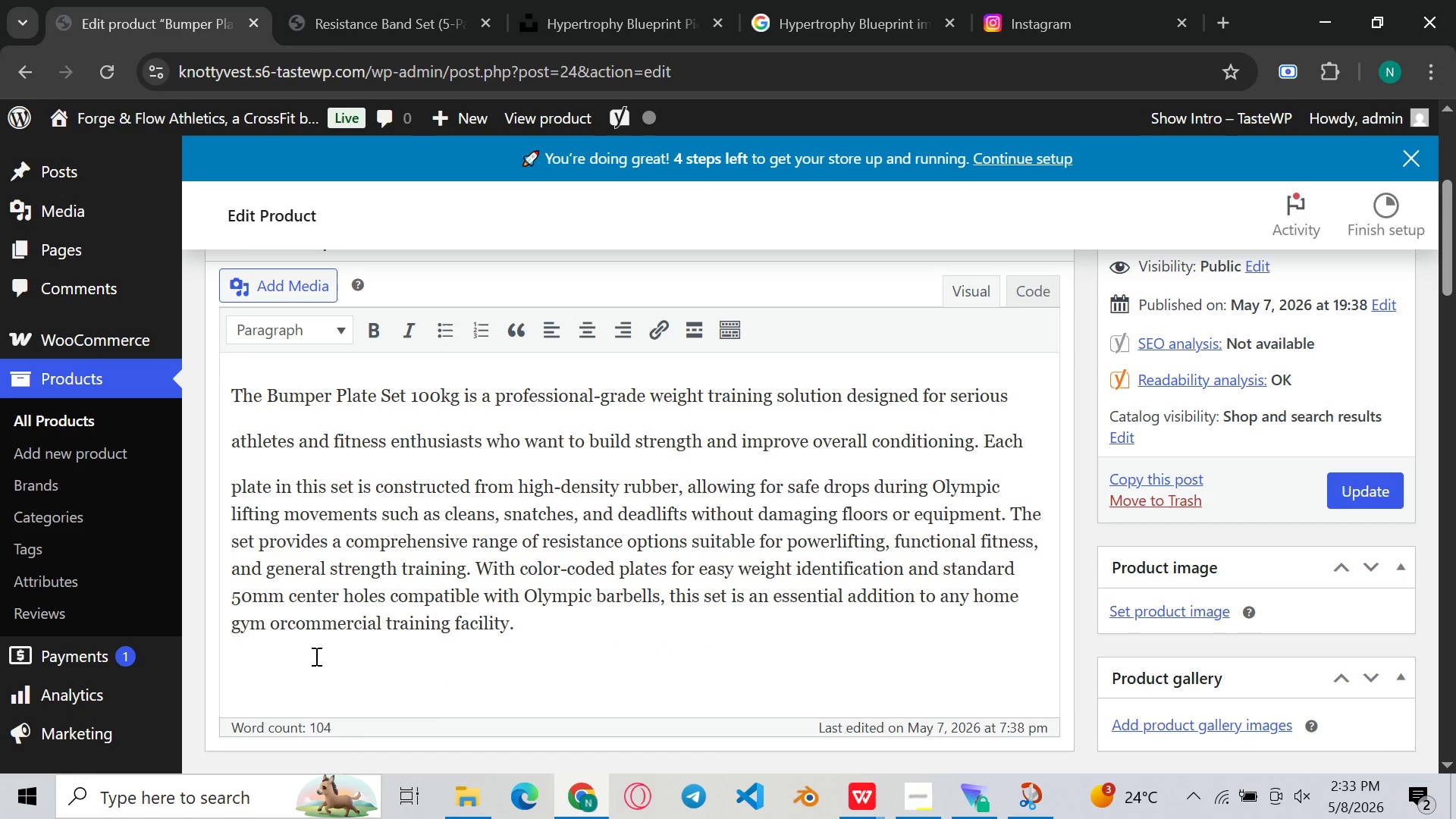 
key(Space)
 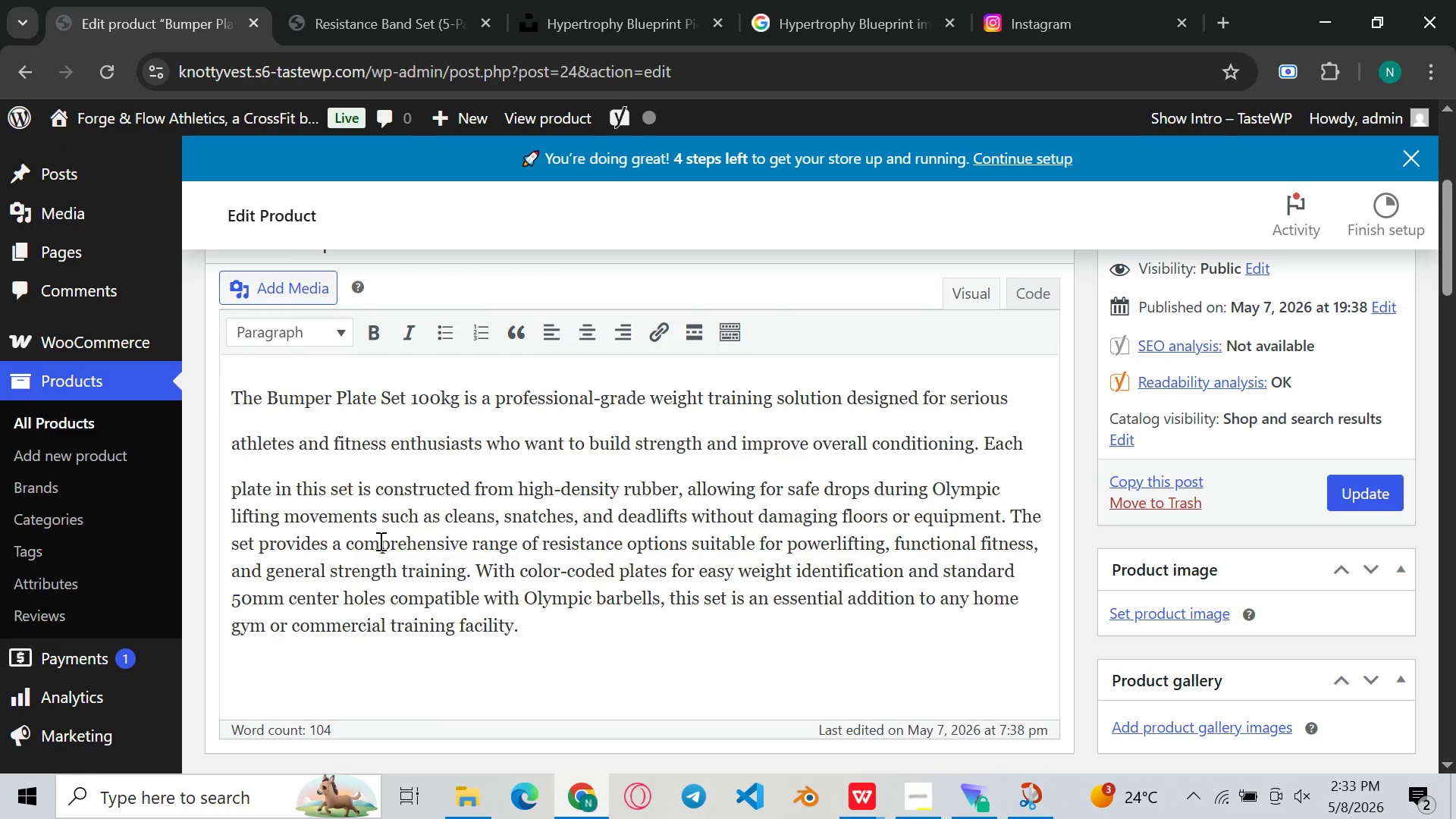 
wait(9.72)
 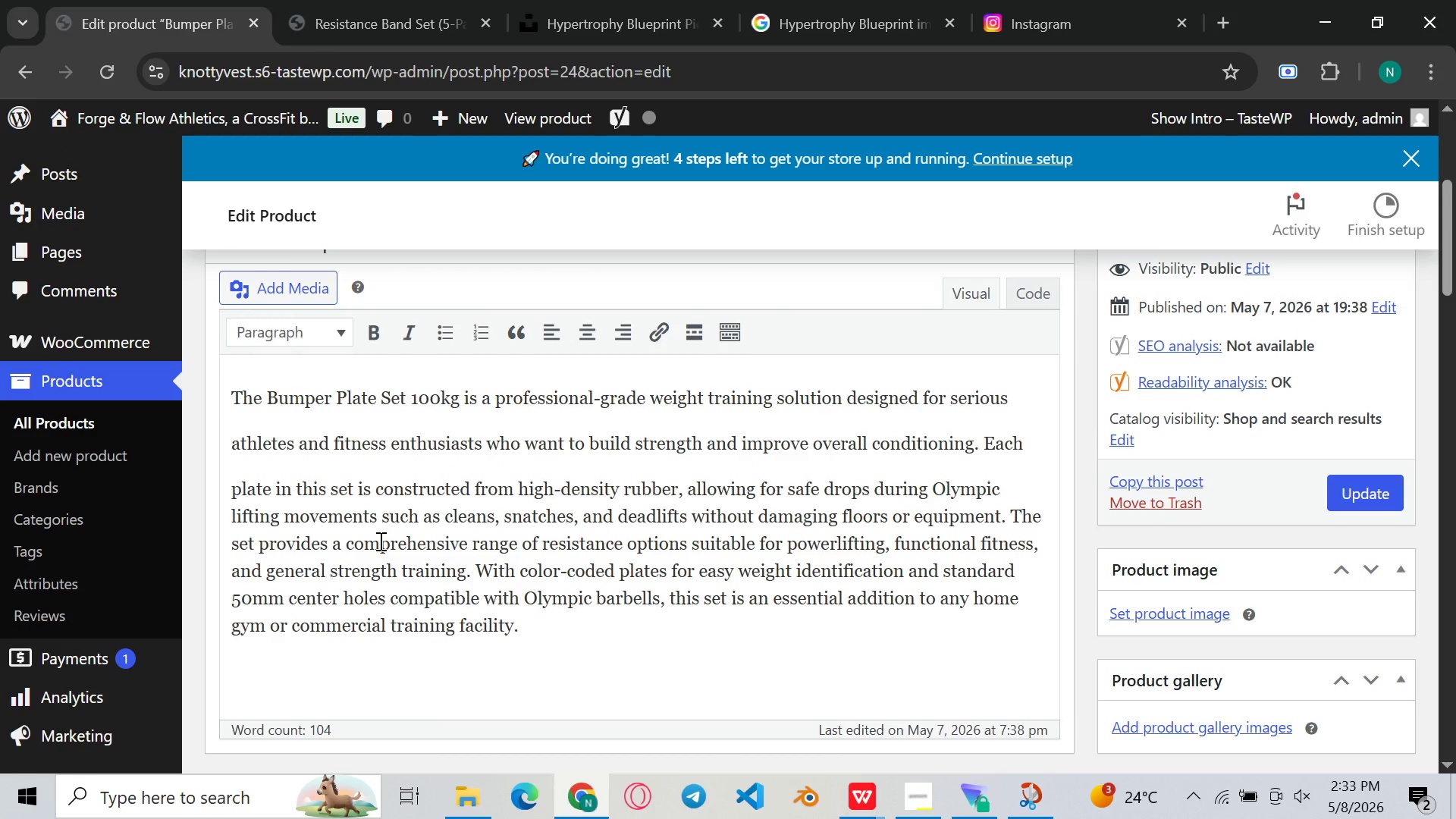 
double_click([232, 491])
 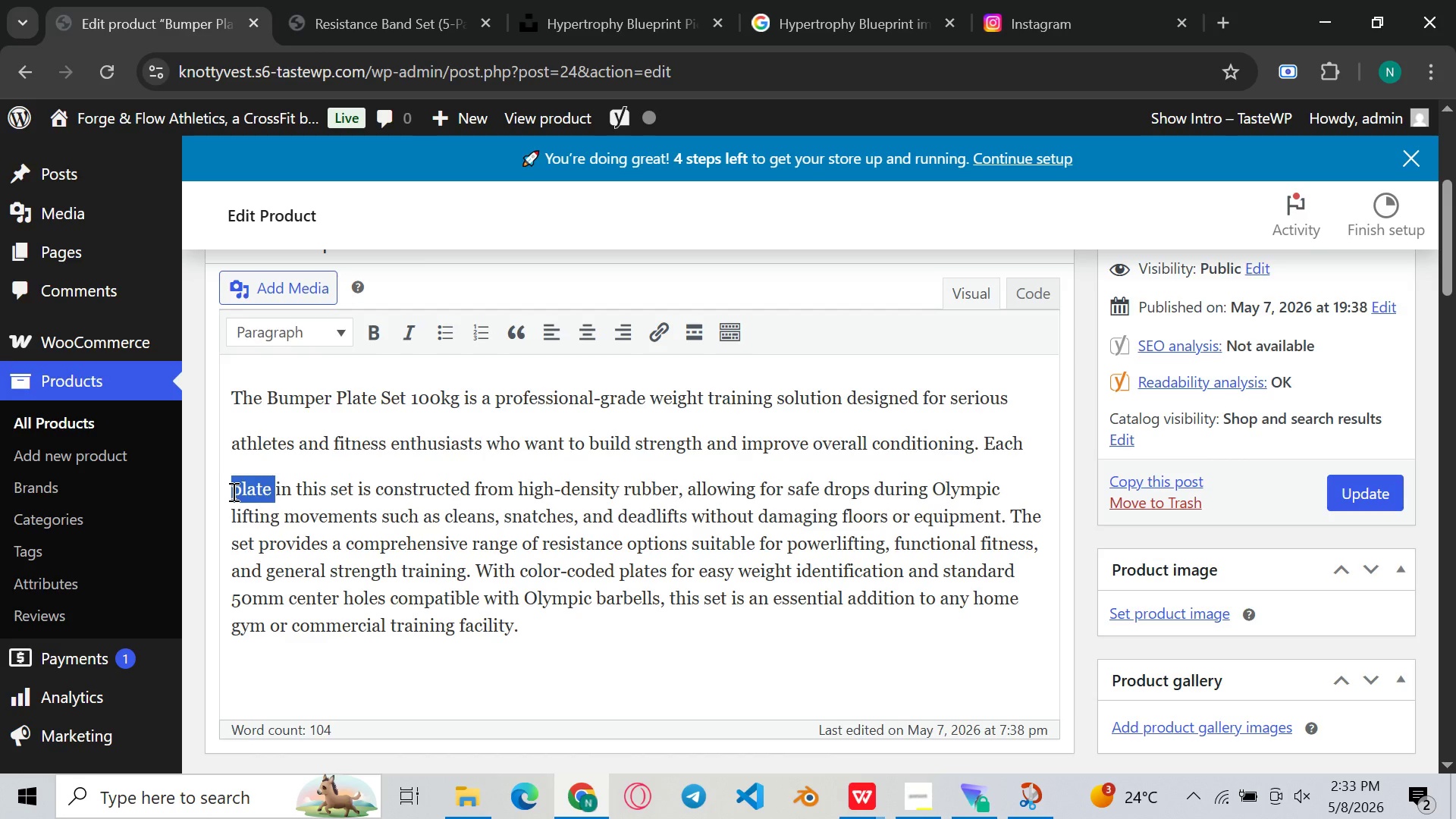 
left_click([232, 491])
 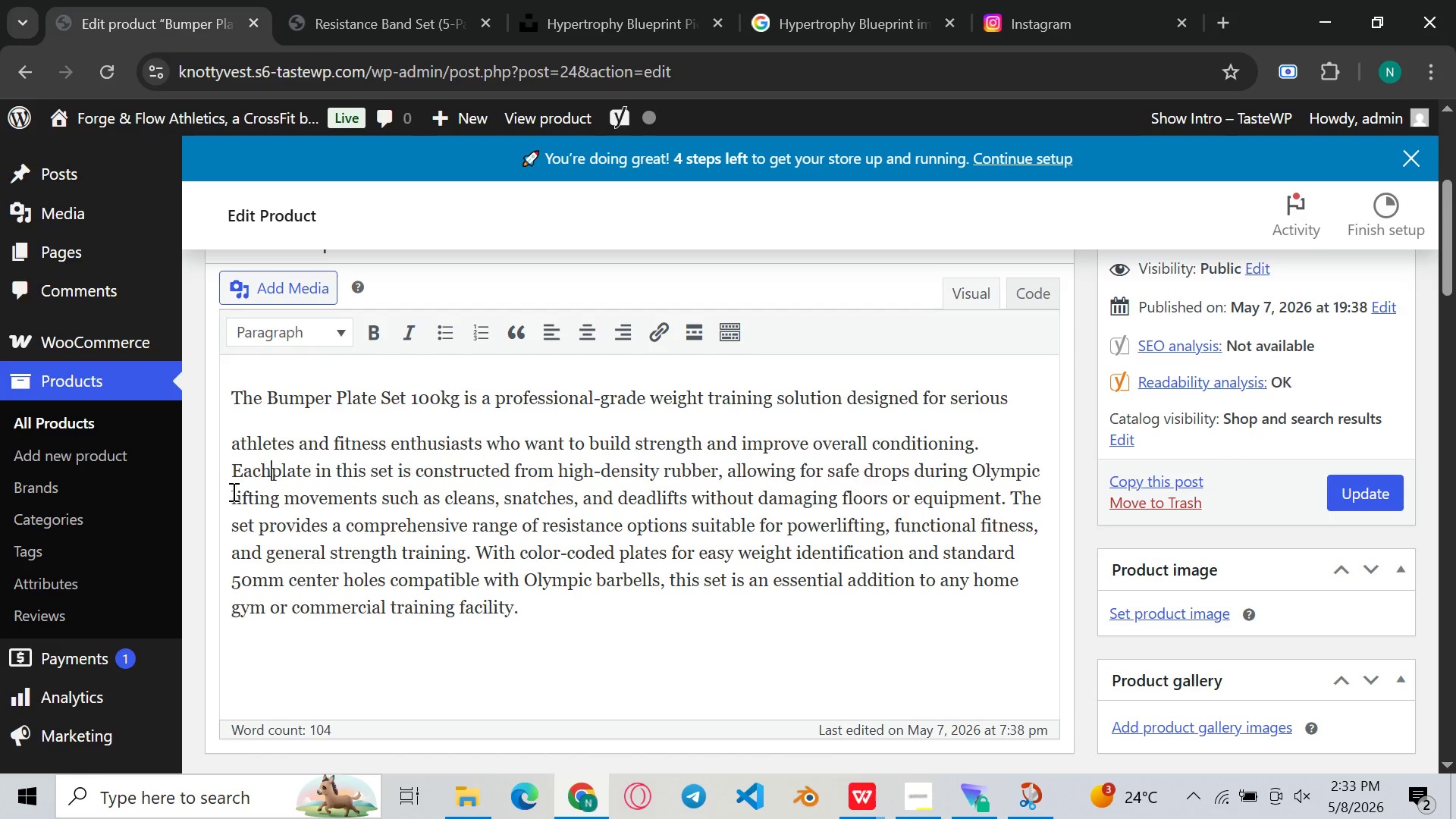 
key(Backspace)
 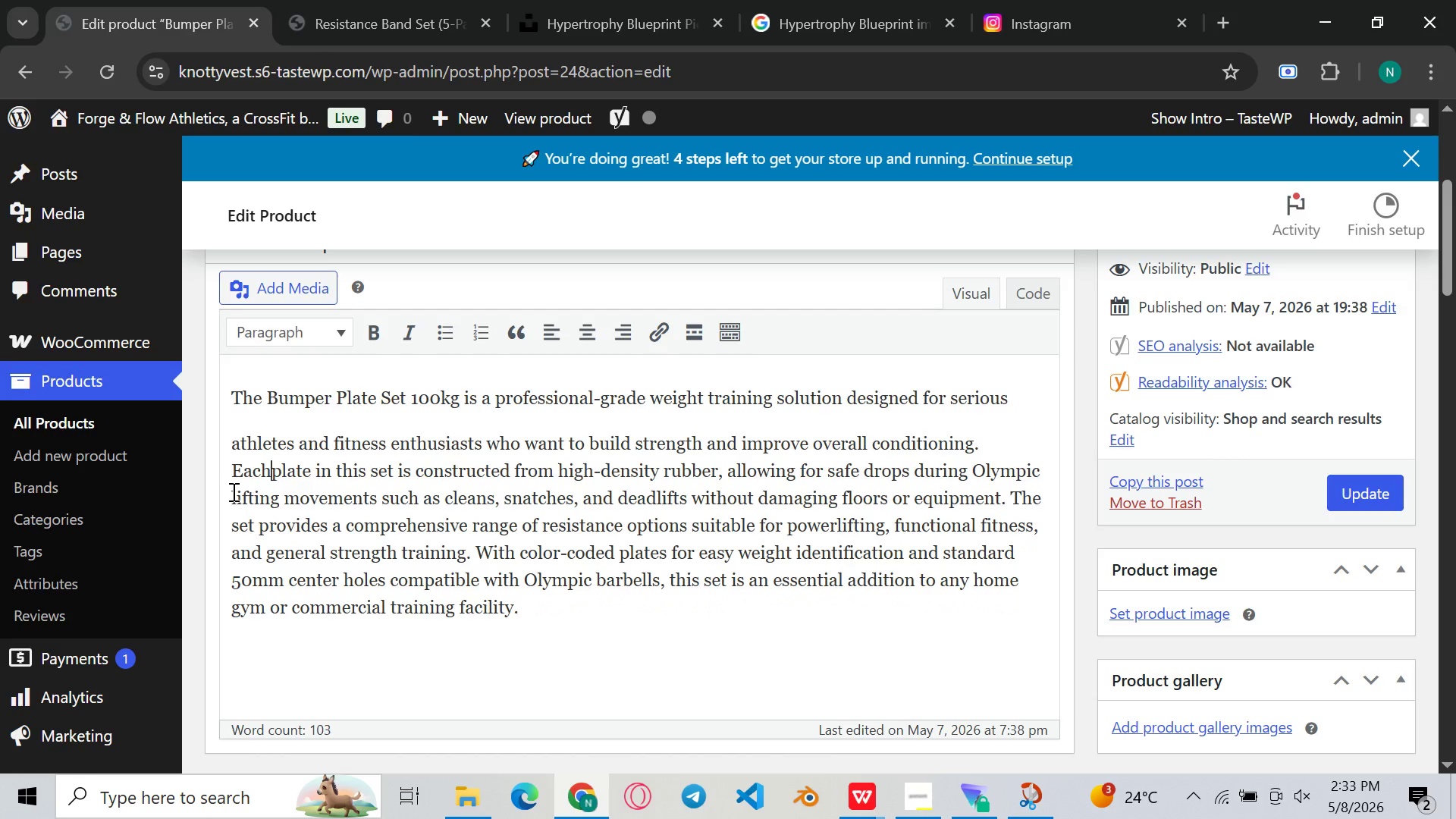 
key(Space)
 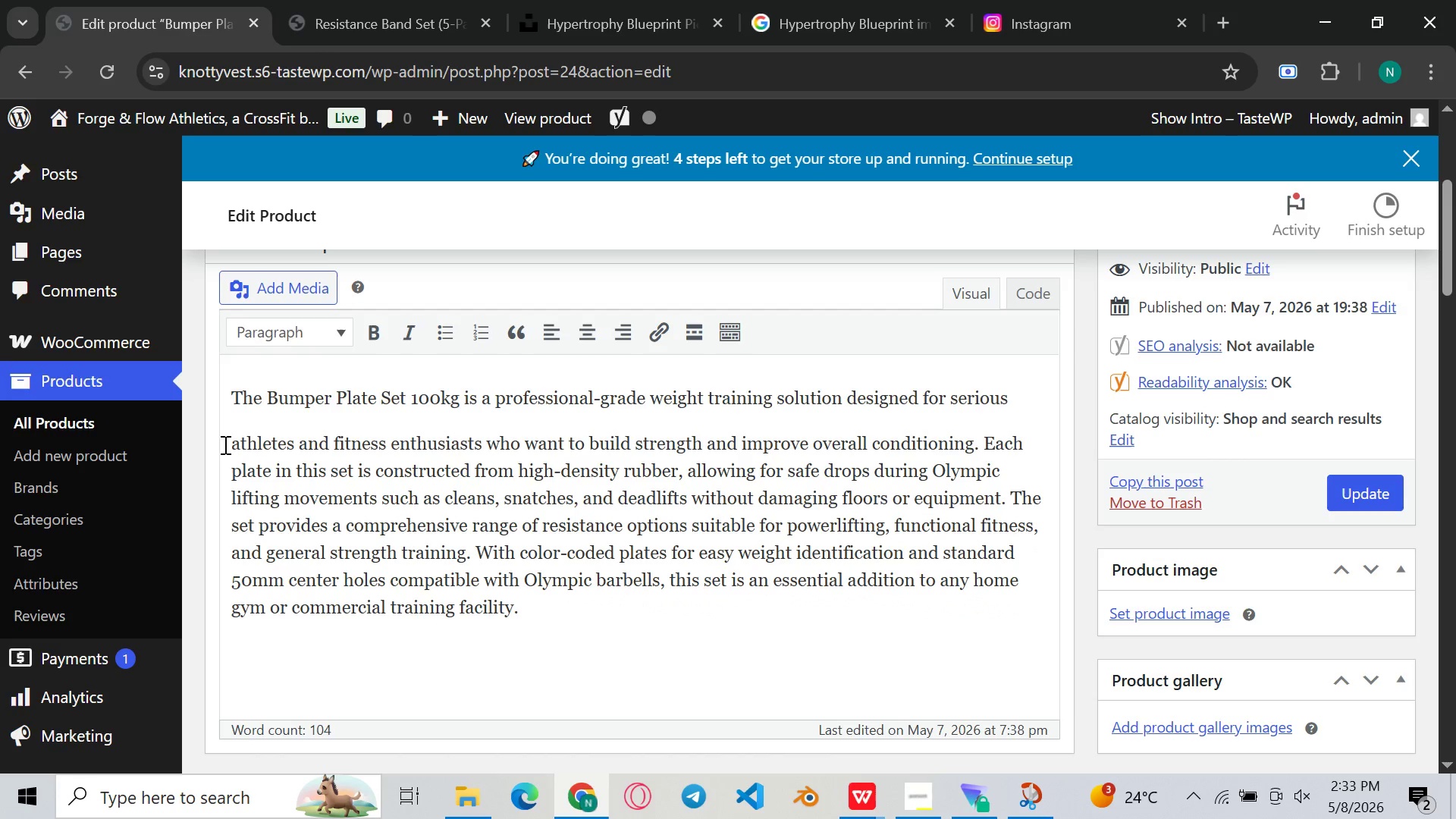 
left_click([234, 448])
 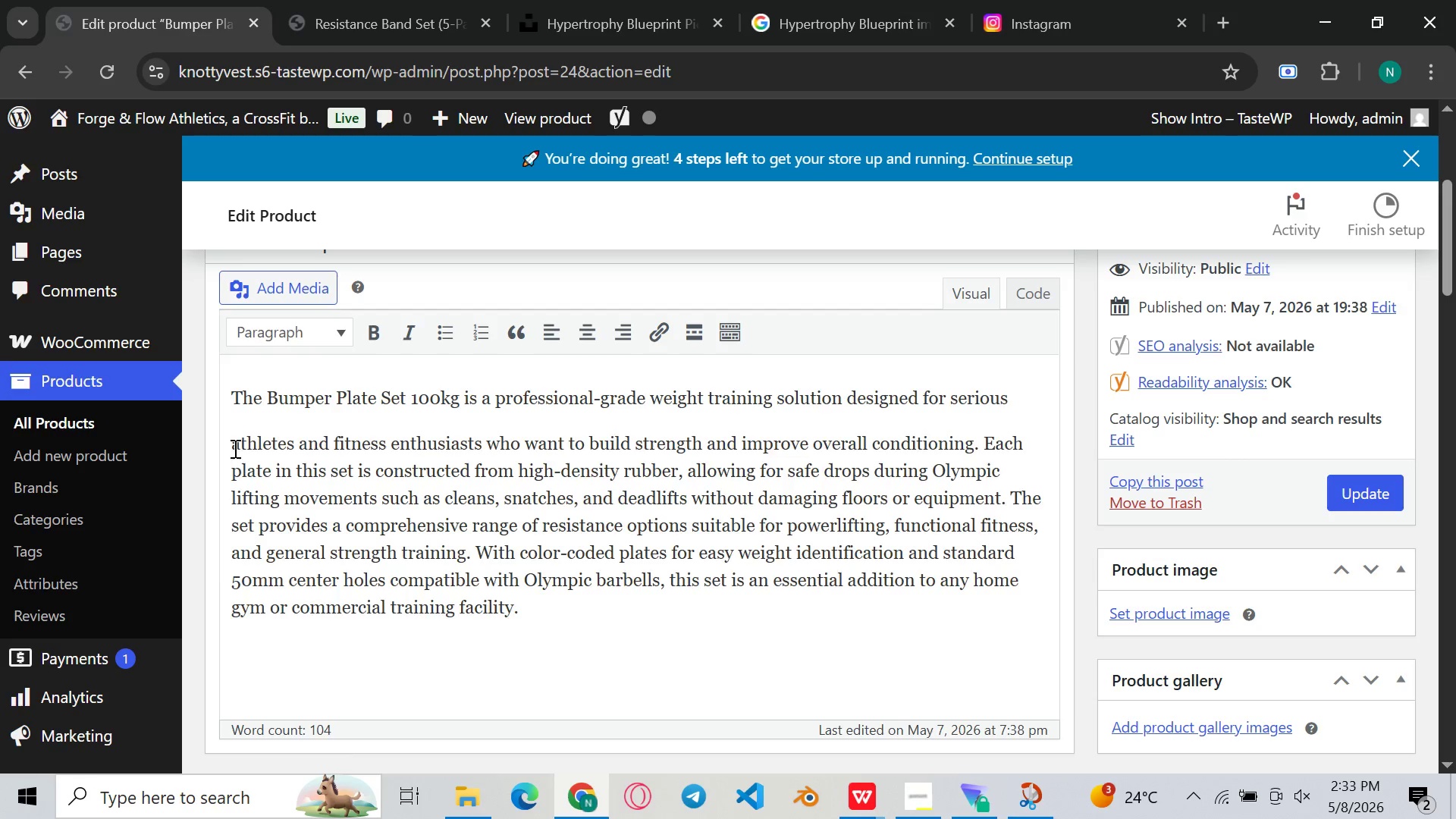 
key(Backspace)
 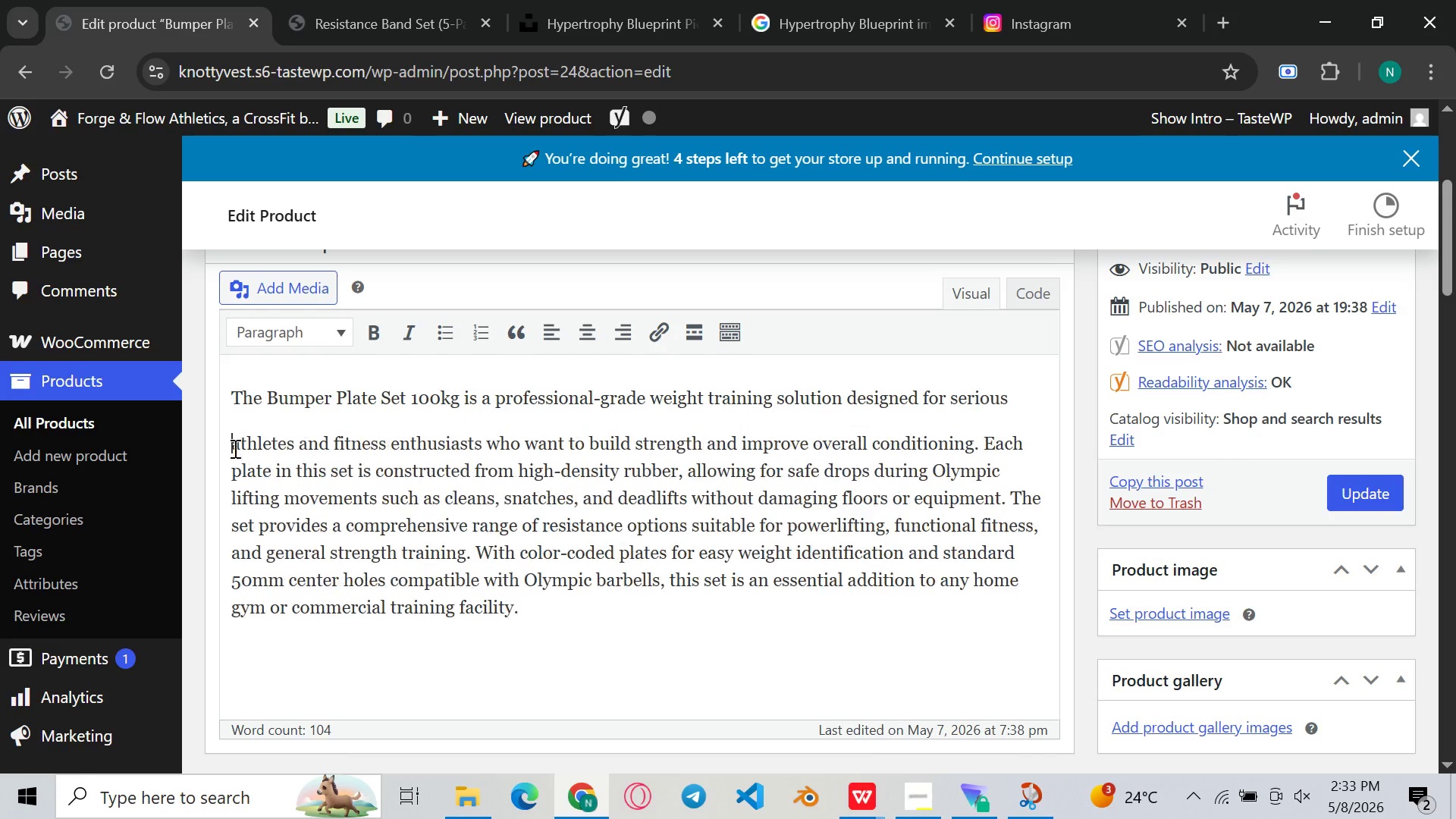 
key(Enter)
 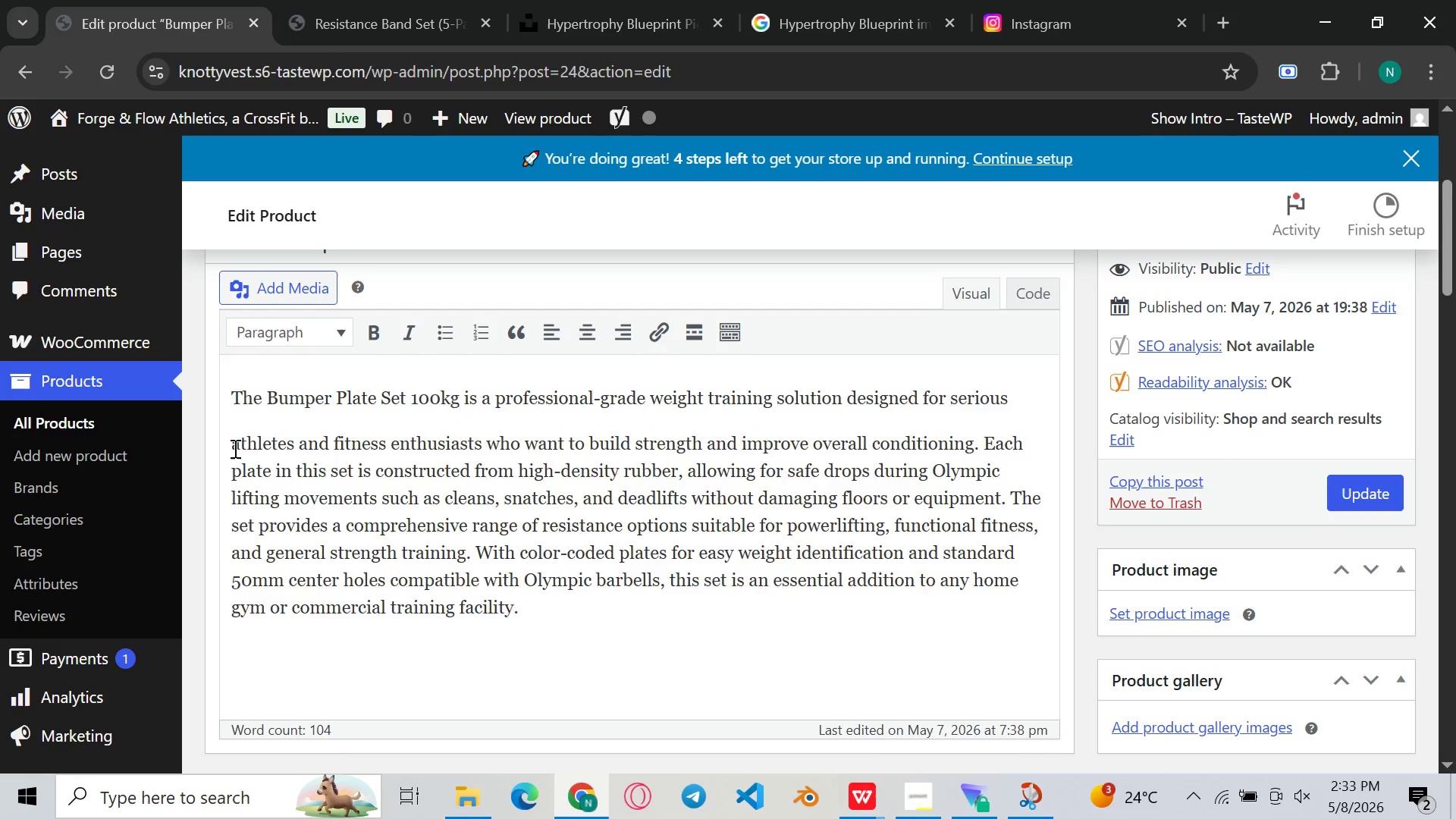 
key(Backspace)
 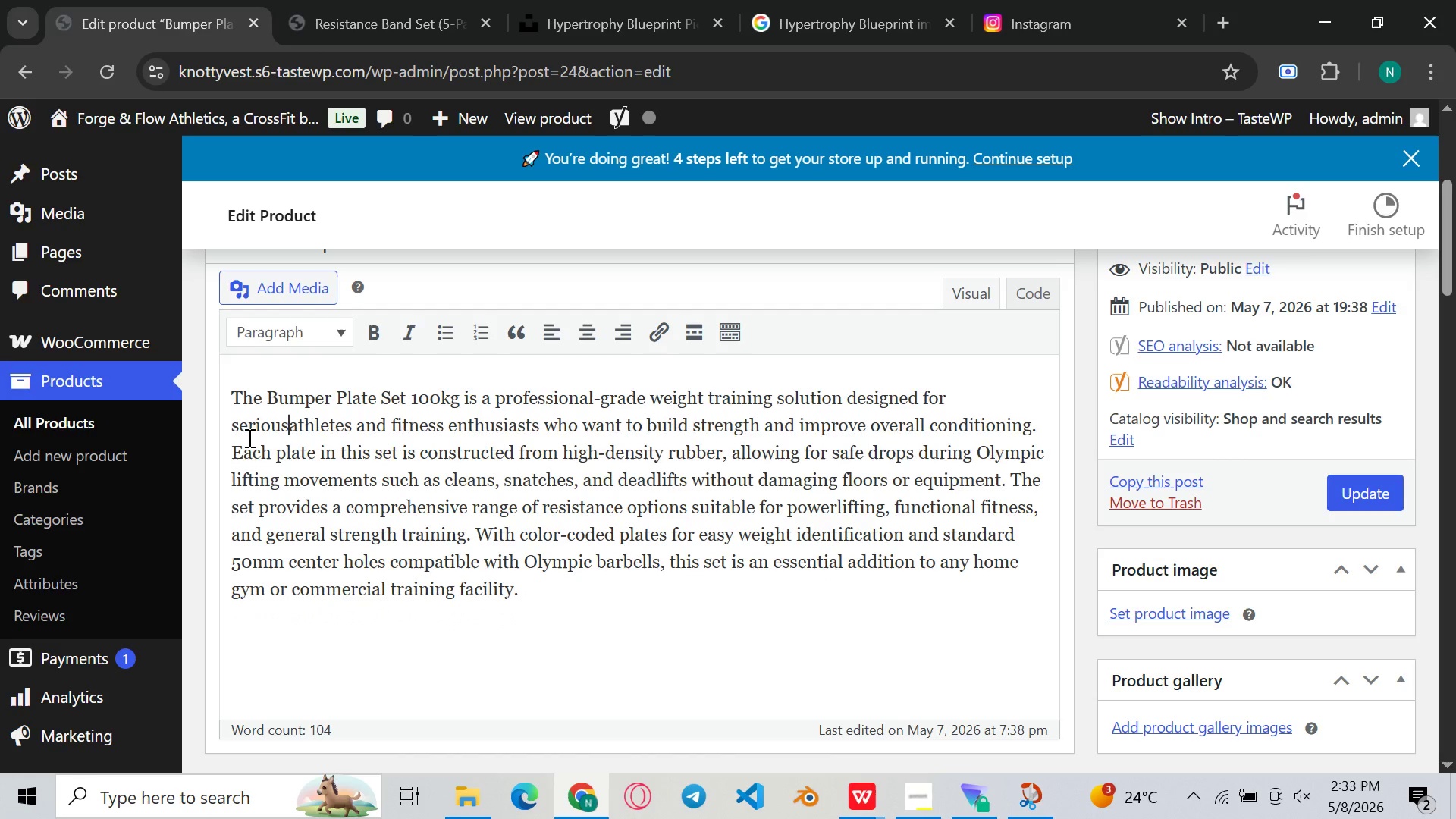 
key(Space)
 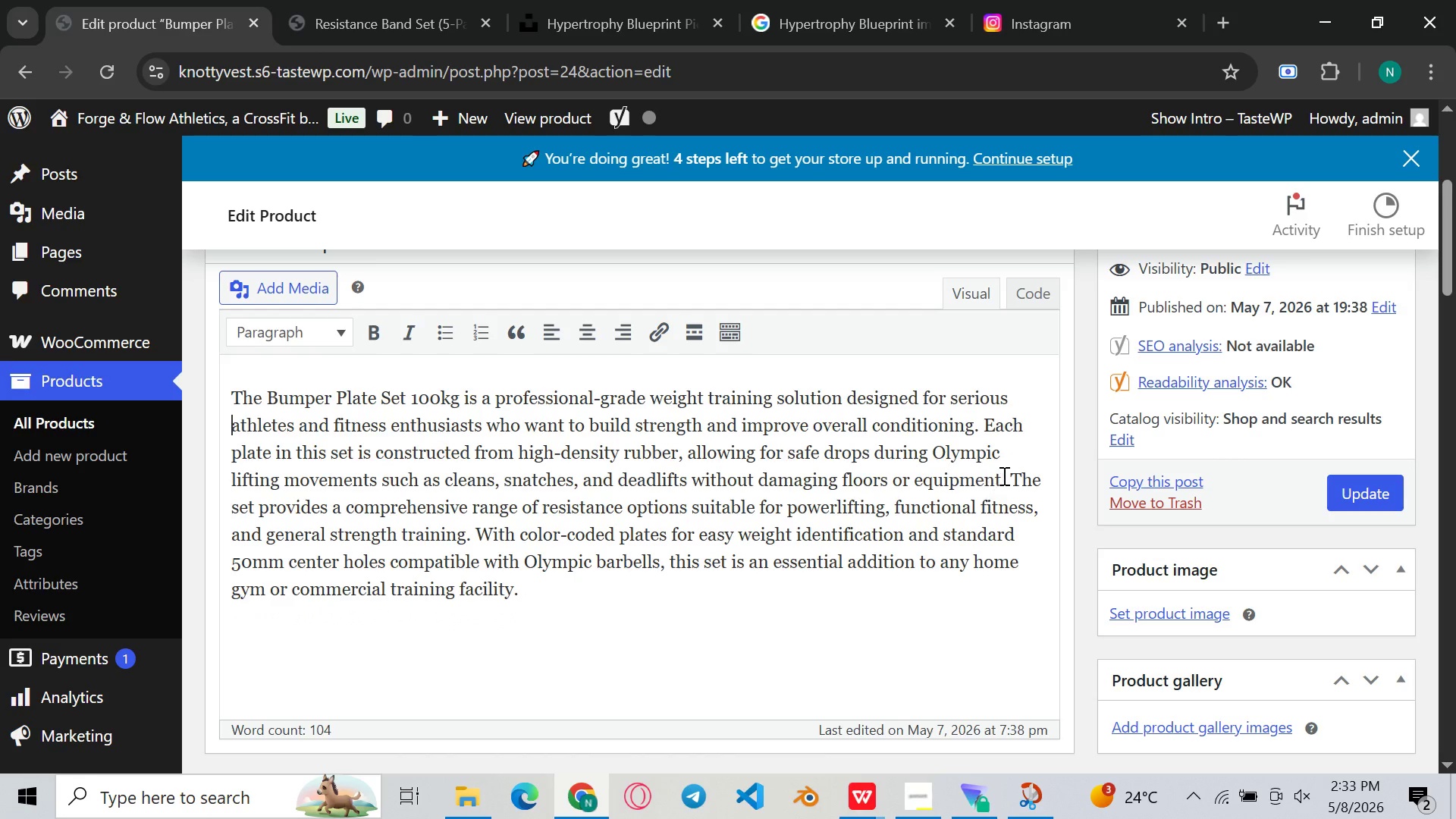 
left_click([1013, 480])
 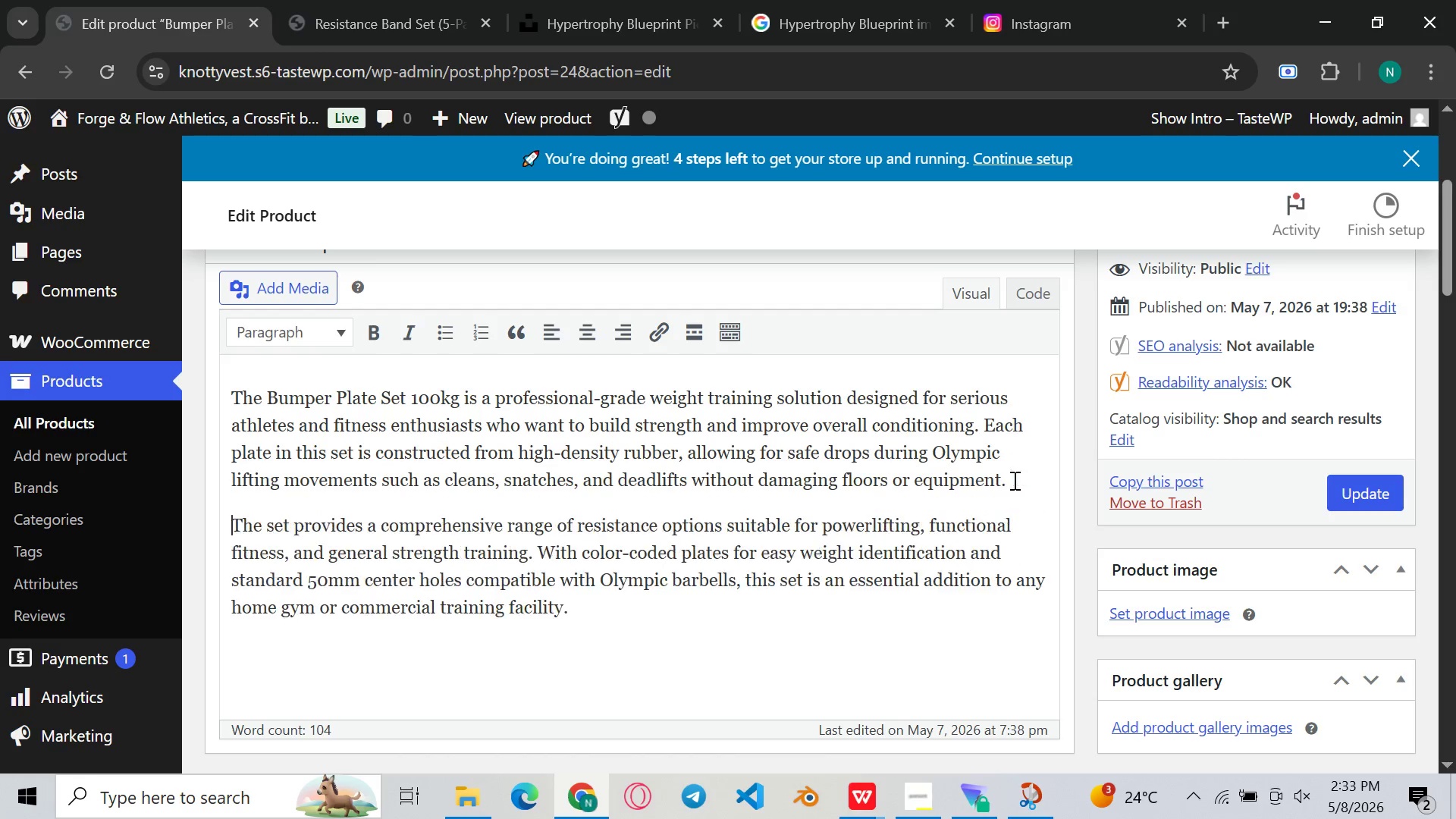 
key(Enter)
 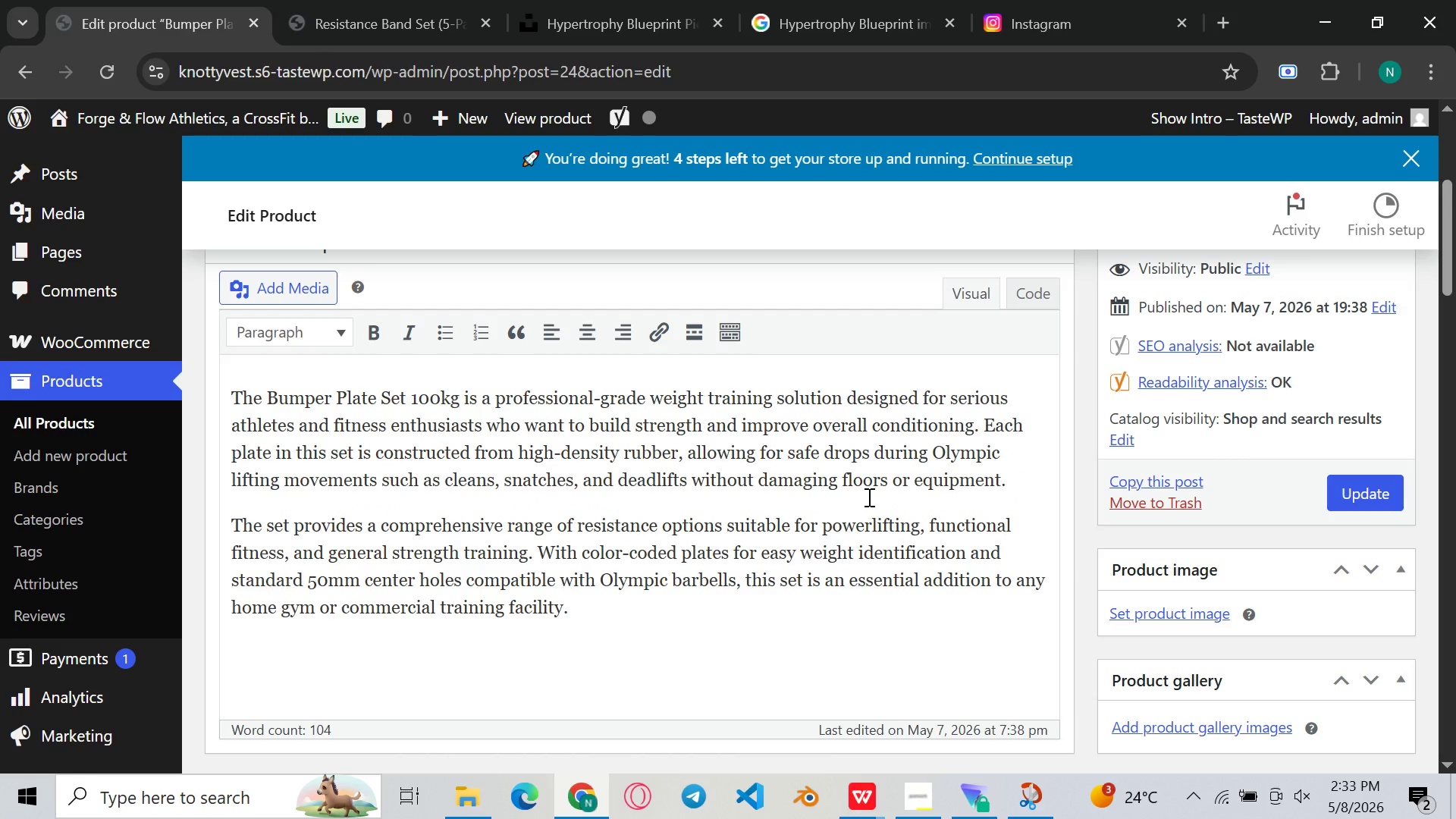 
left_click([868, 497])
 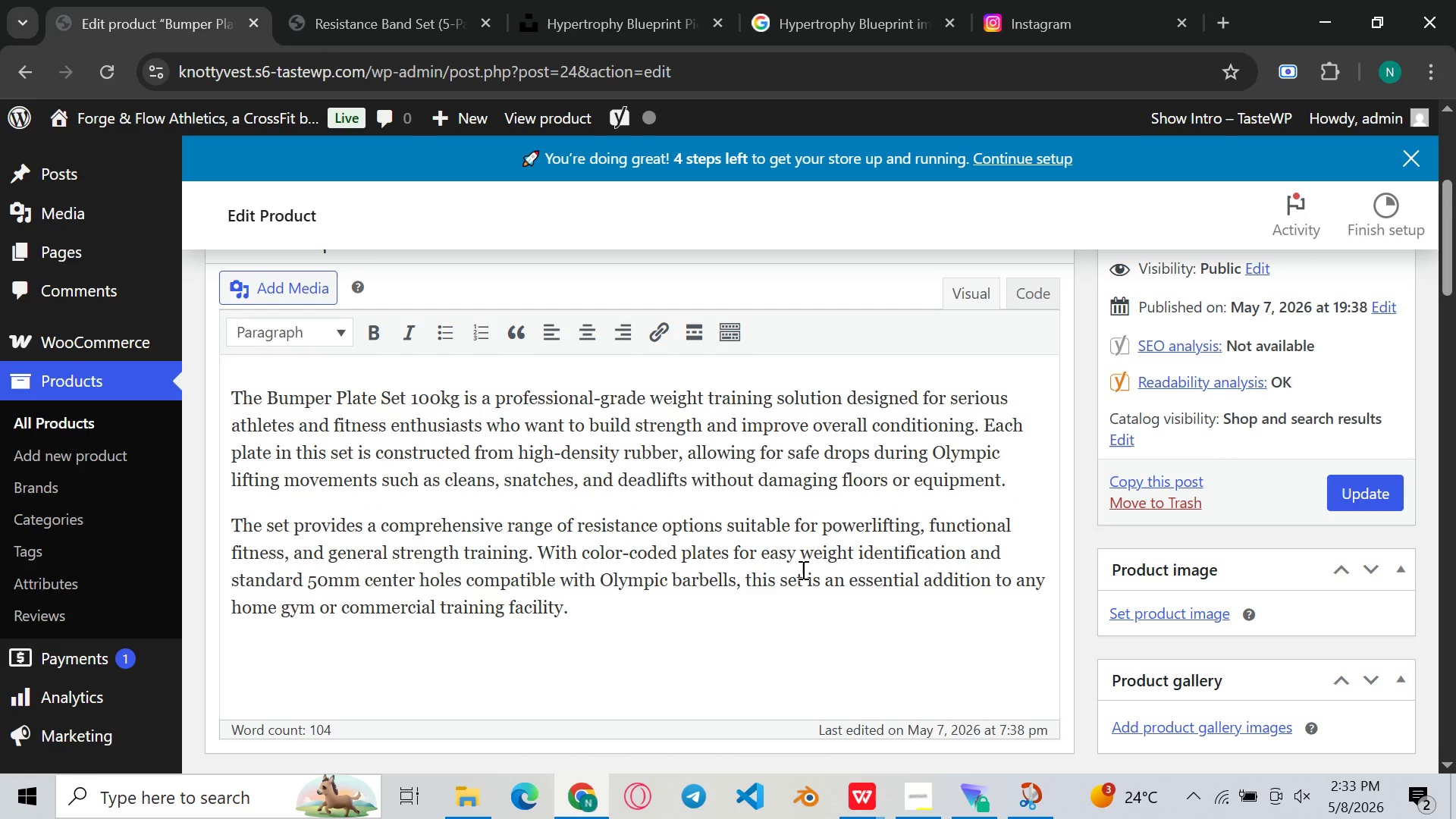 
left_click([789, 570])
 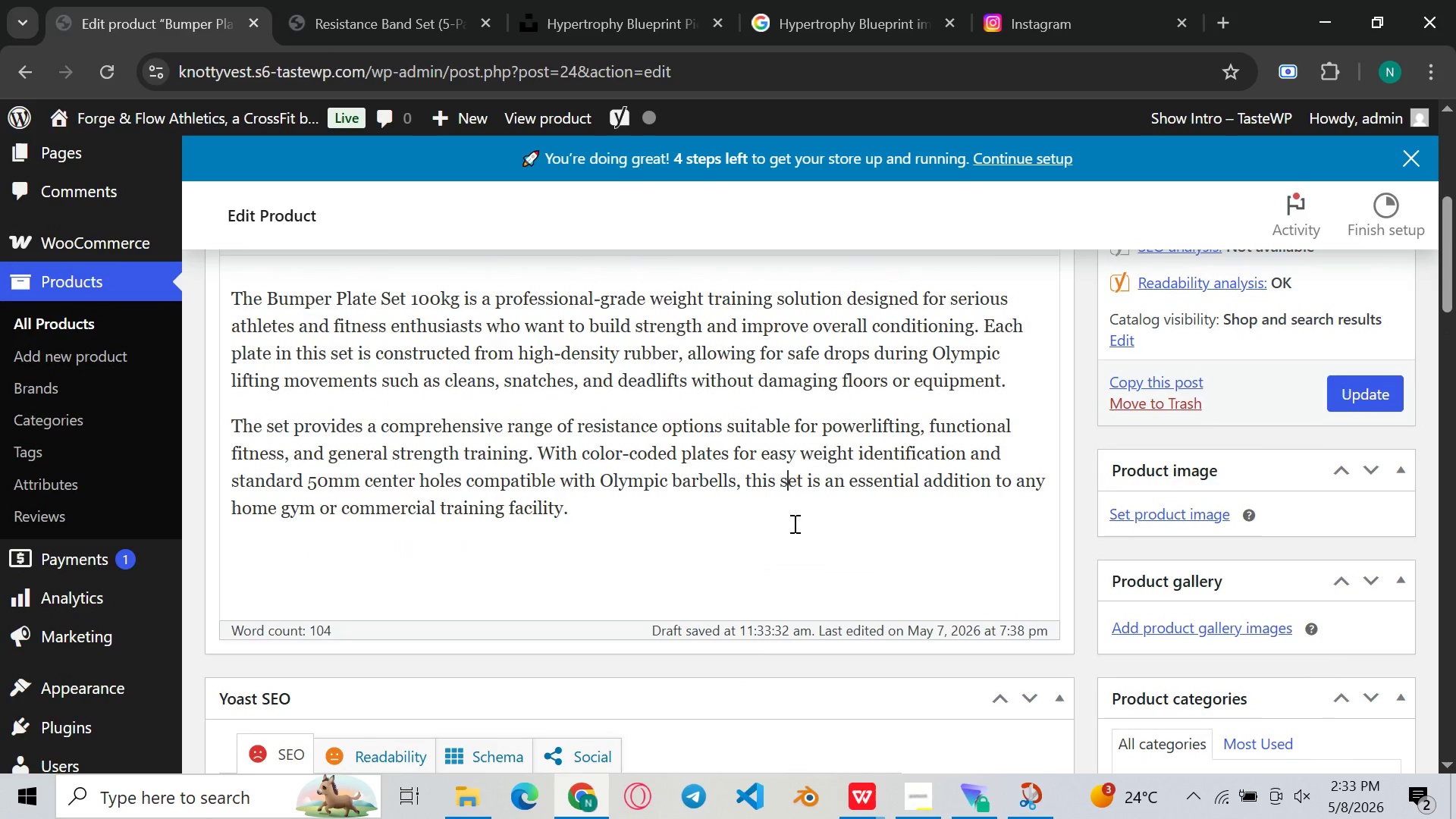 
wait(7.12)
 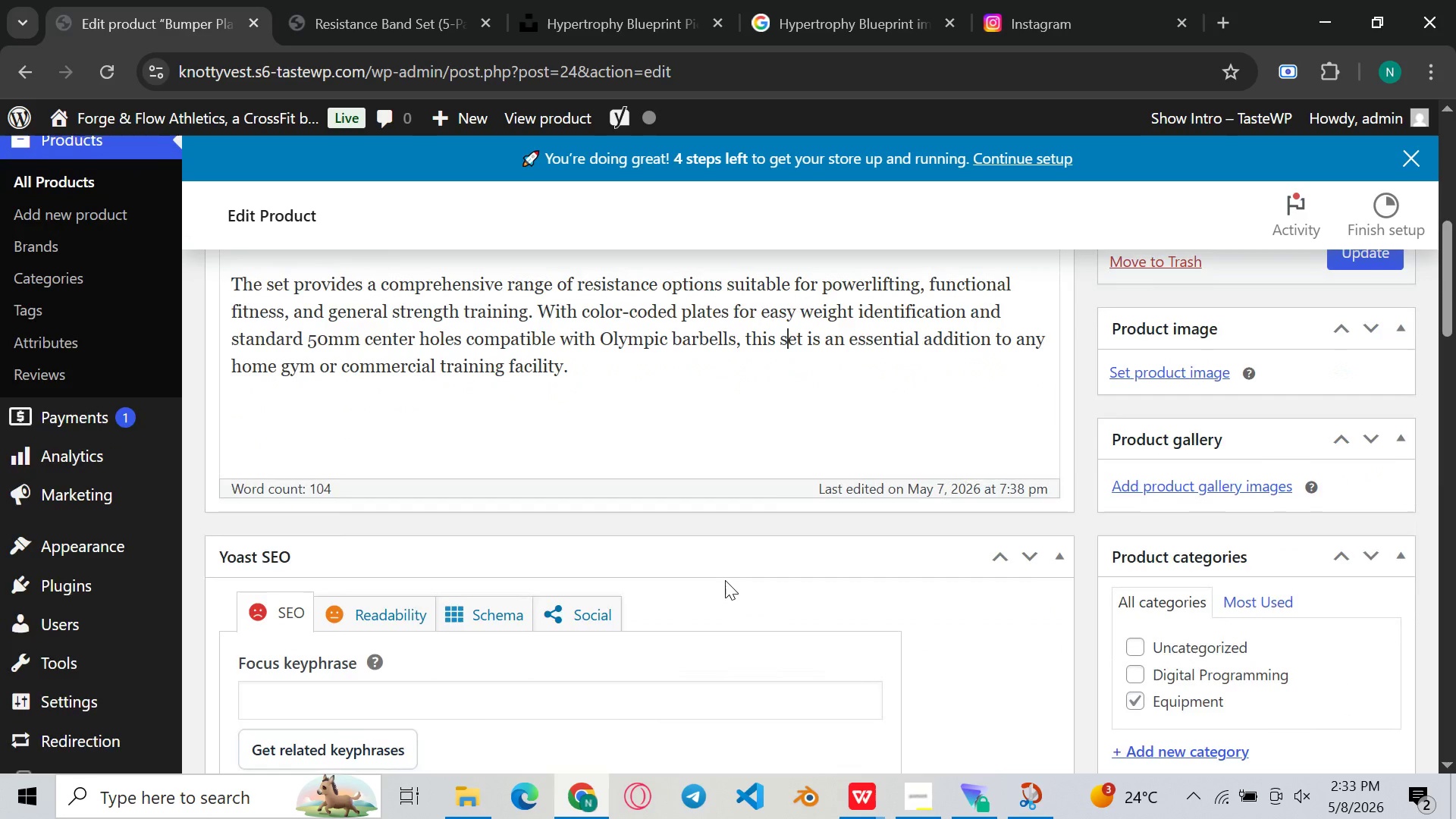 
left_click([414, 582])
 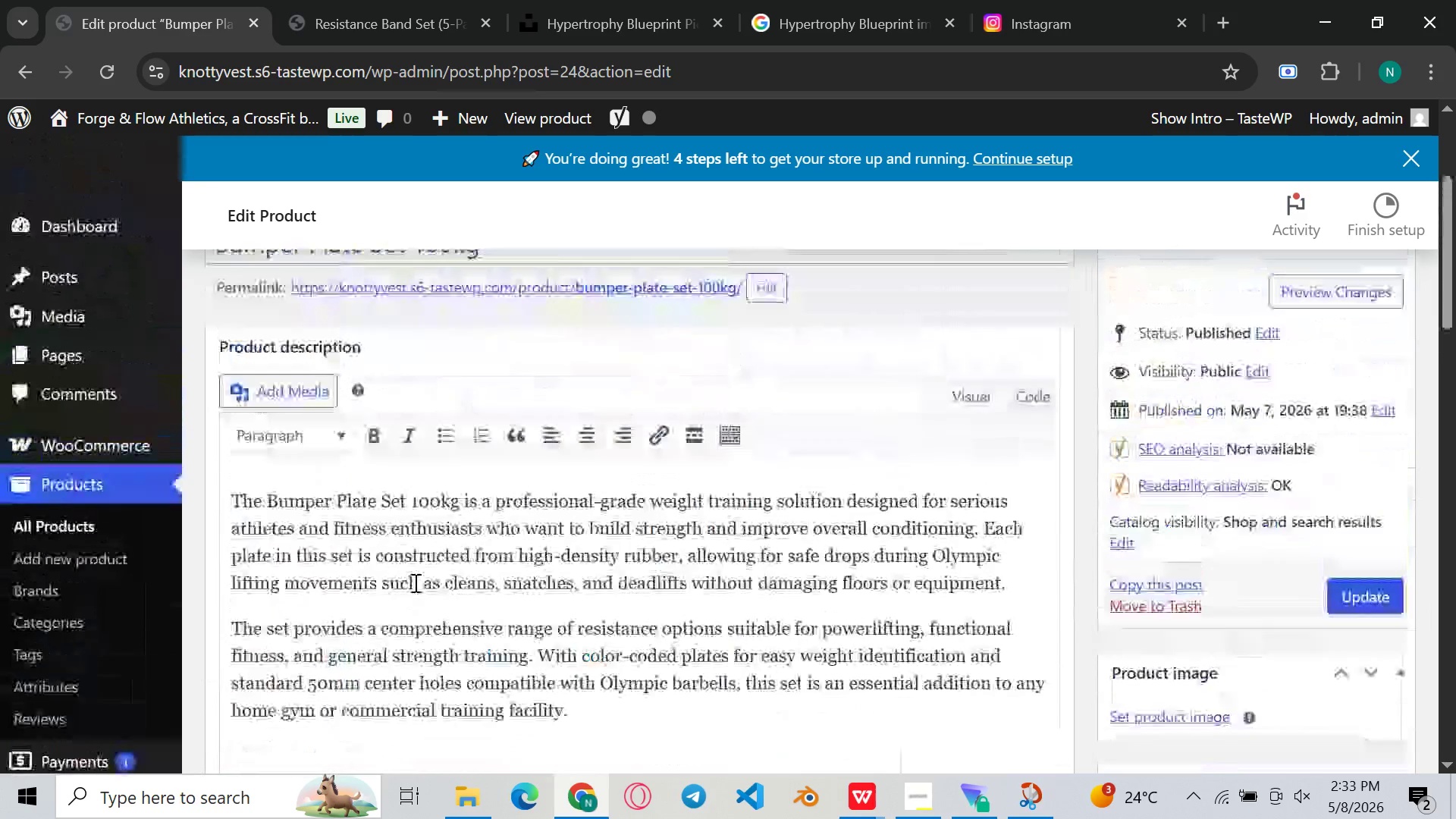 
left_click([632, 534])
 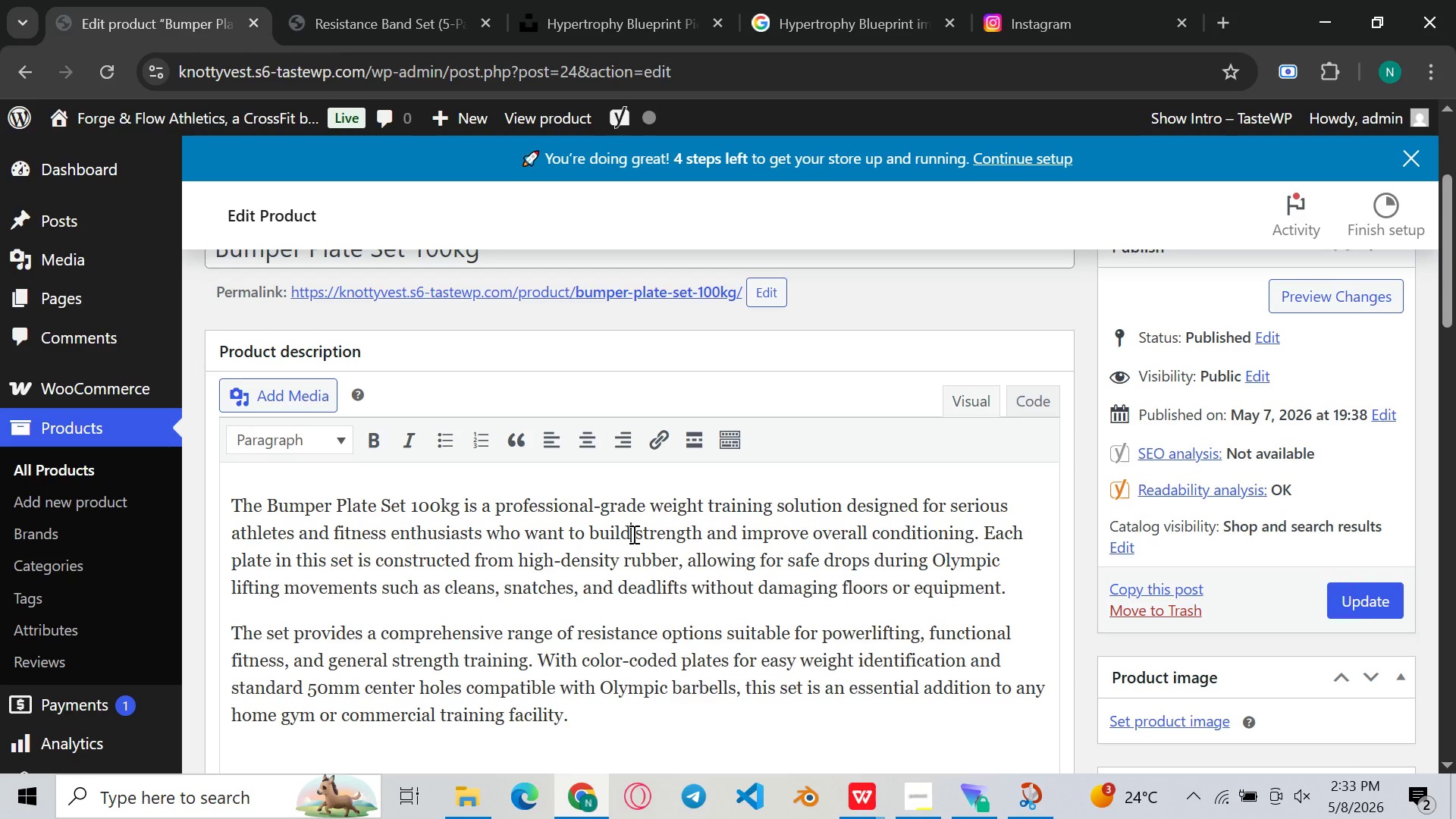 
left_click([514, 548])
 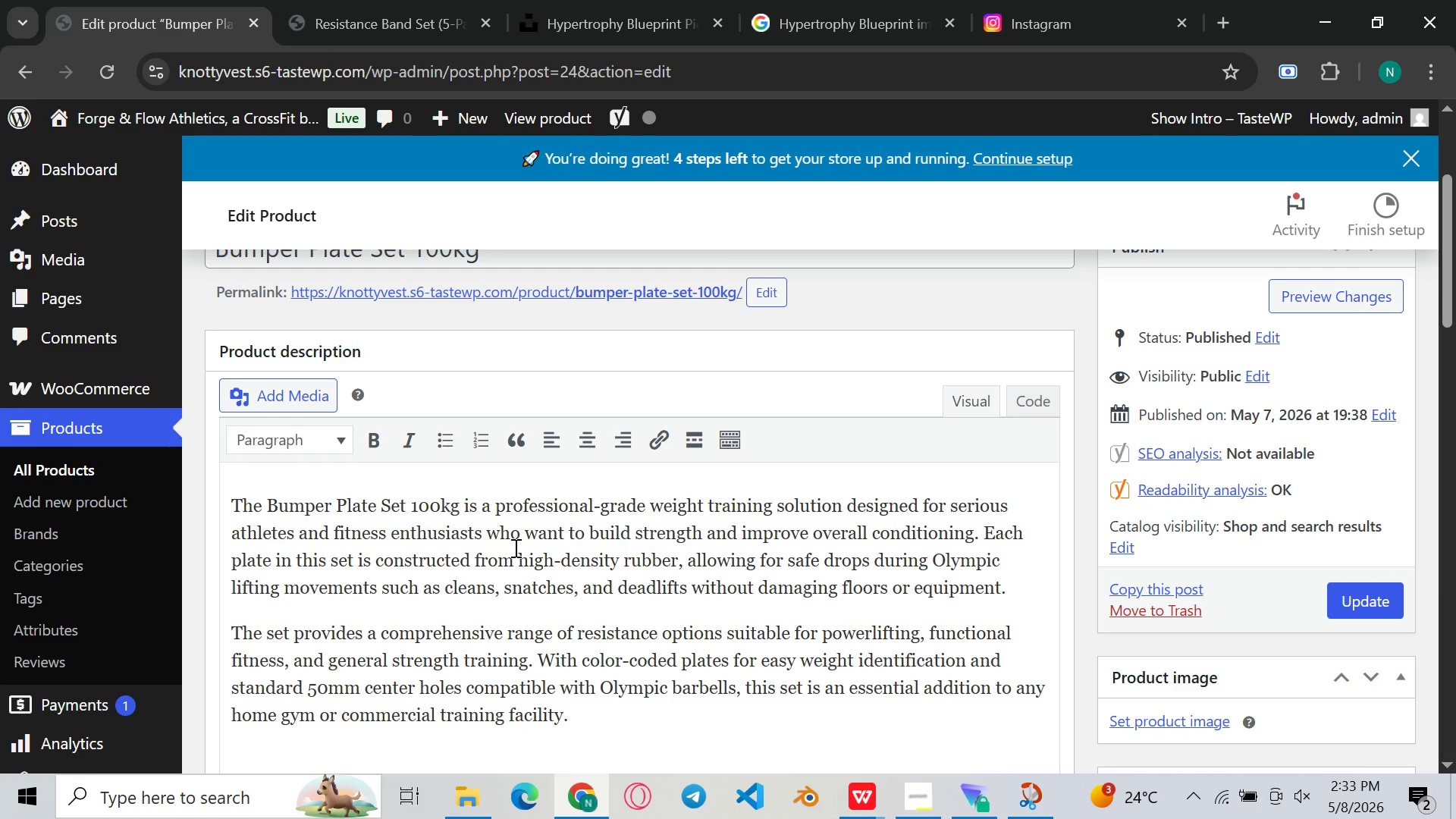 
wait(8.98)
 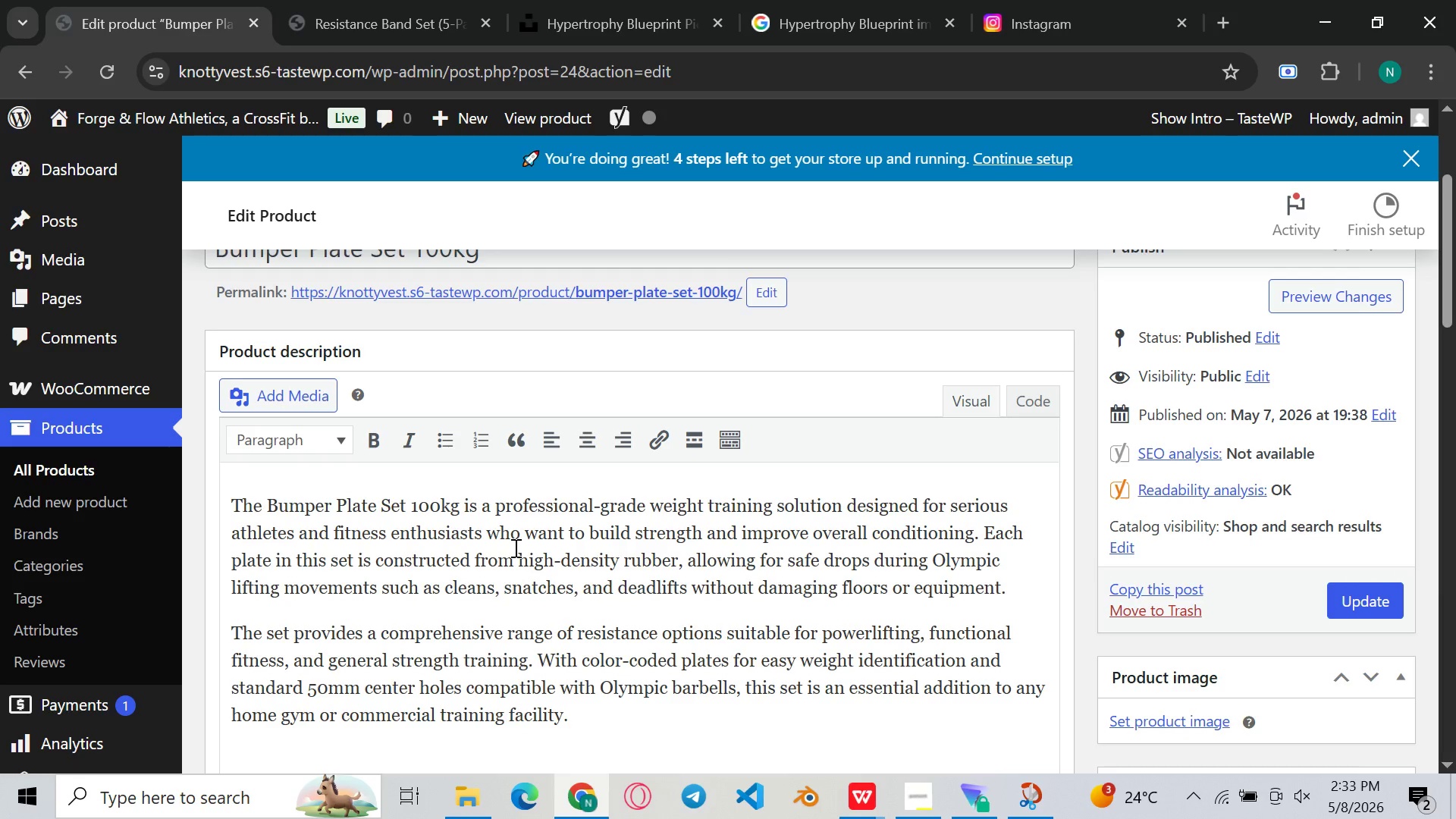 
left_click([482, 537])
 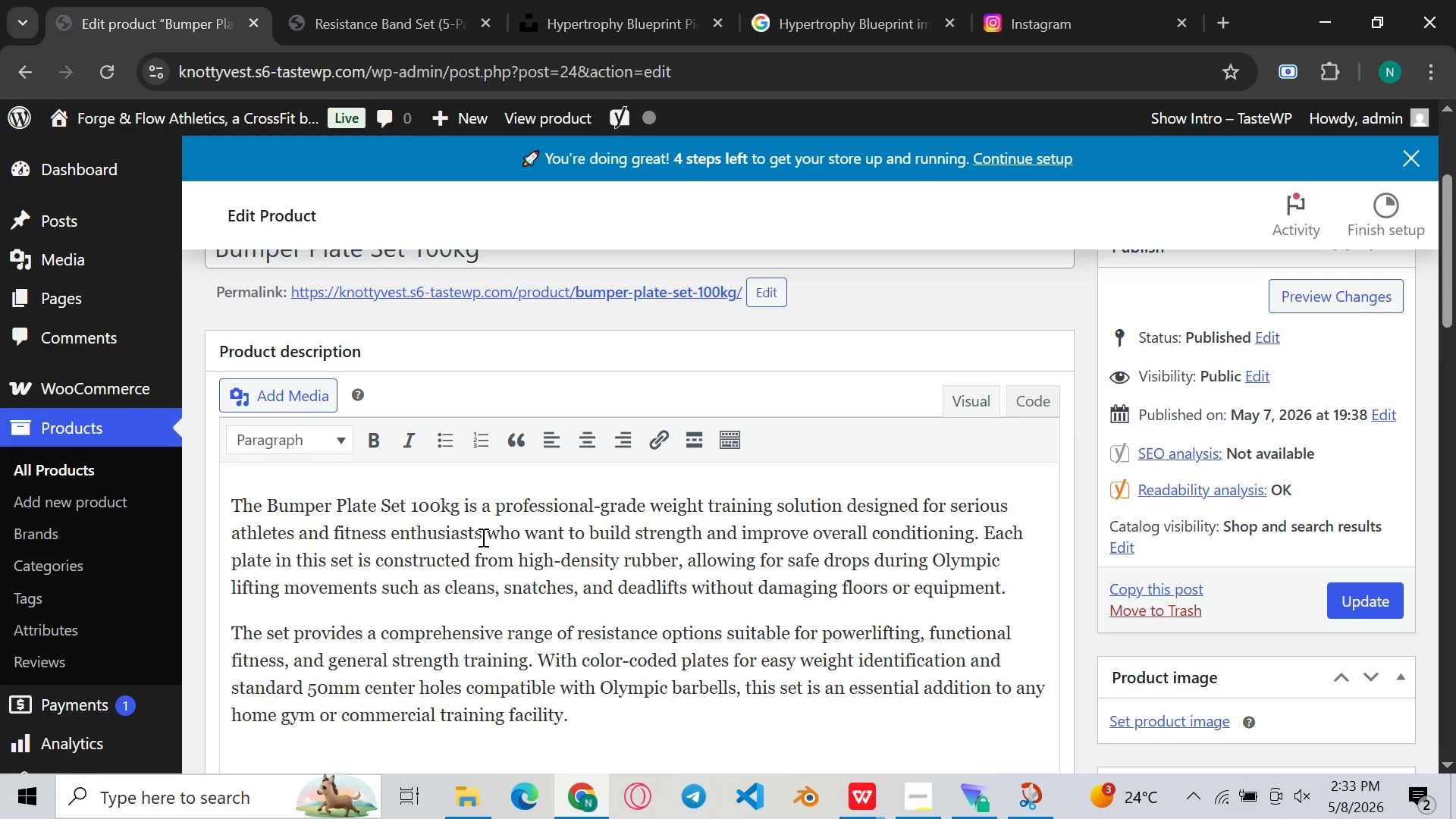 
key(Period)
 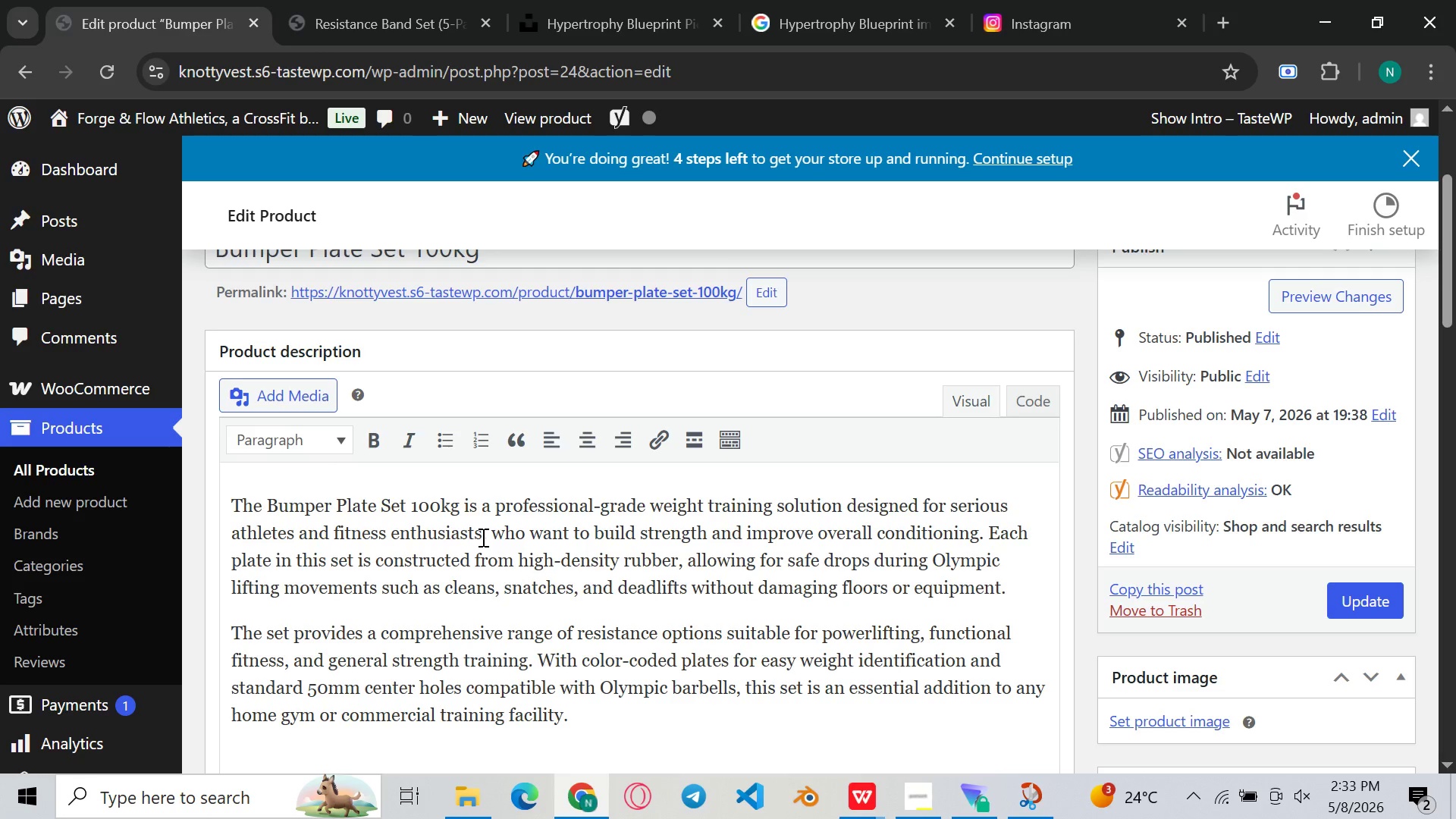 
key(ArrowRight)
 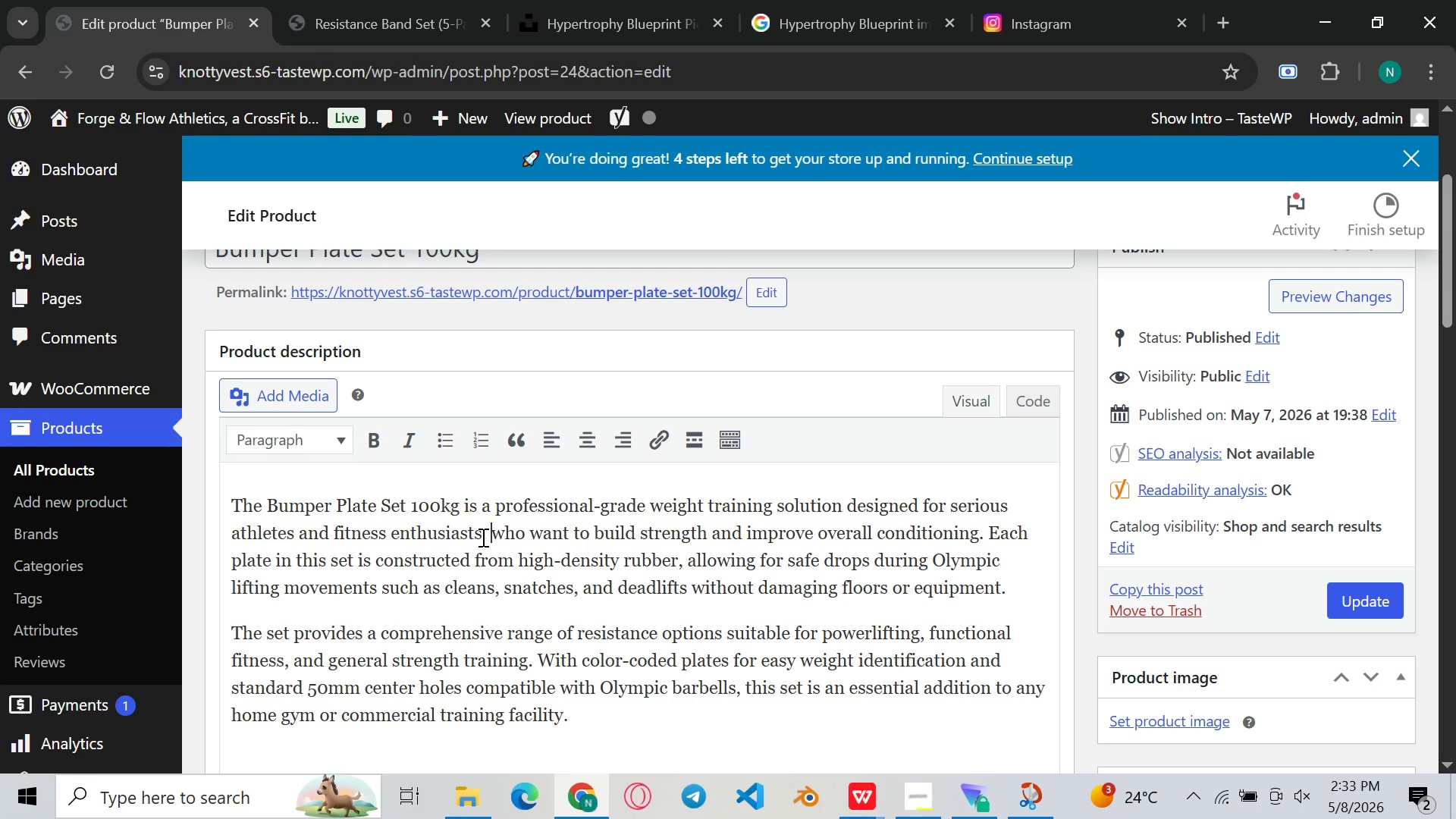 
key(ArrowDown)
 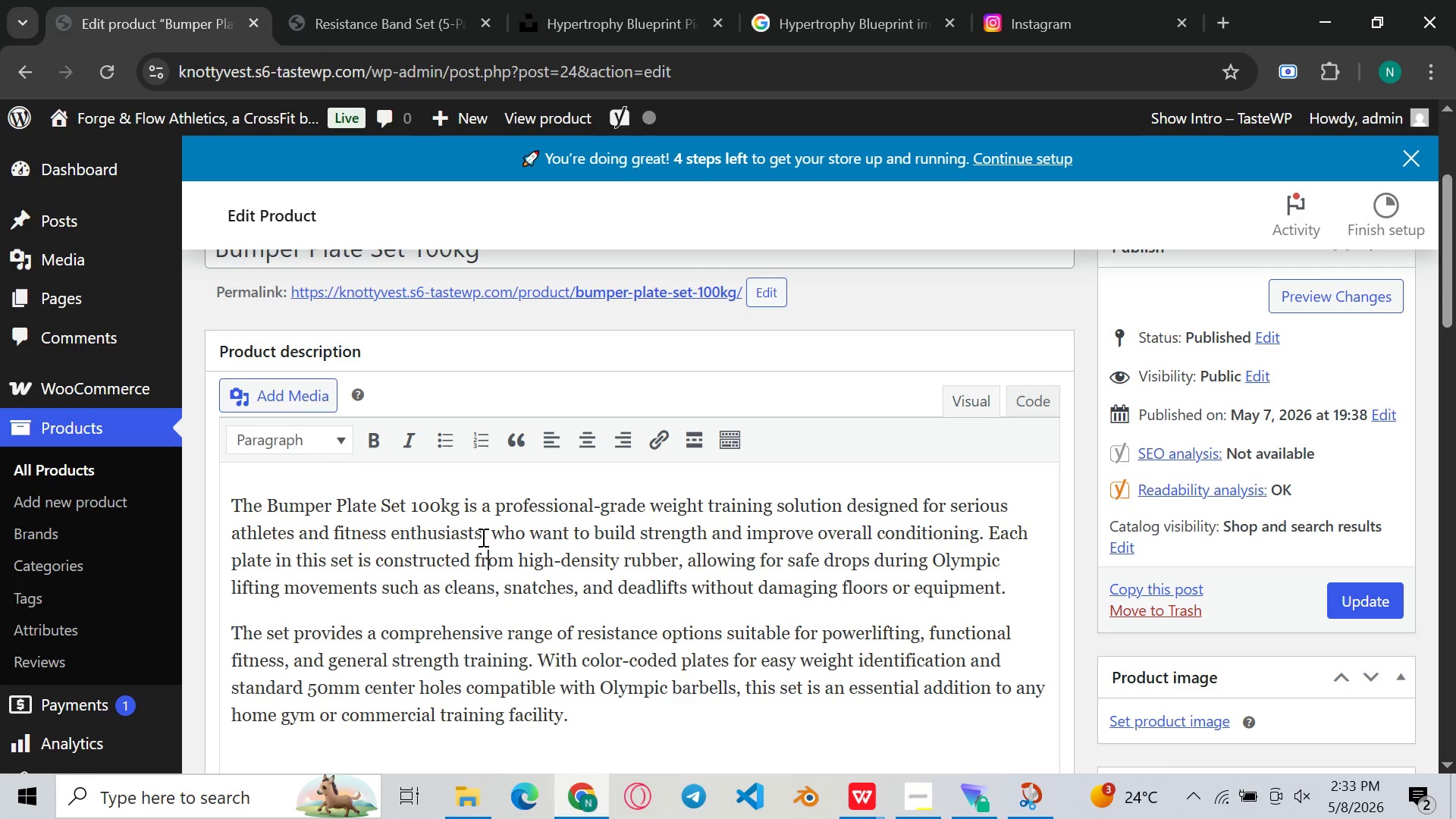 
key(ArrowUp)
 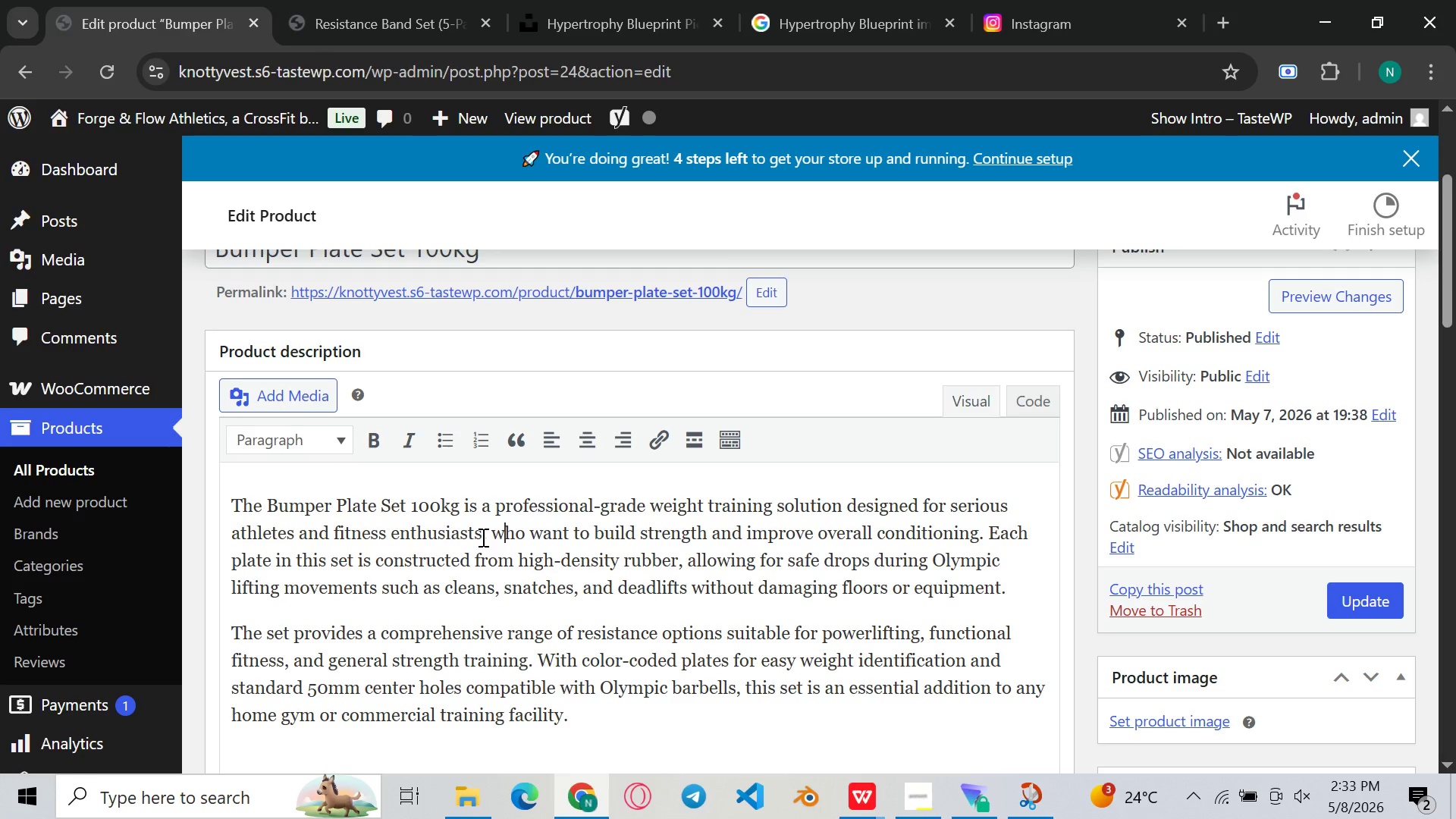 
key(ArrowRight)
 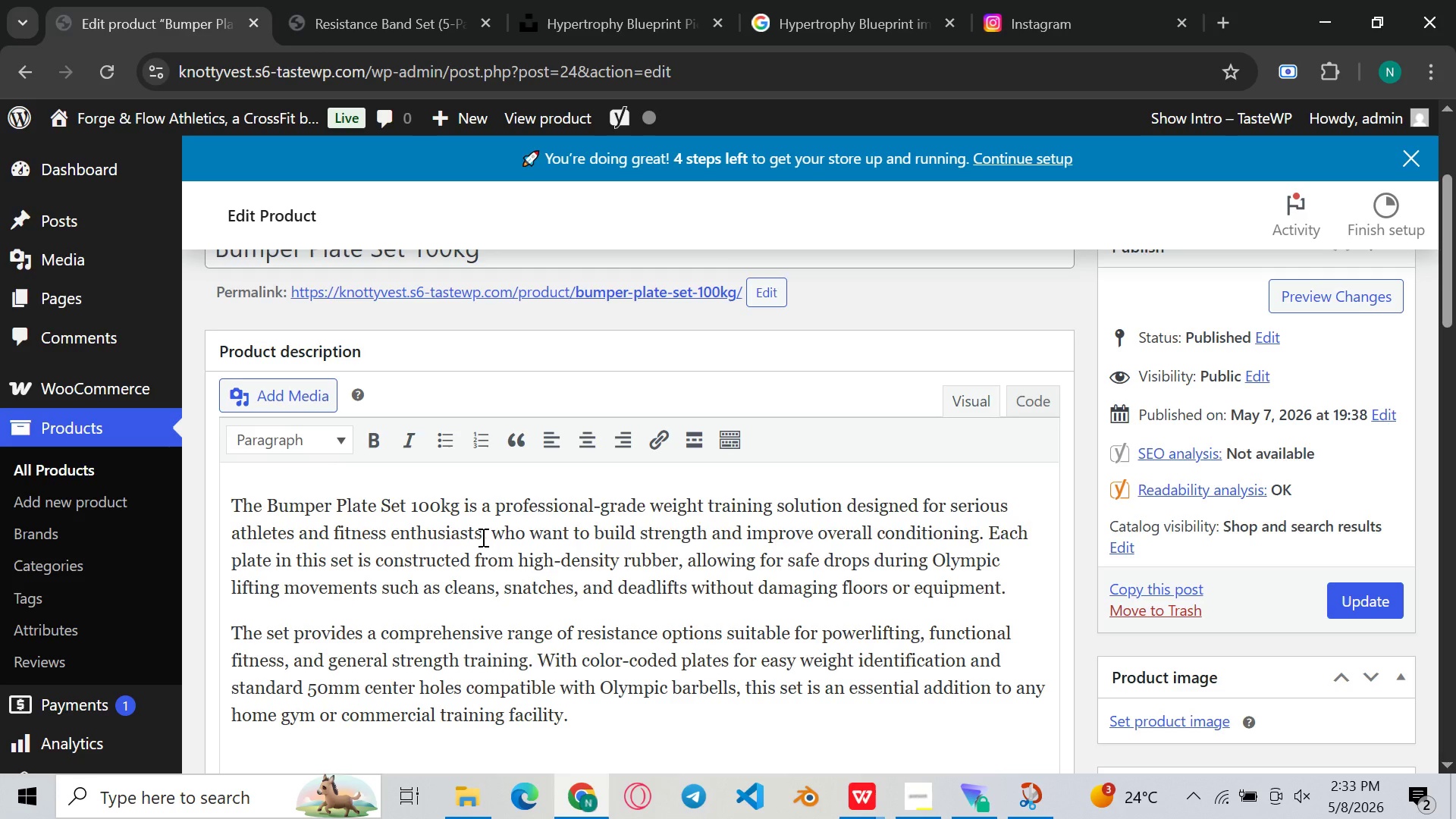 
key(Backspace)
 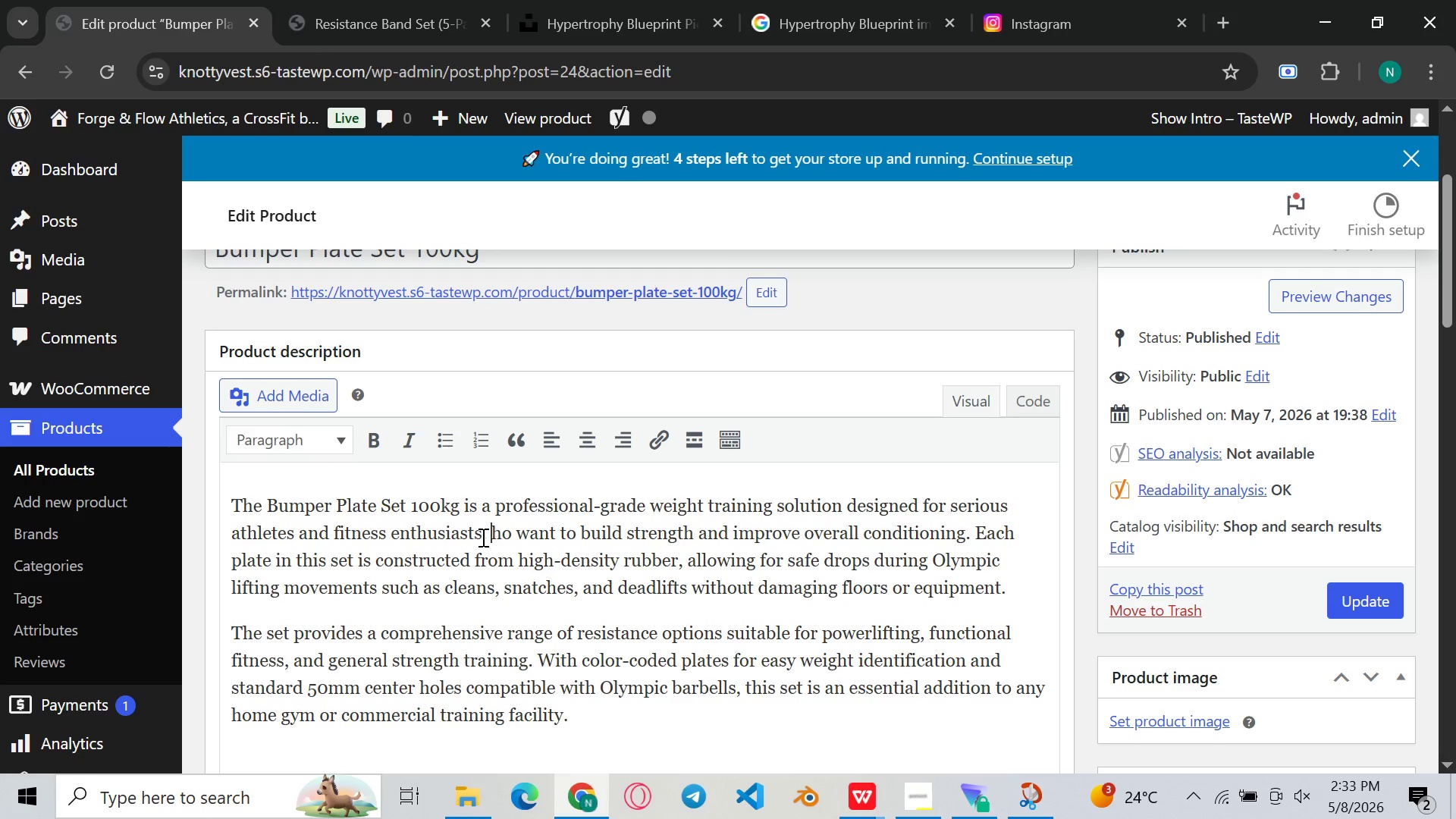 
key(Shift+W)
 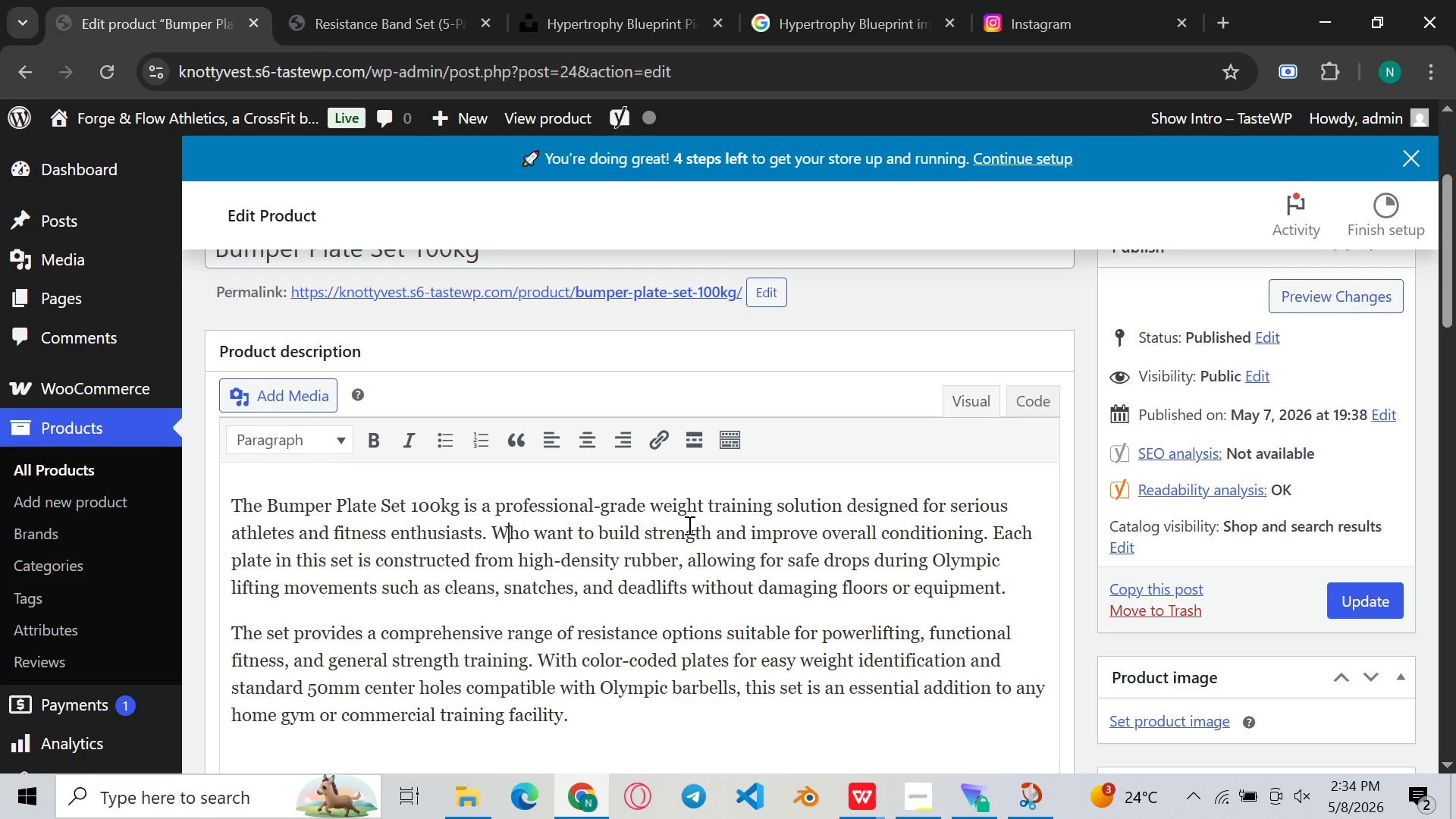 
left_click([688, 524])
 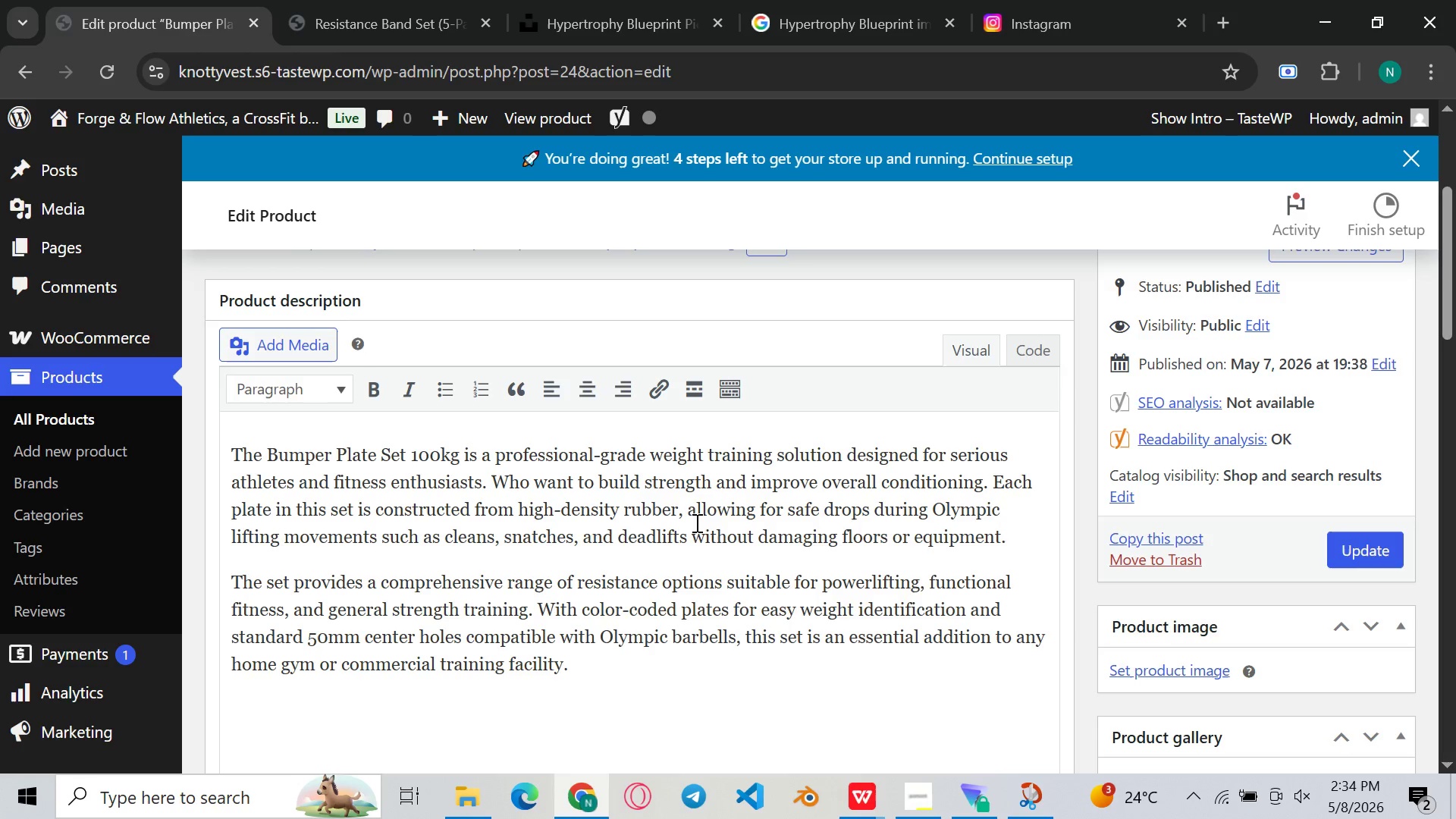 
left_click([745, 519])
 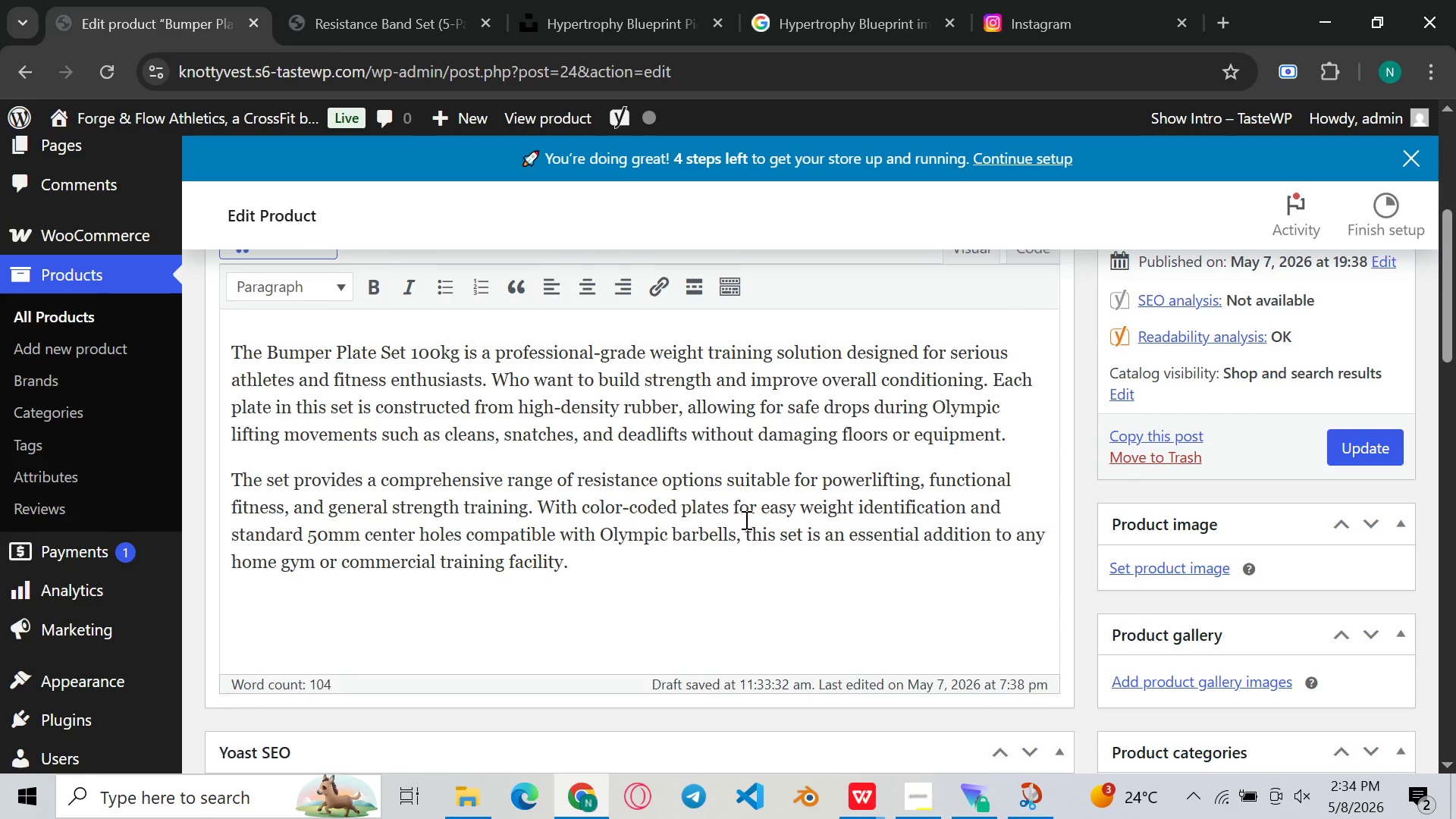 
wait(6.58)
 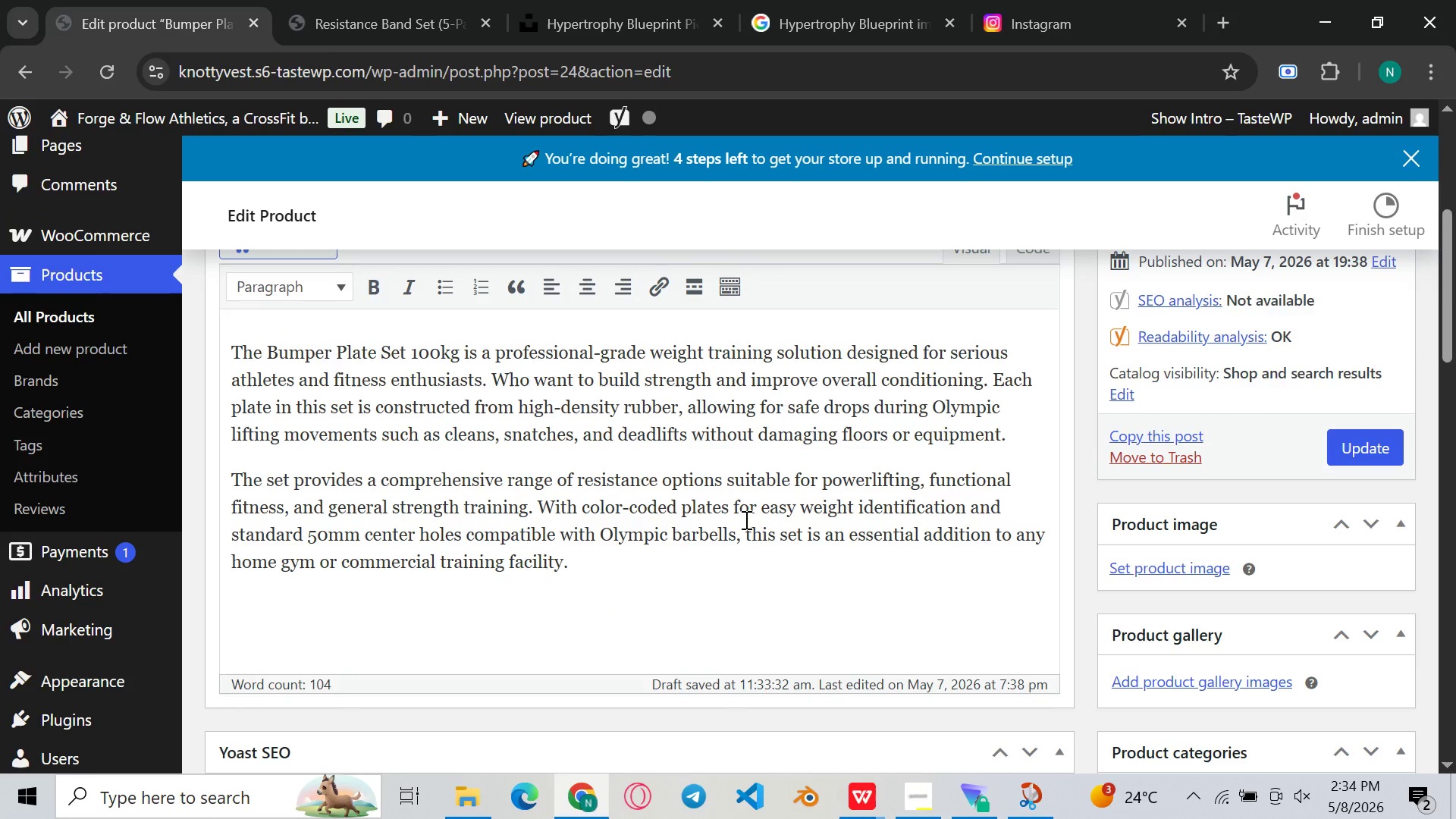 
left_click([682, 415])
 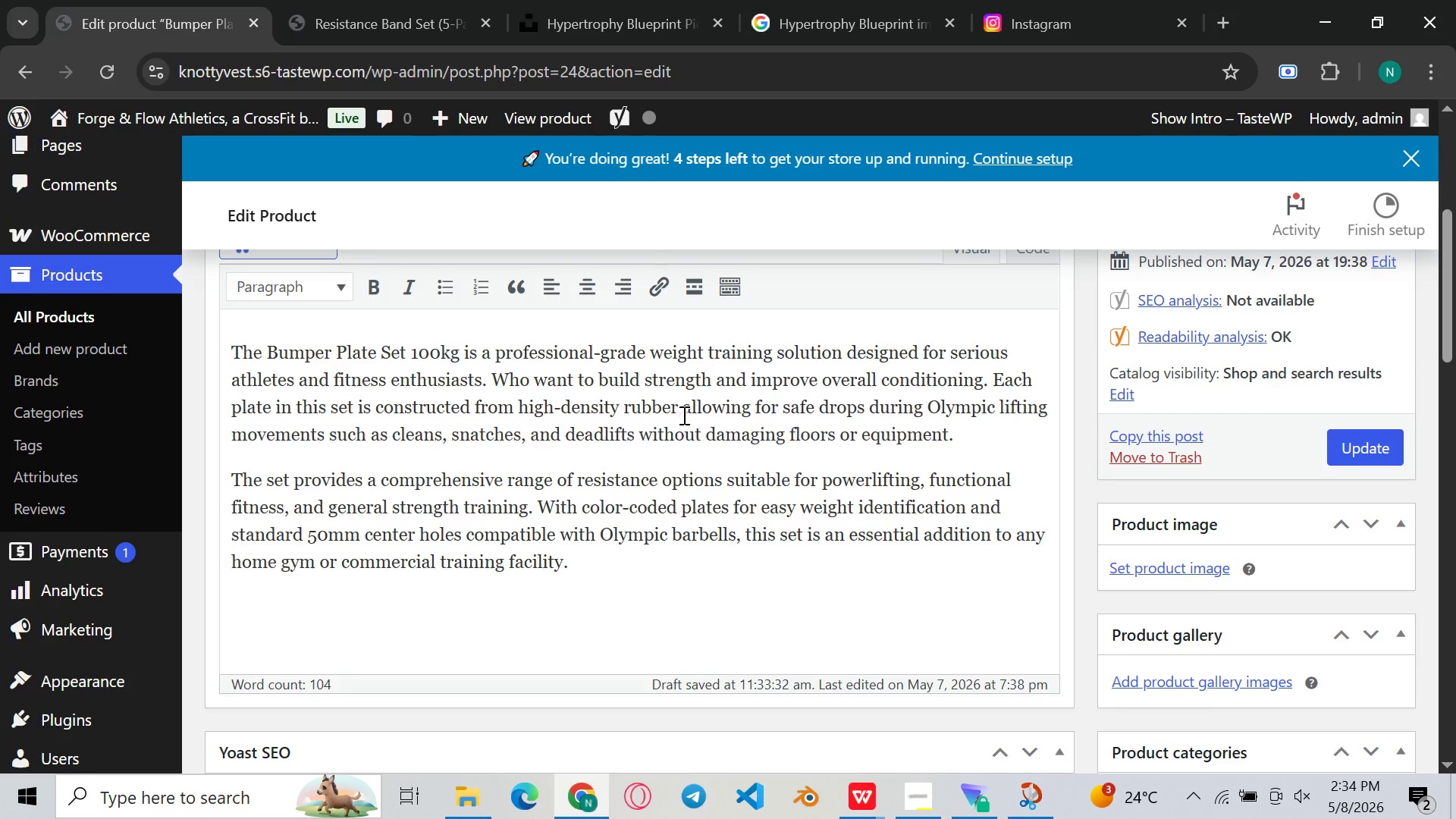 
key(Backspace)
 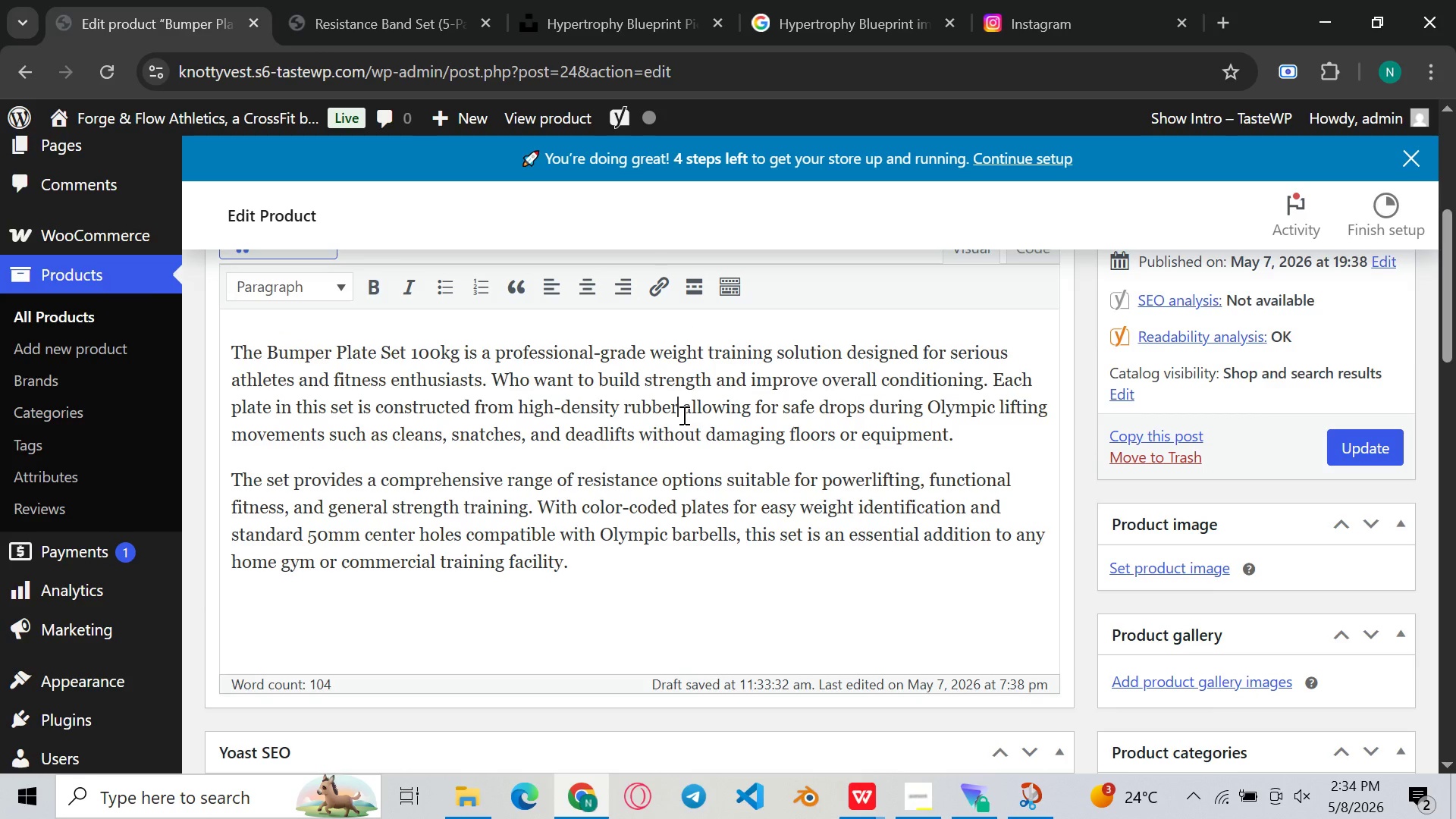 
key(Period)
 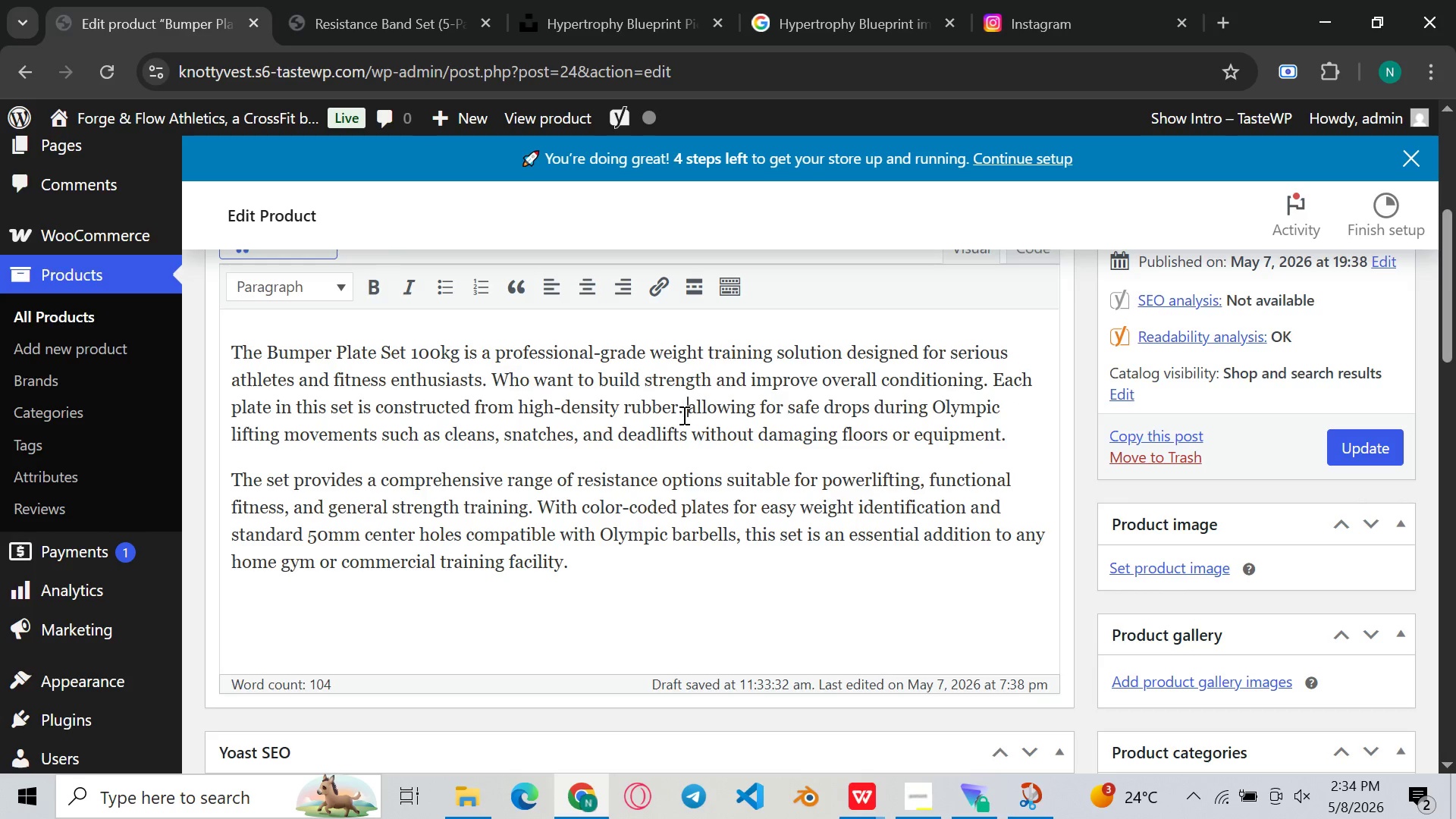 
key(ArrowRight)
 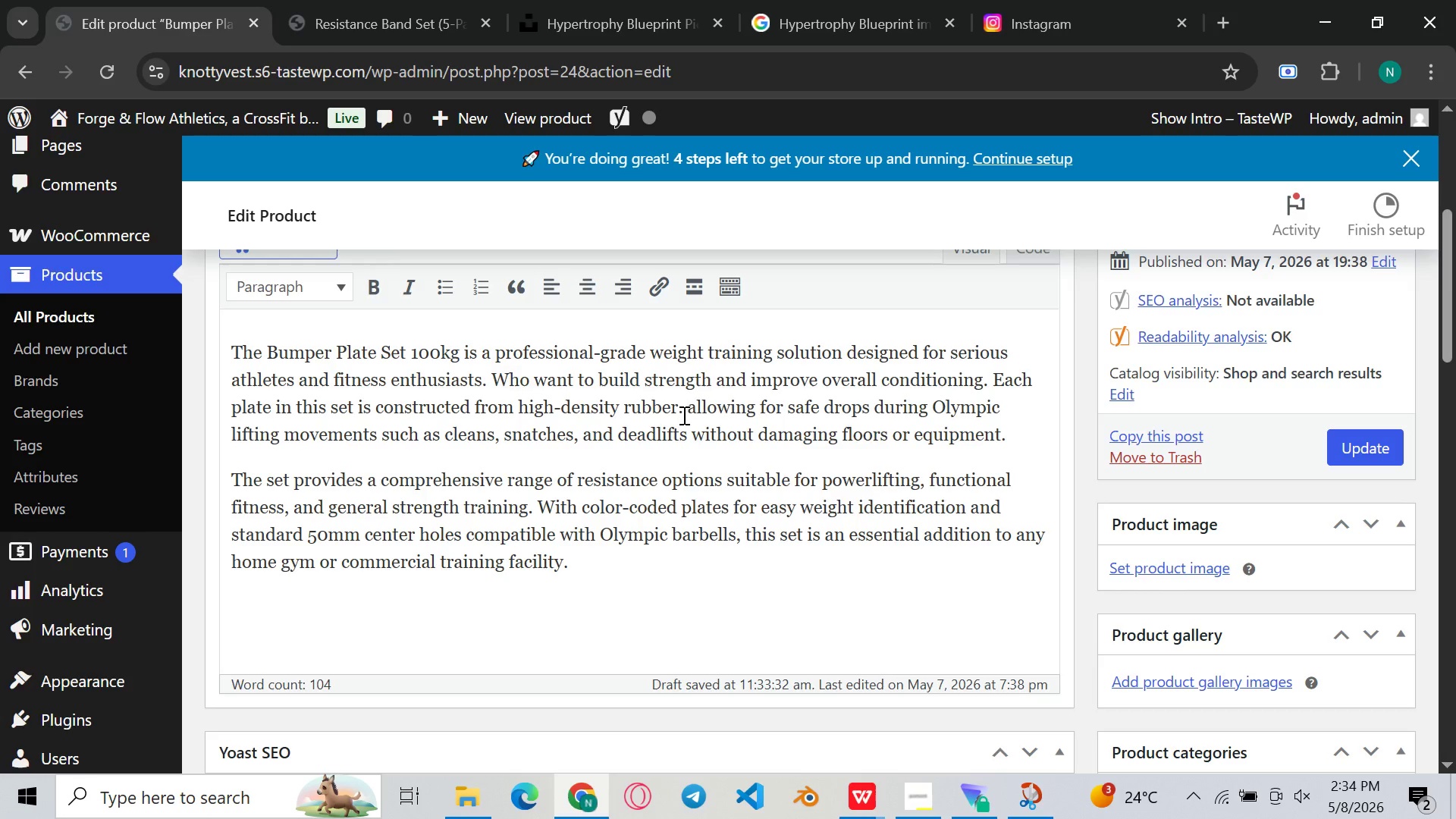 
type(It )
 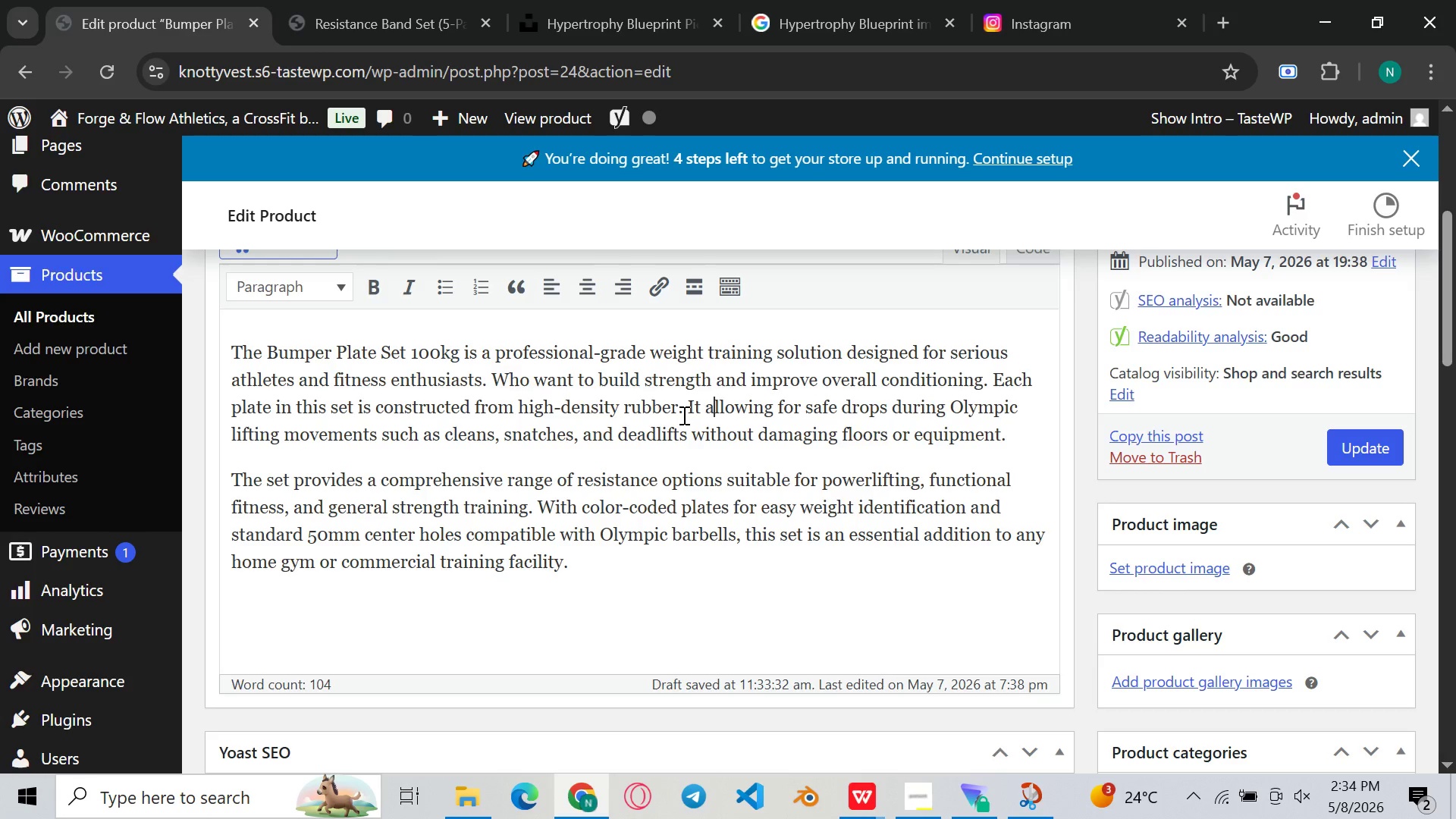 
hold_key(key=ArrowRight, duration=0.73)
 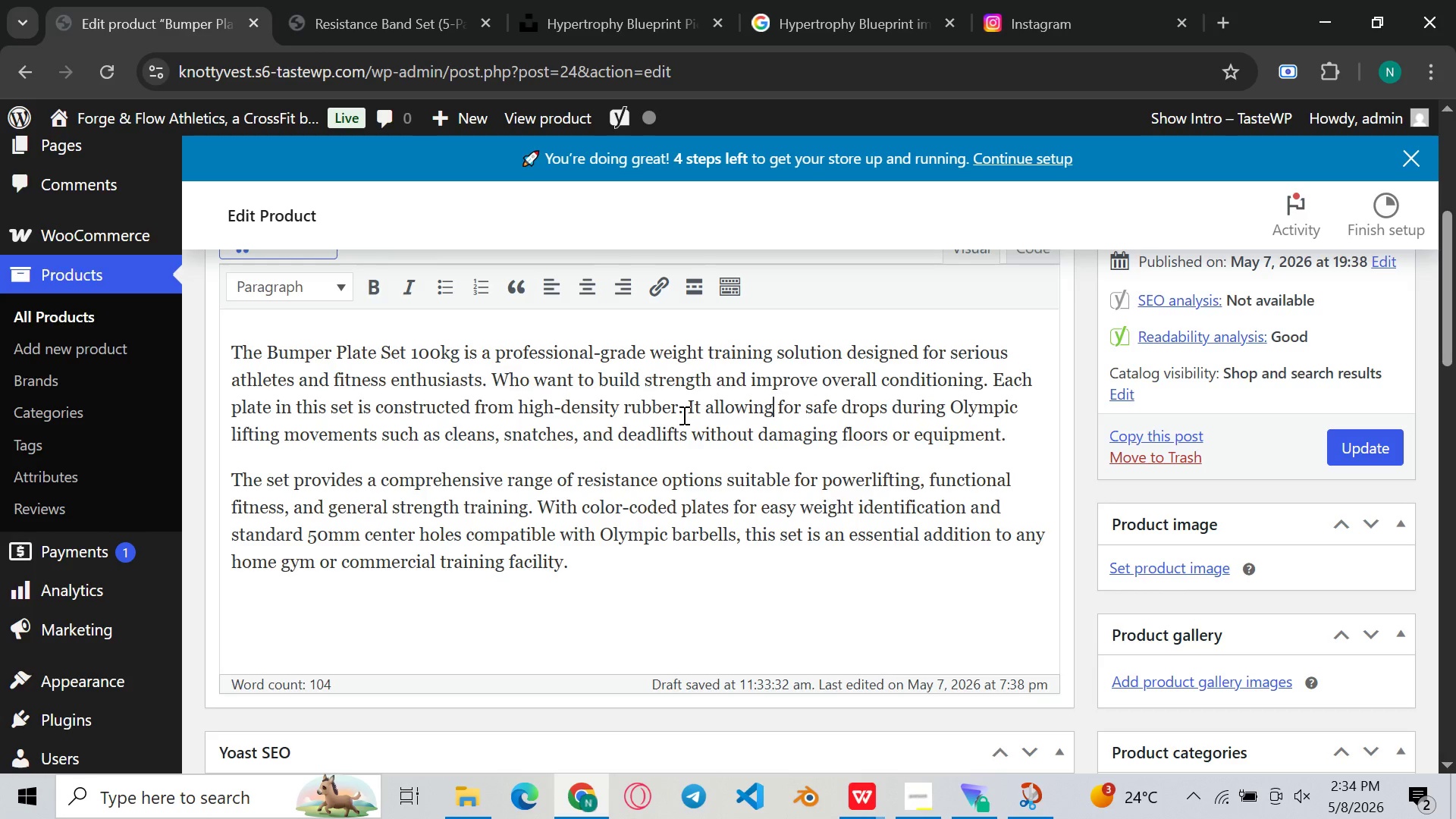 
key(ArrowRight)
 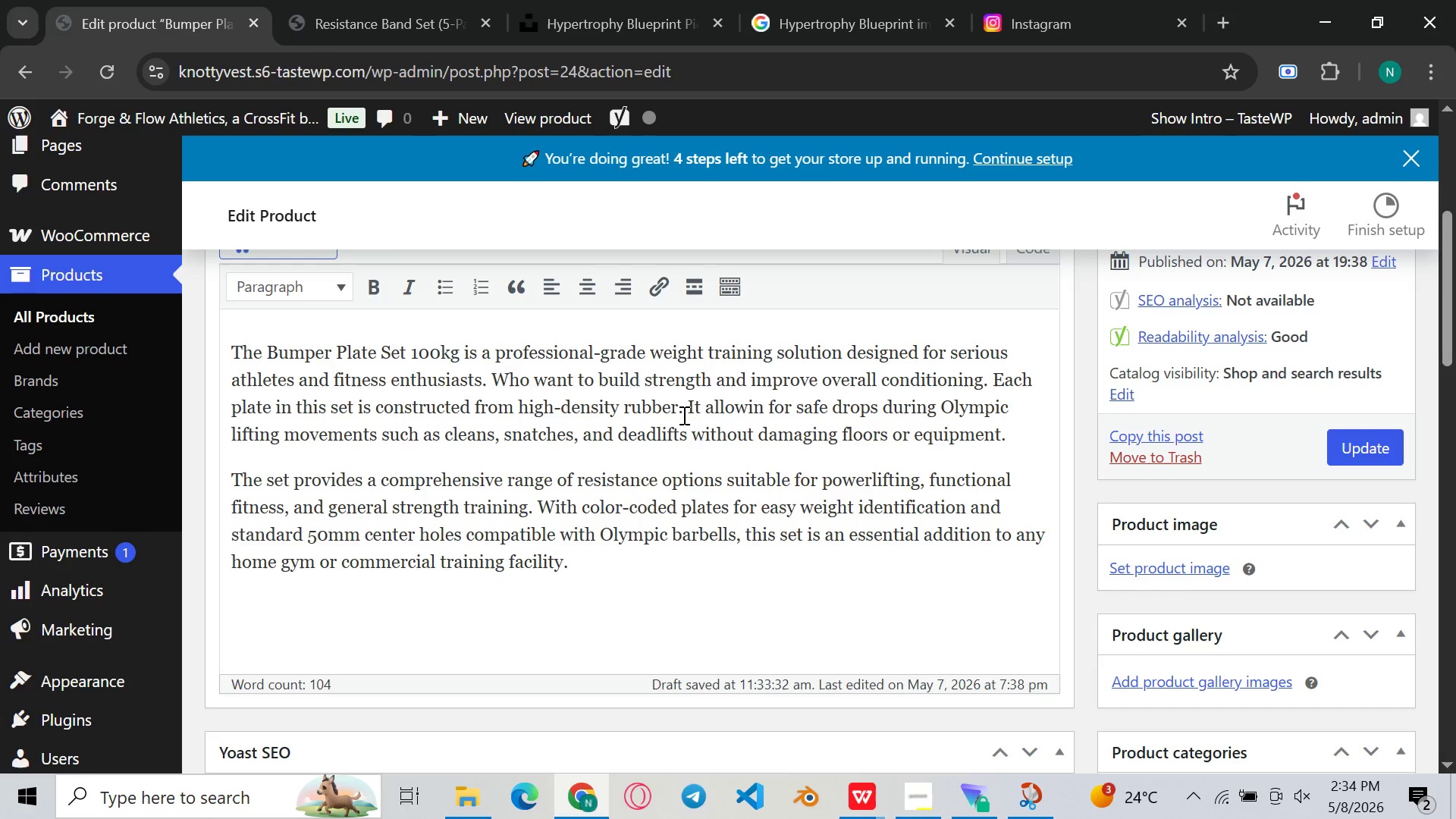 
key(Backspace)
 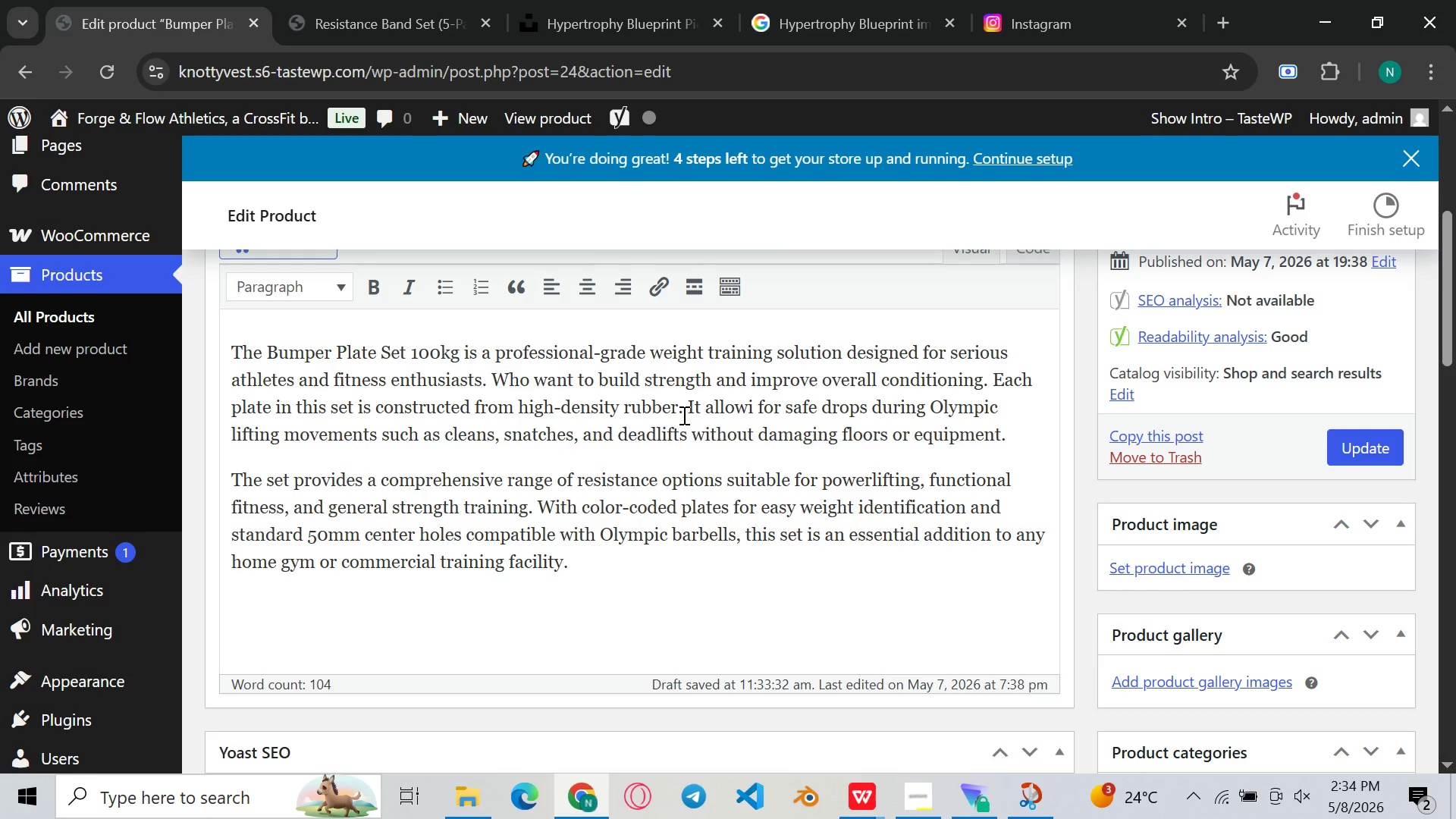 
key(Backspace)
 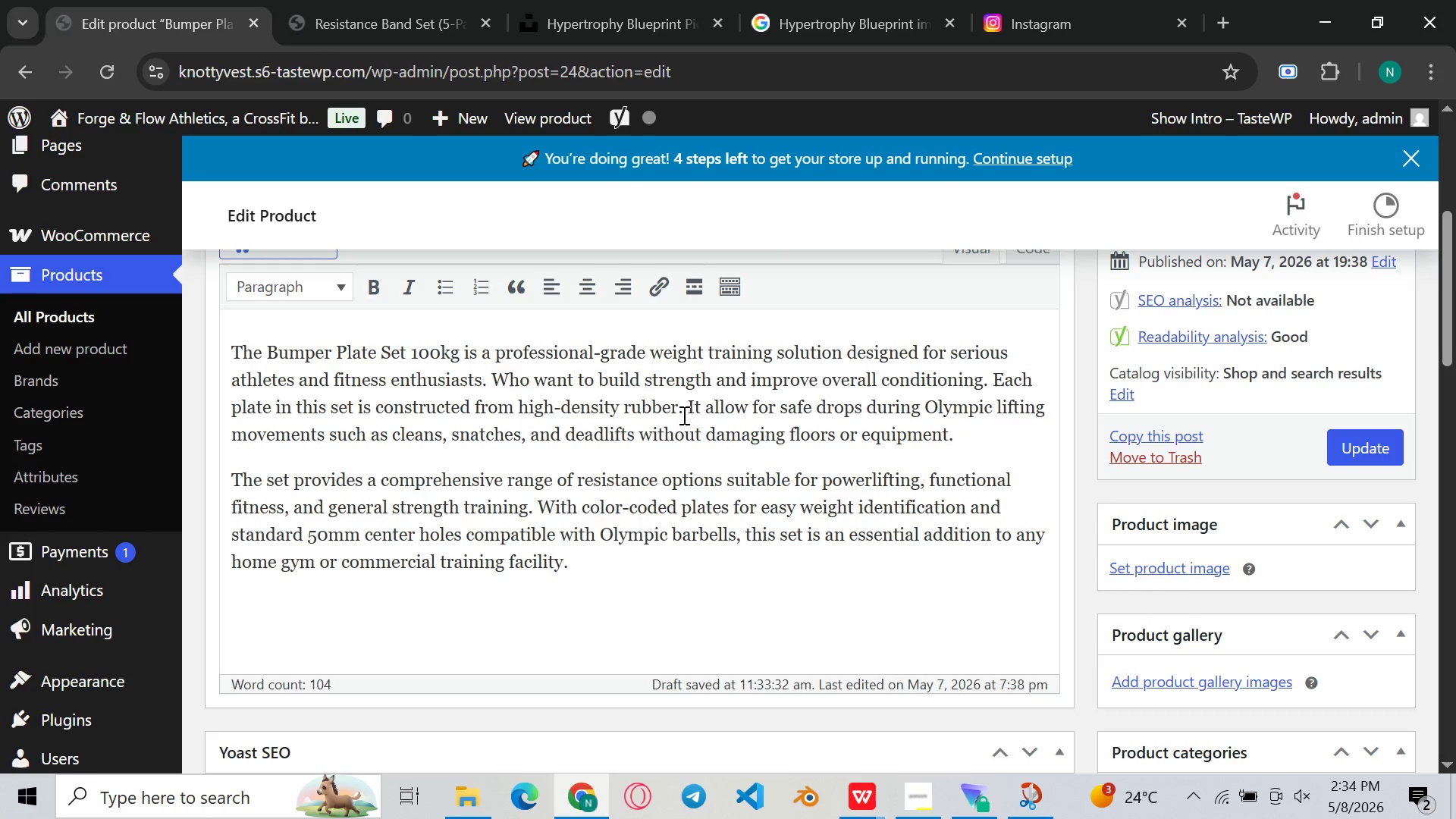 
key(Backspace)
 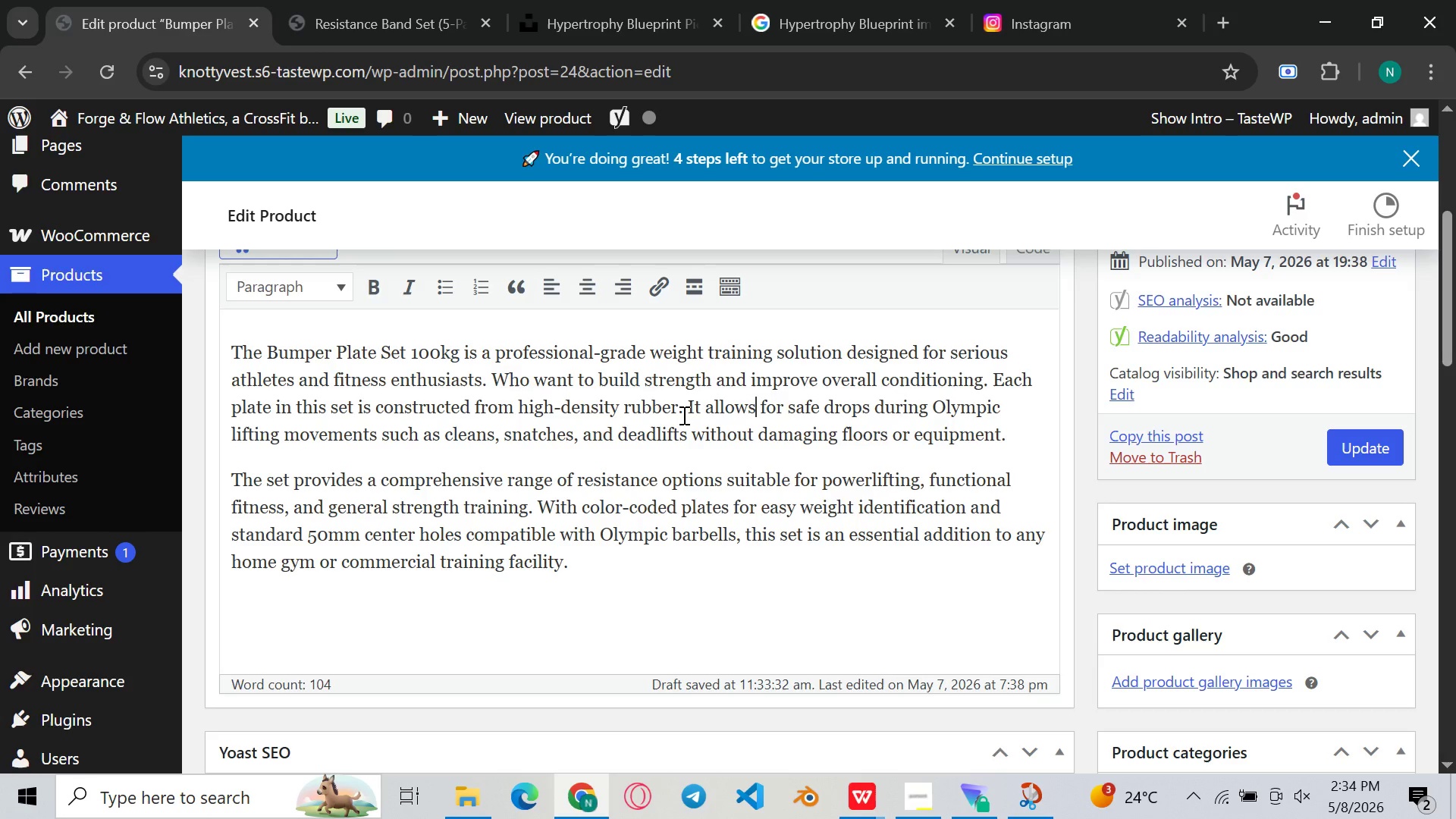 
key(S)
 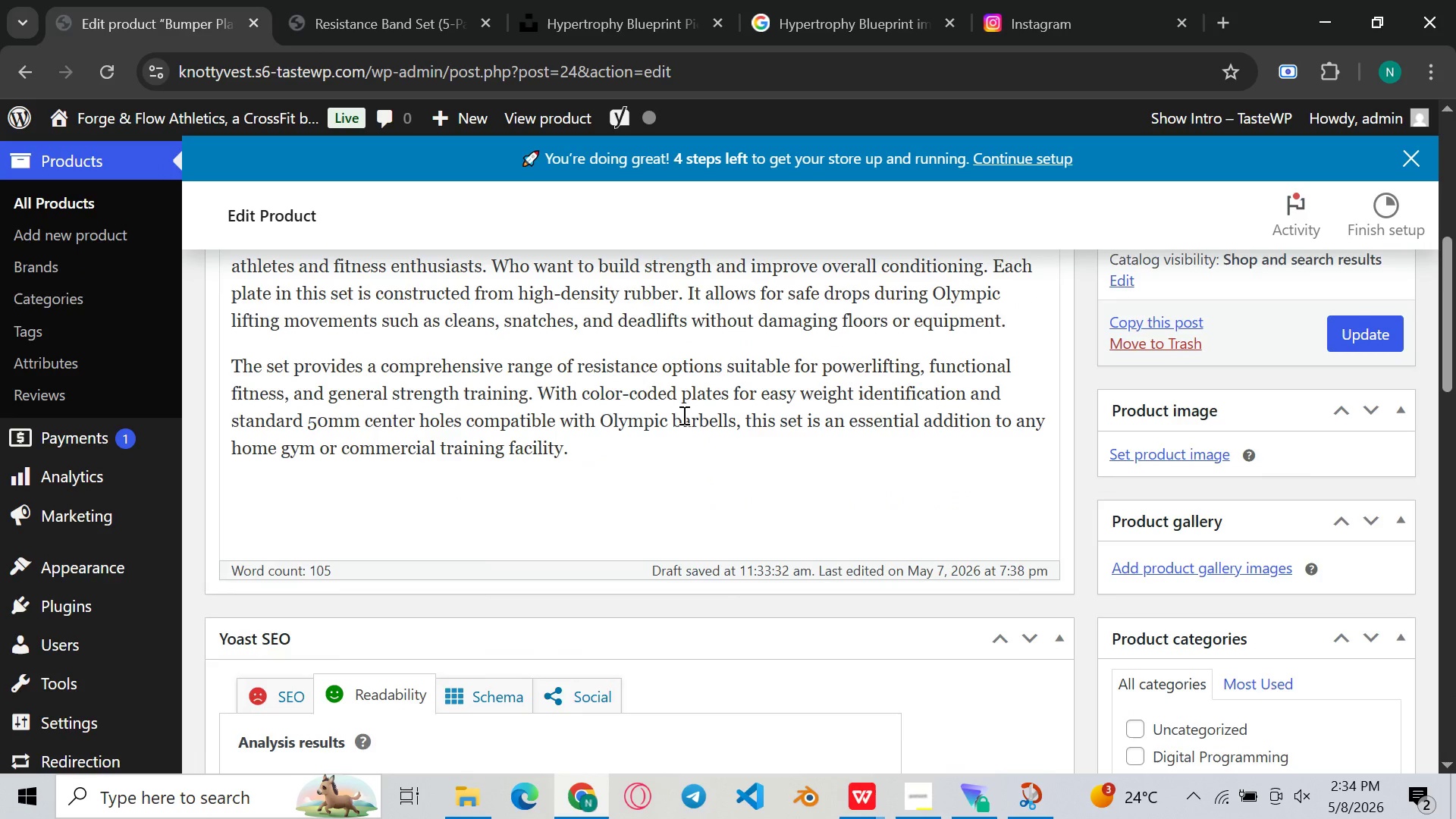 
left_click([693, 419])
 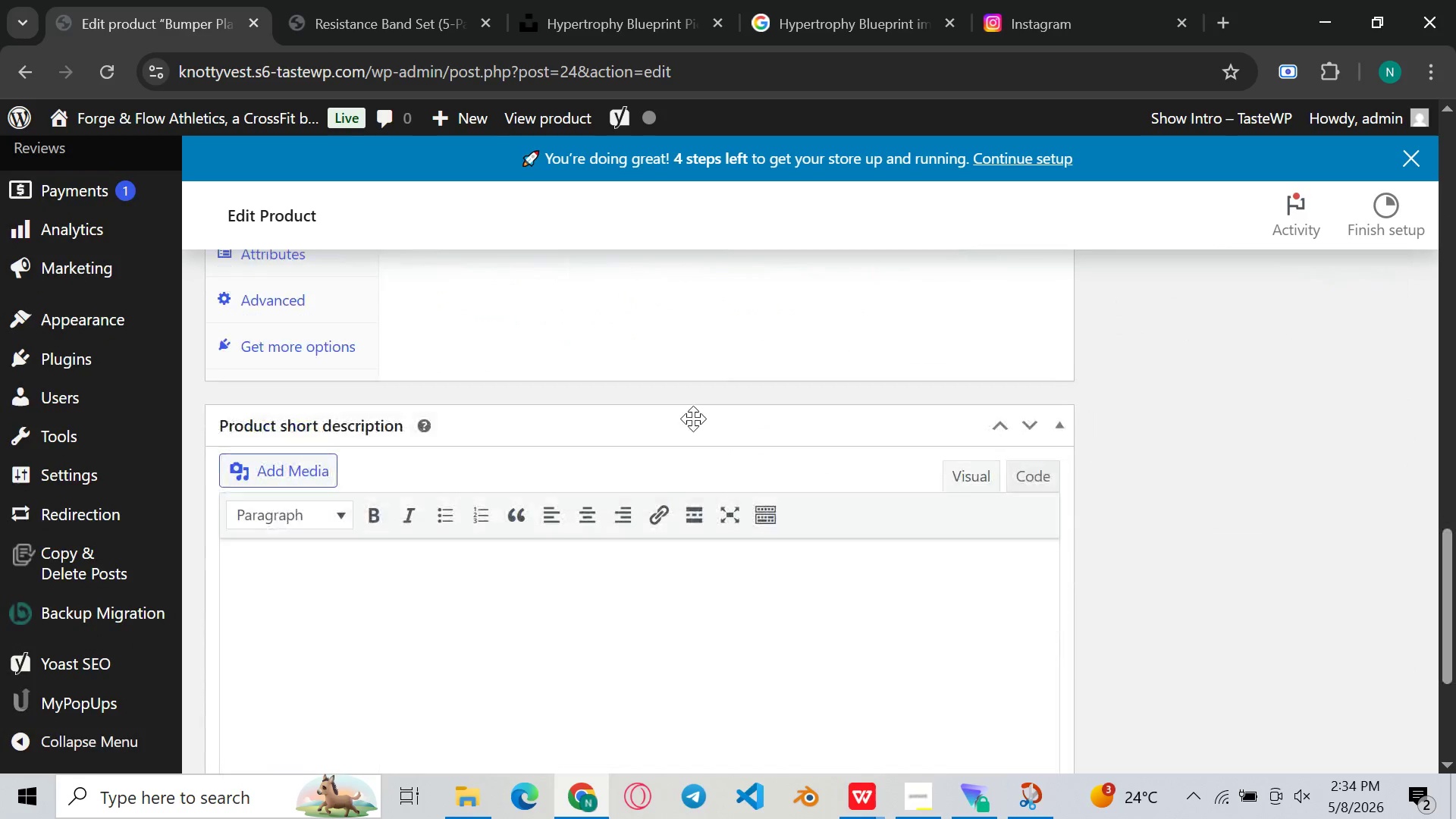 
left_click([672, 450])
 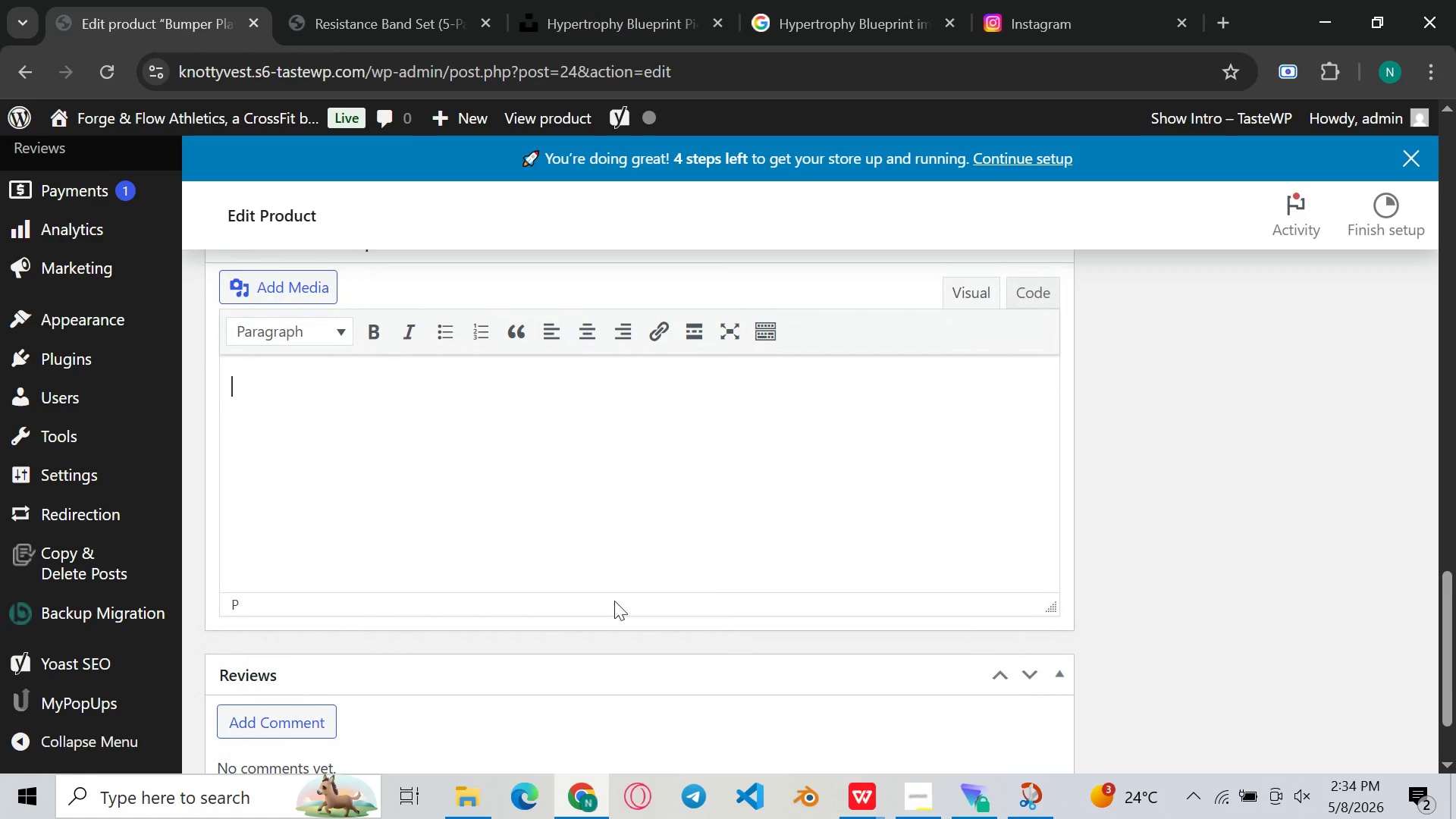 
mouse_move([845, 776])
 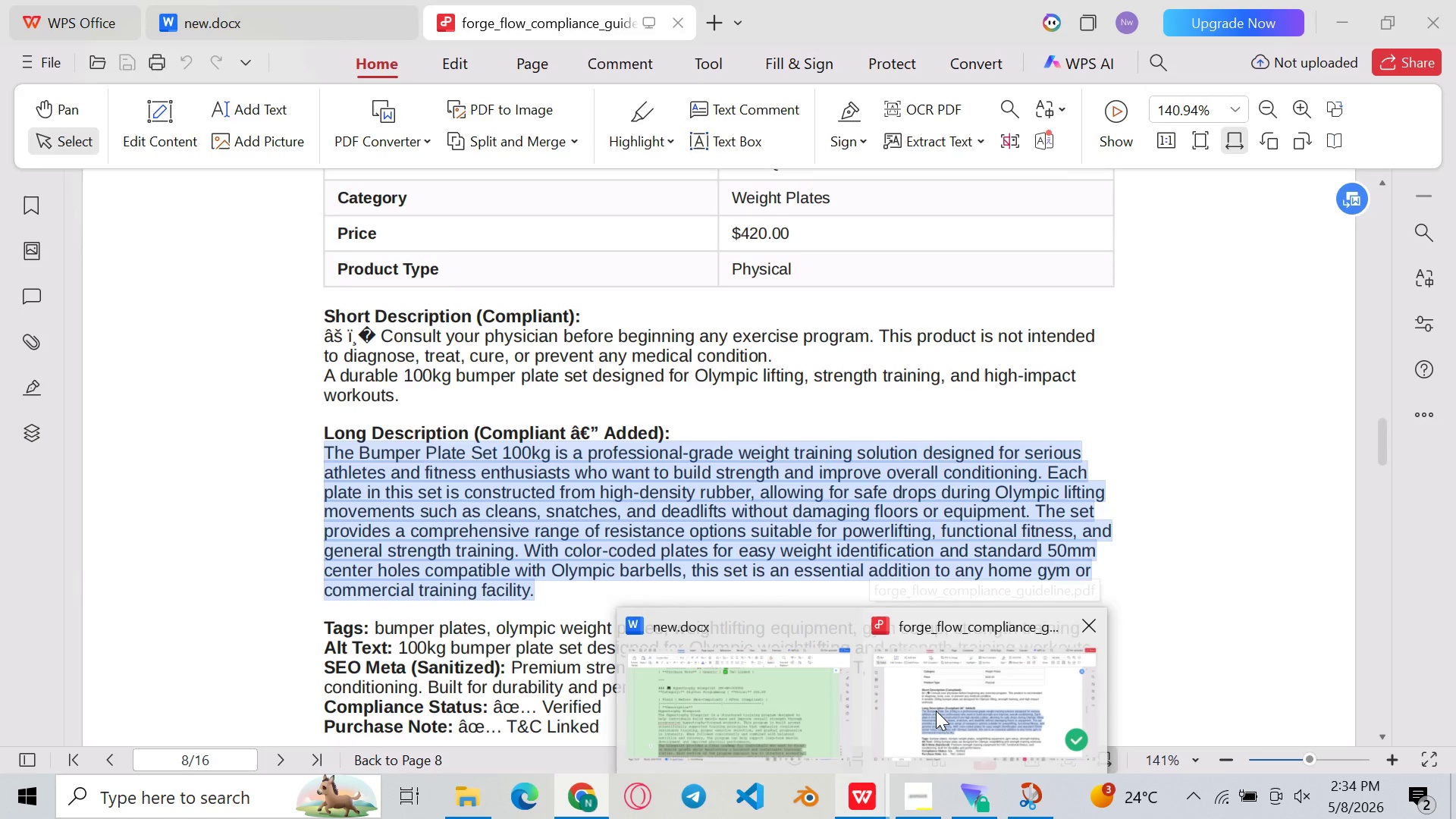 
left_click([936, 711])
 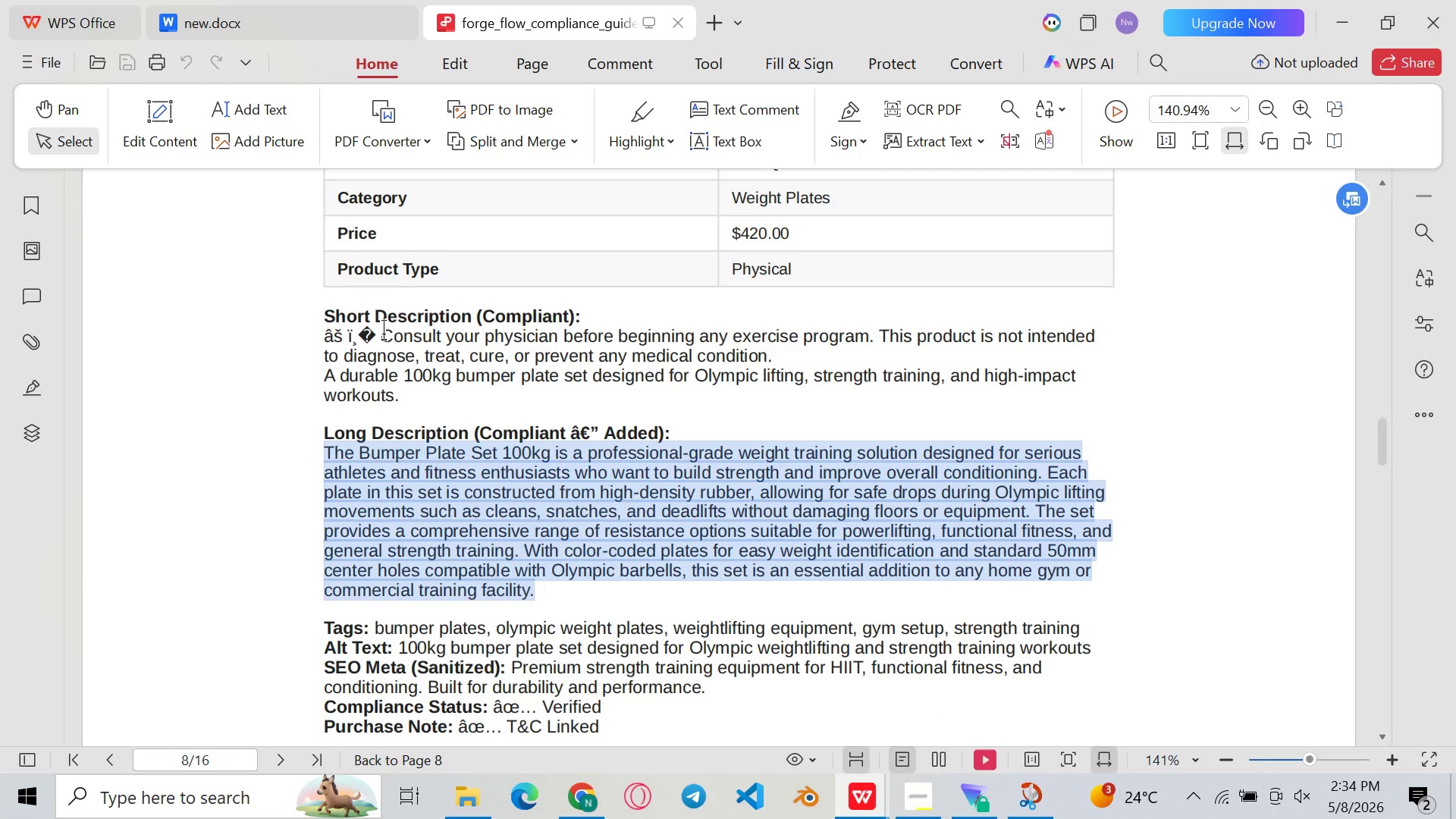 
left_click_drag(start_coordinate=[384, 334], to_coordinate=[397, 398])
 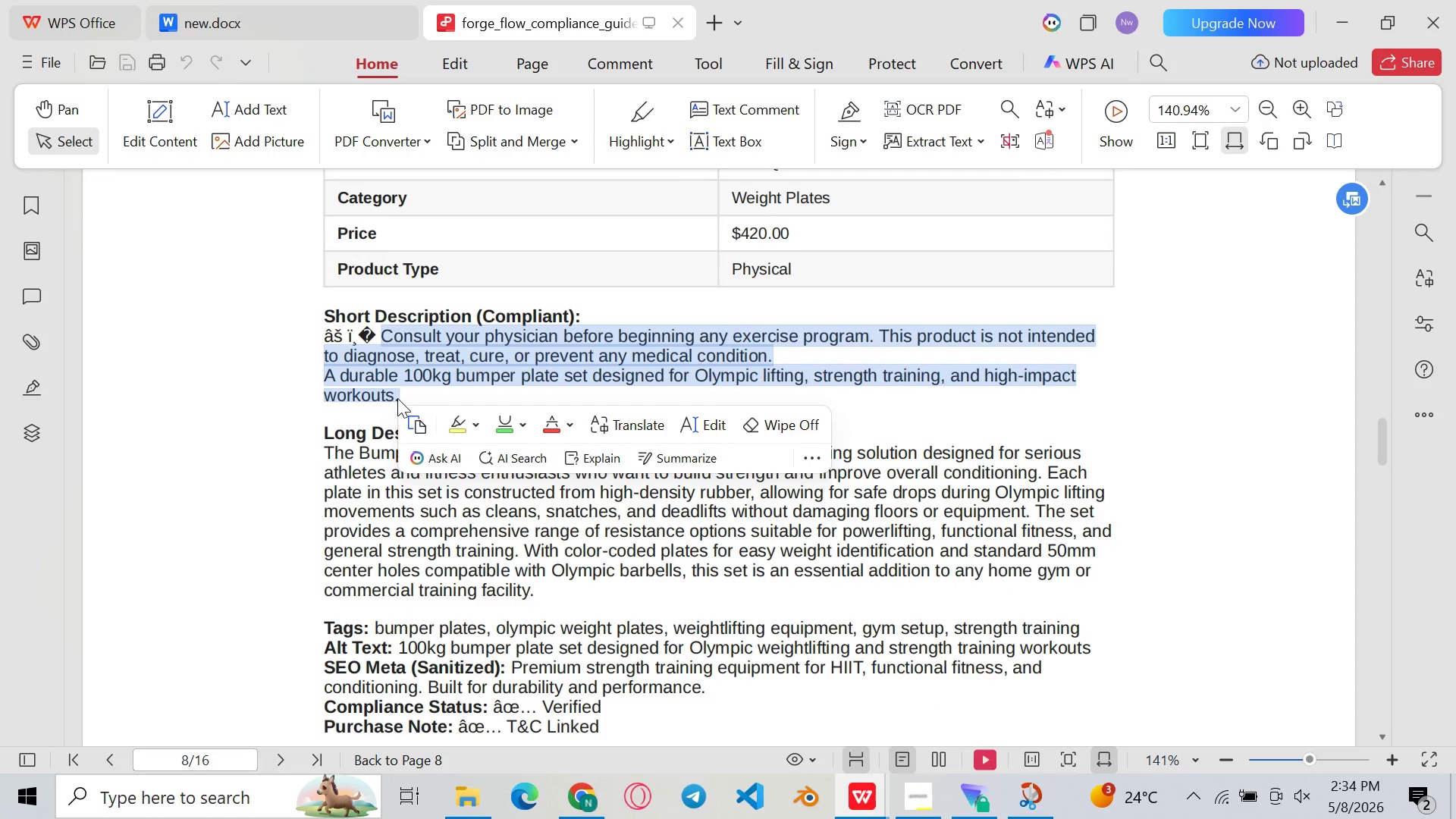 
key(Control+C)
 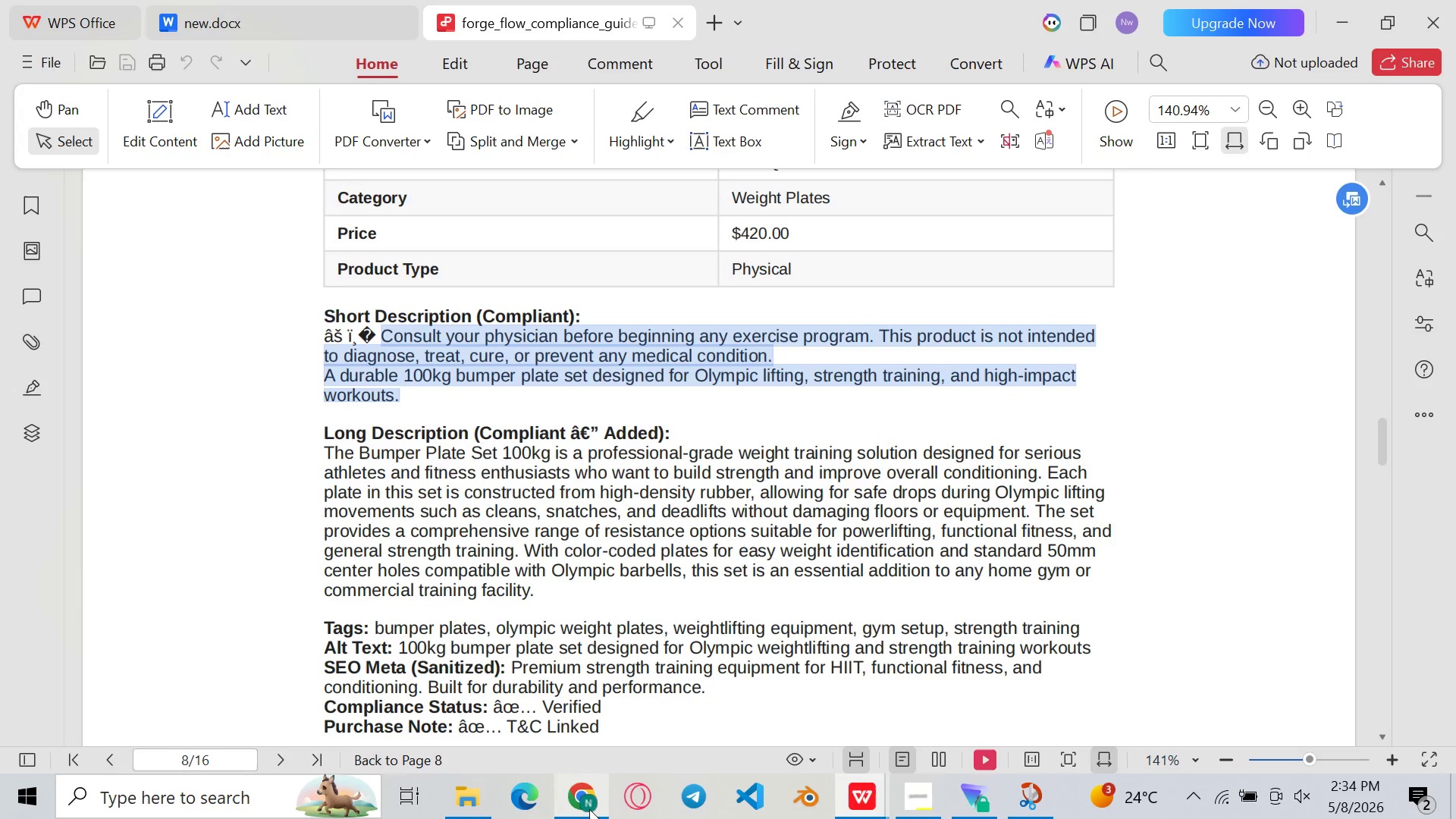 
left_click([589, 809])
 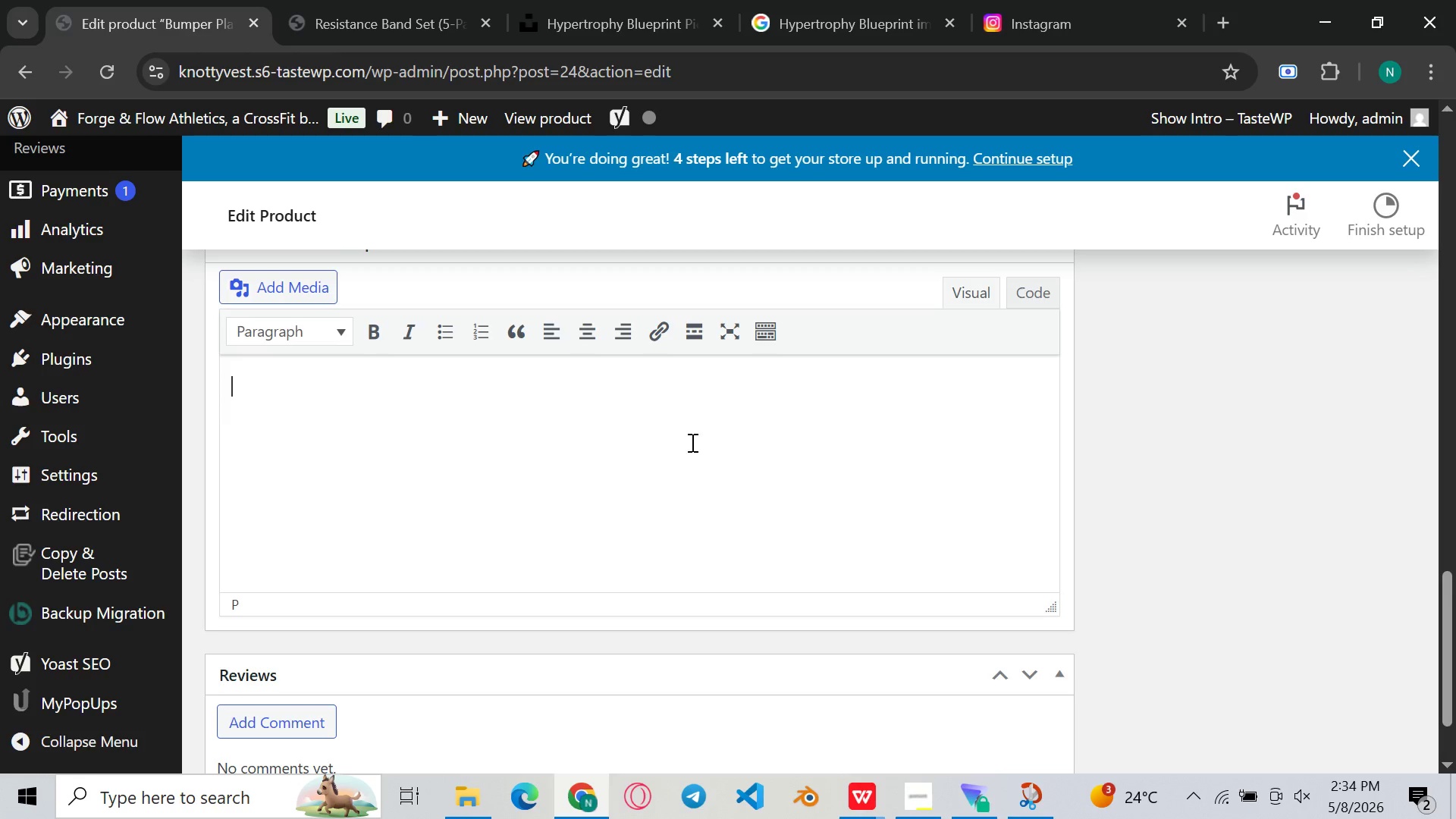 
hold_key(key=ControlLeft, duration=0.34)
 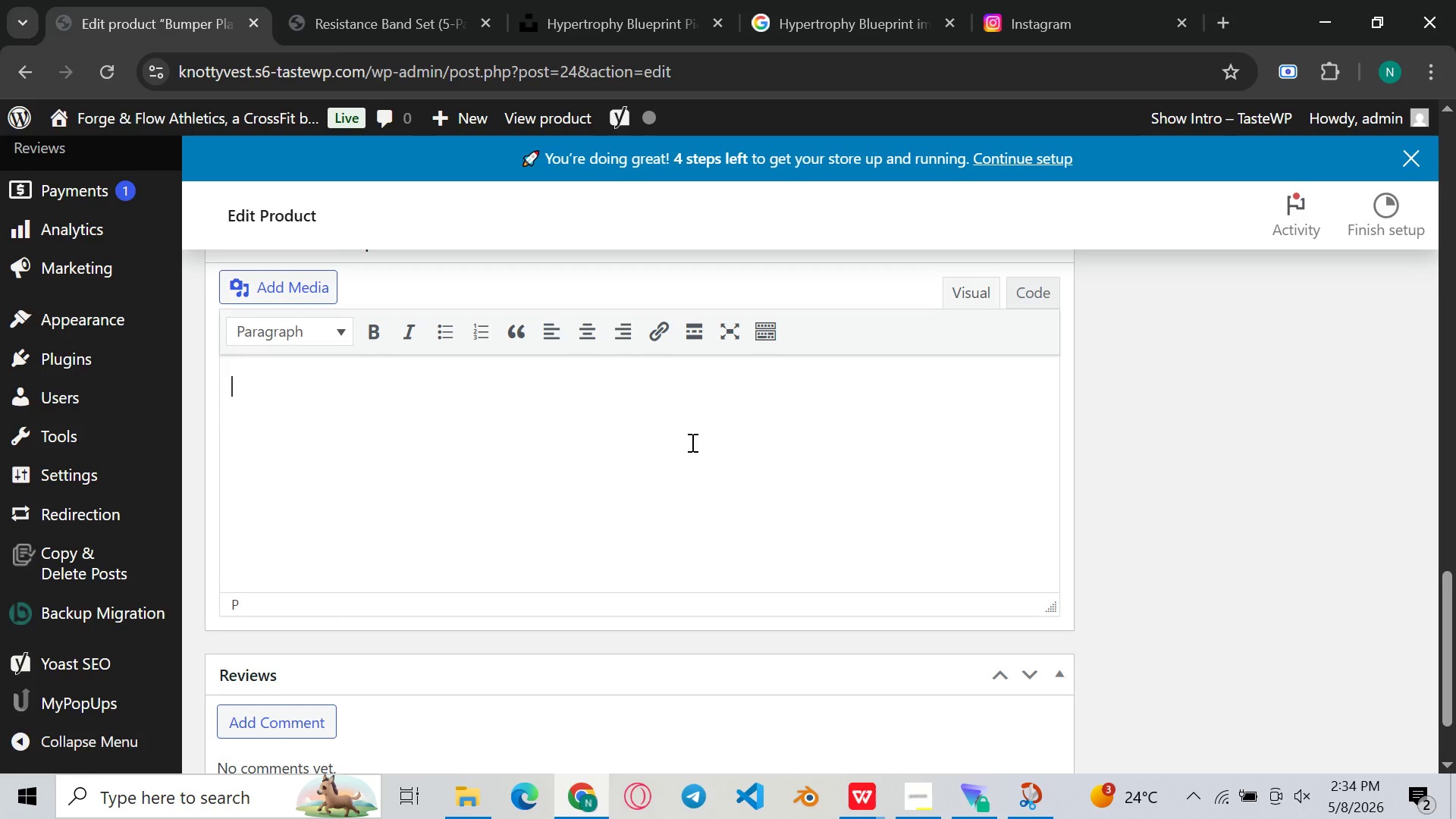 
key(Control+ControlLeft)
 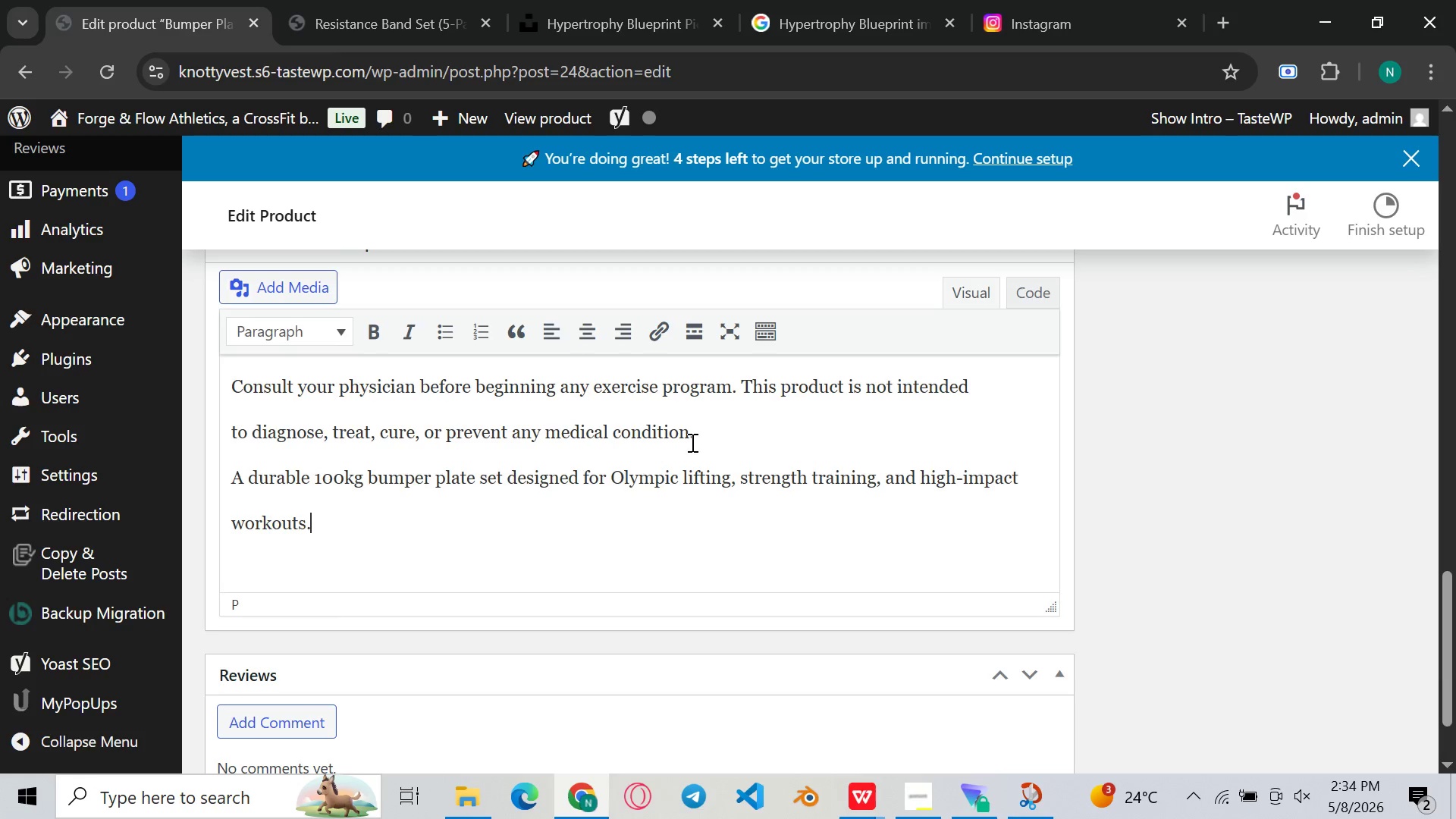 
key(Control+V)
 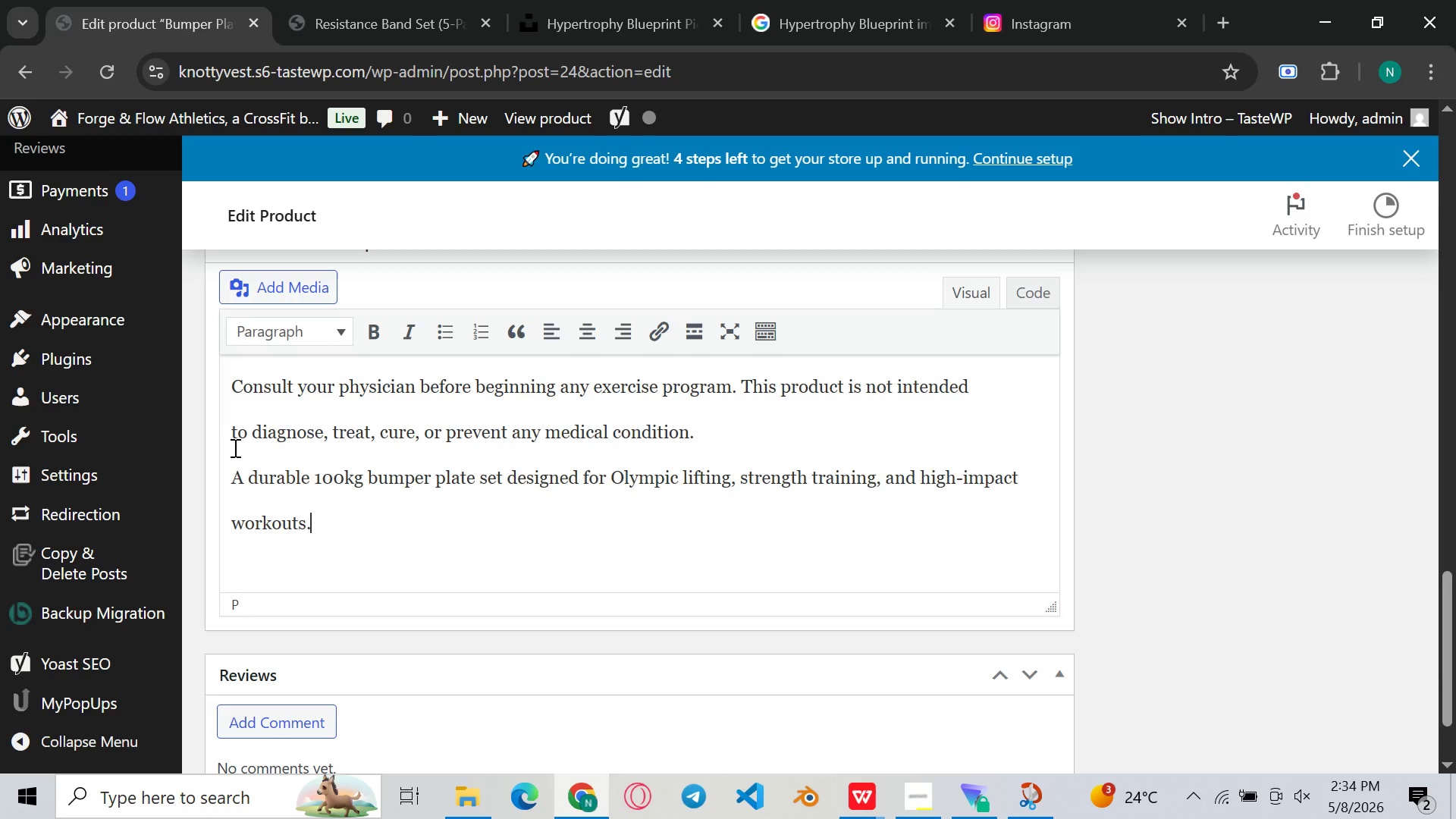 
left_click([230, 432])
 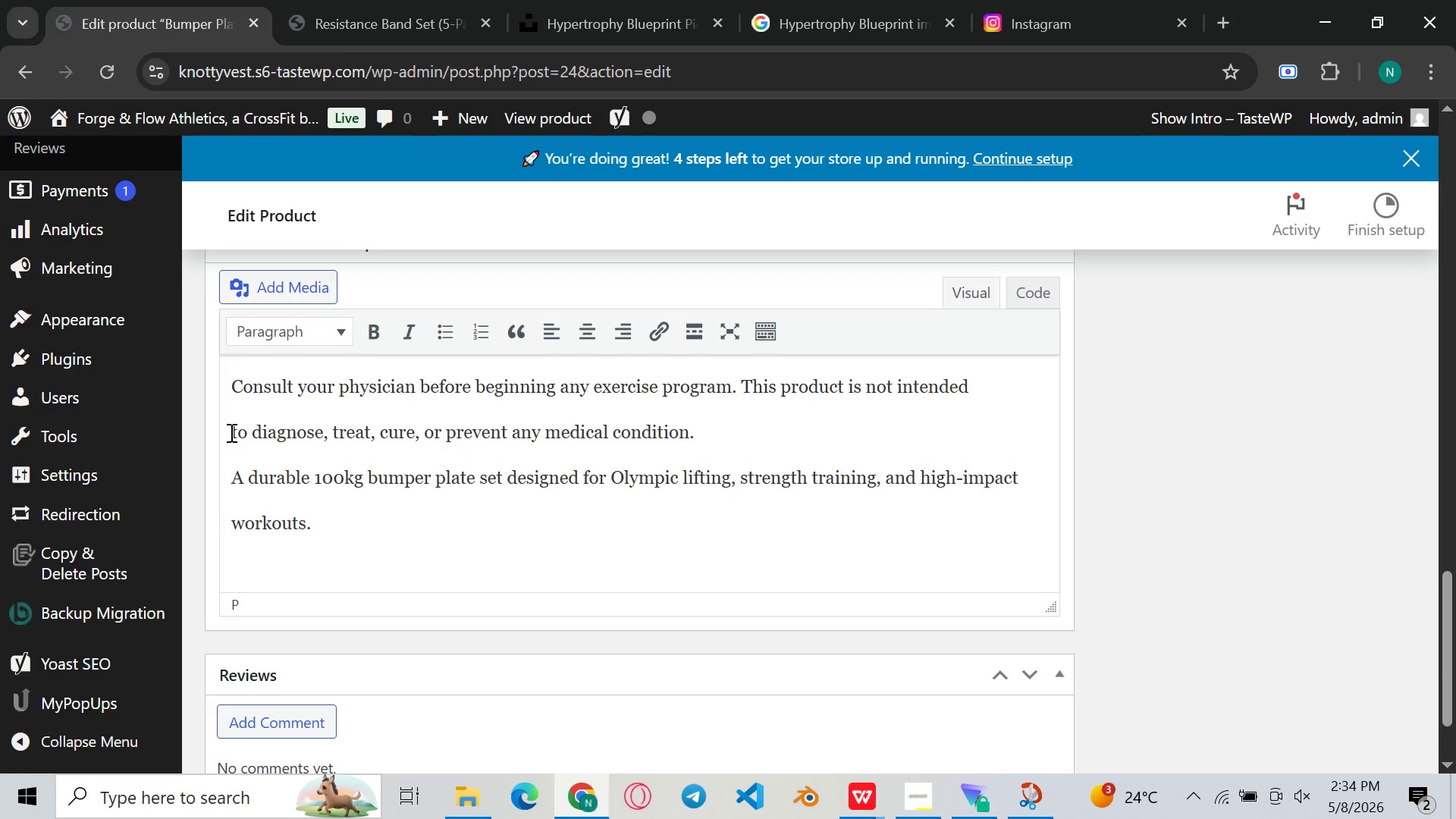 
key(Backspace)
 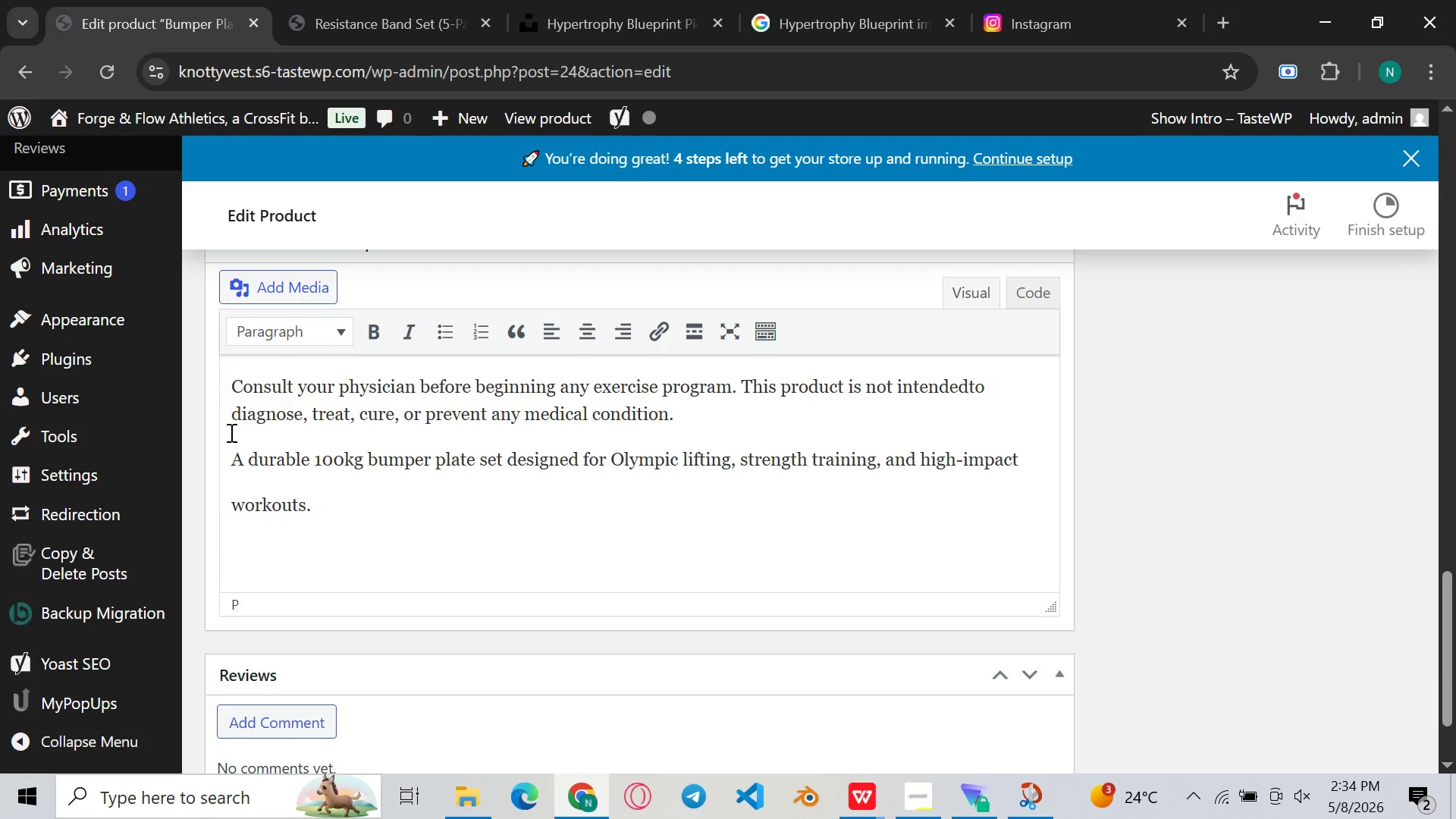 
key(Space)
 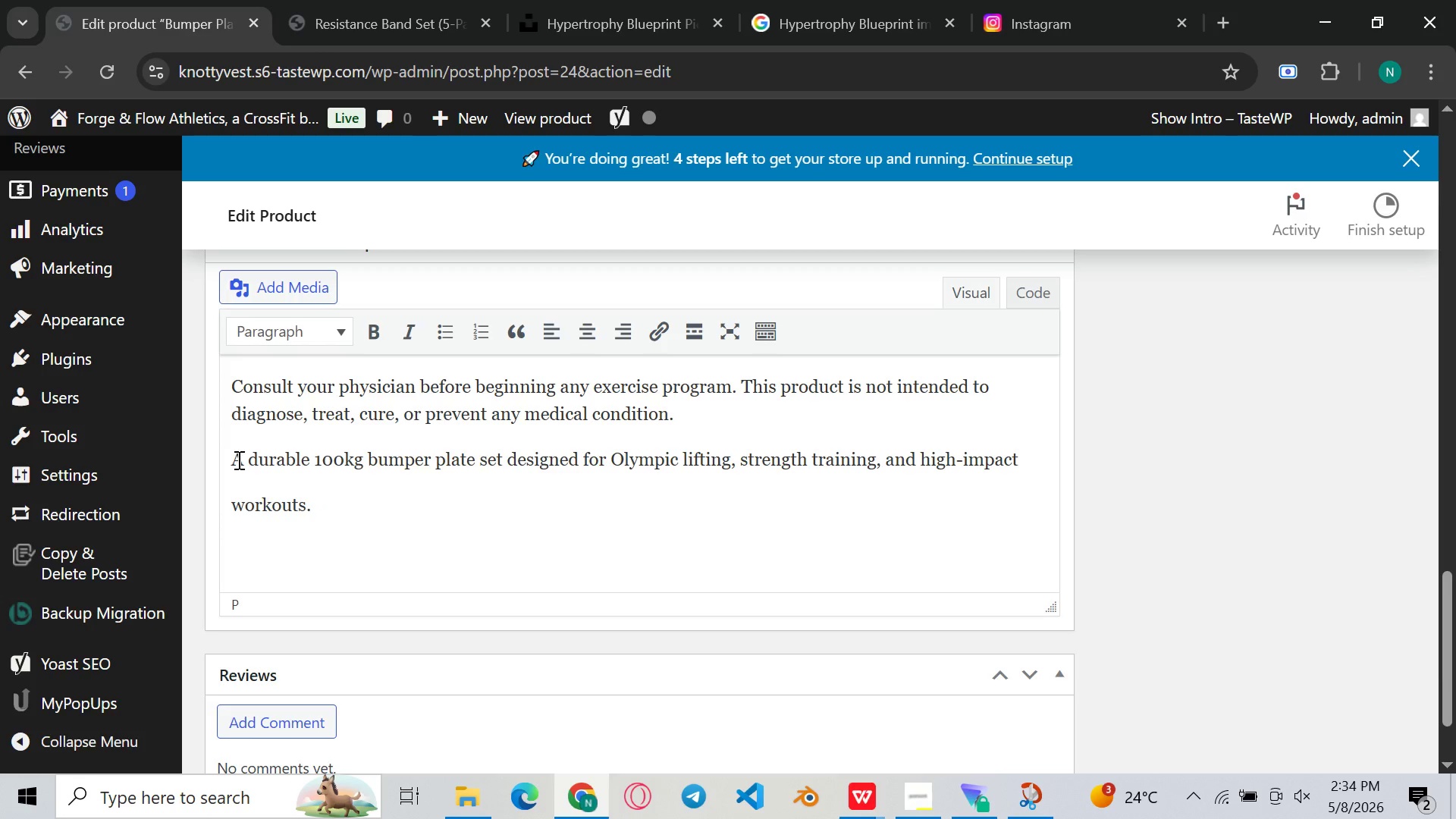 
left_click([237, 460])
 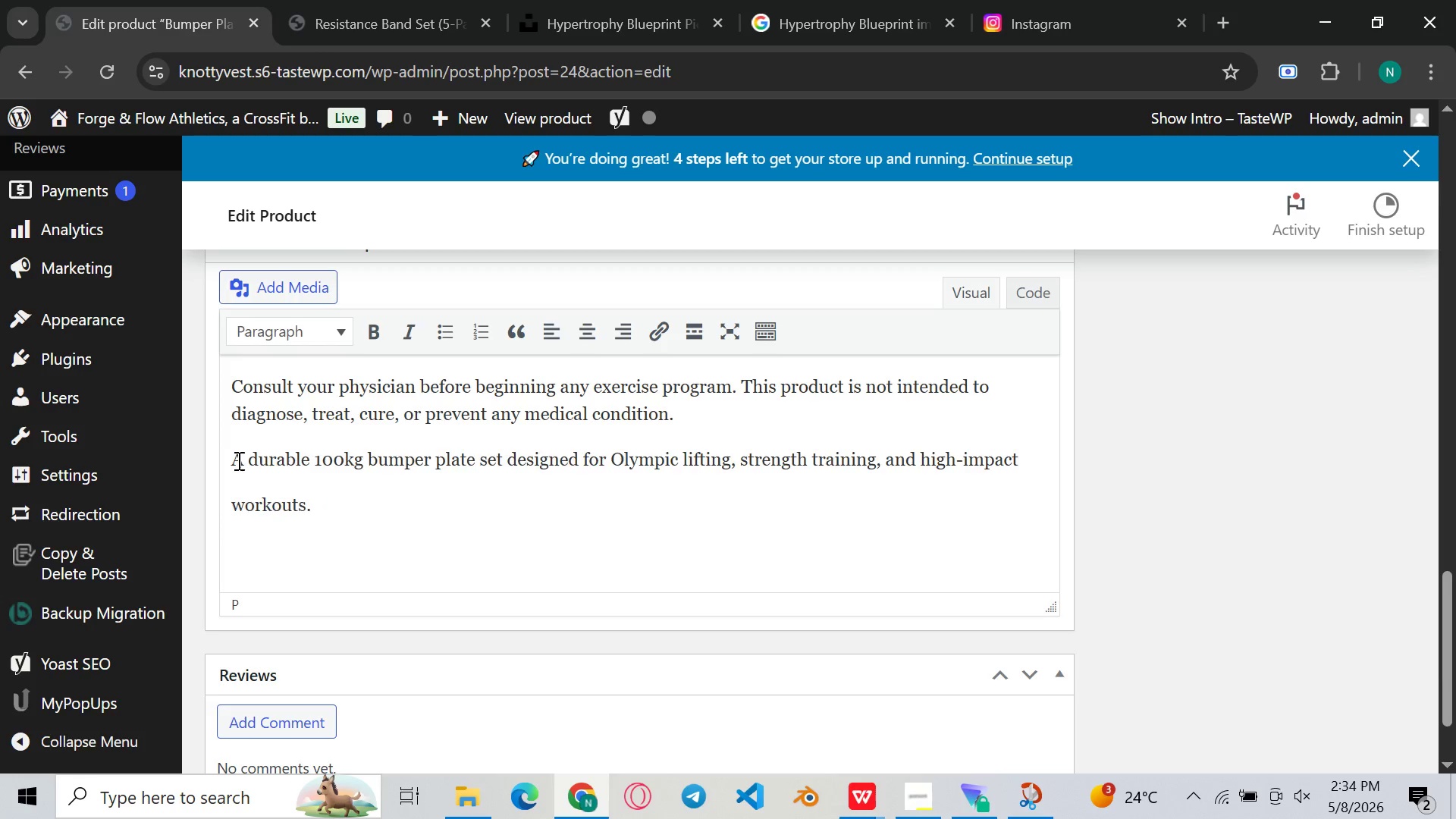 
key(Backspace)
 